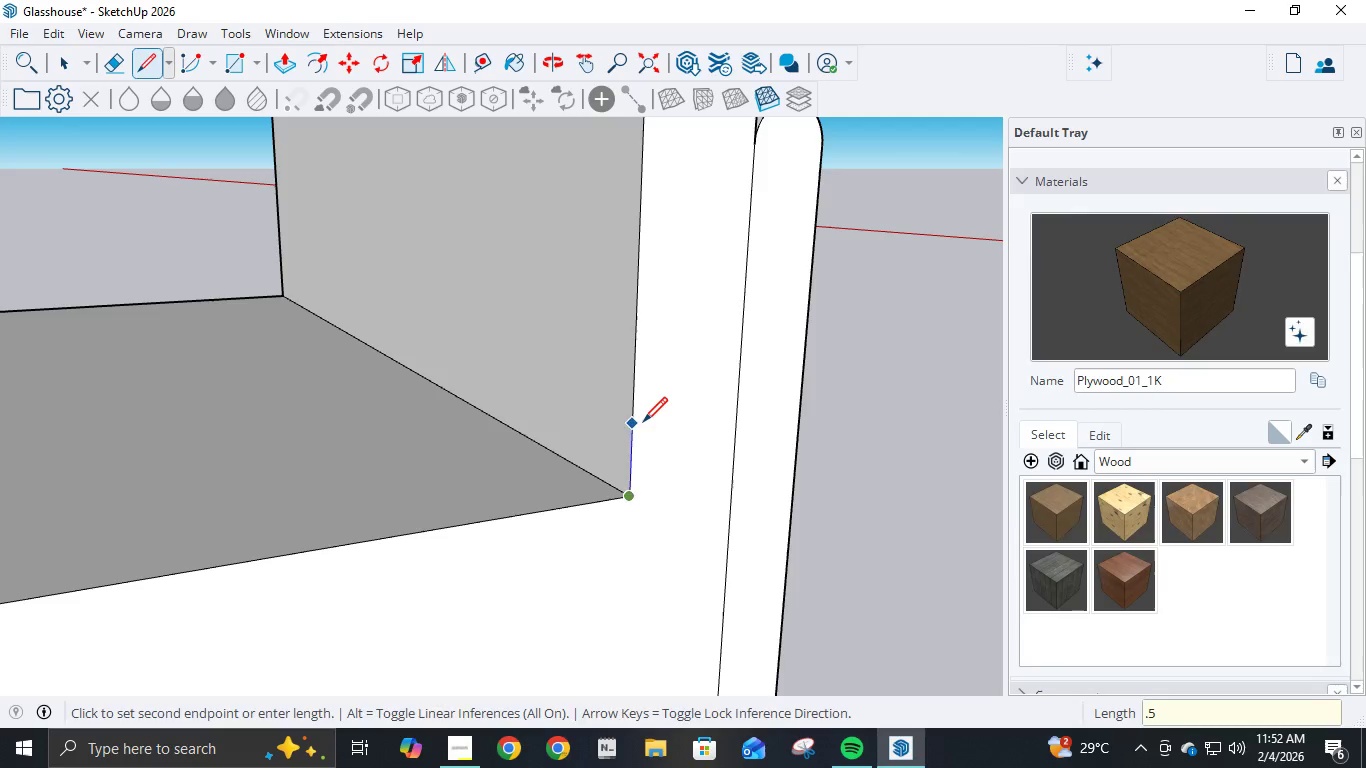 
key(NumpadEnter)
 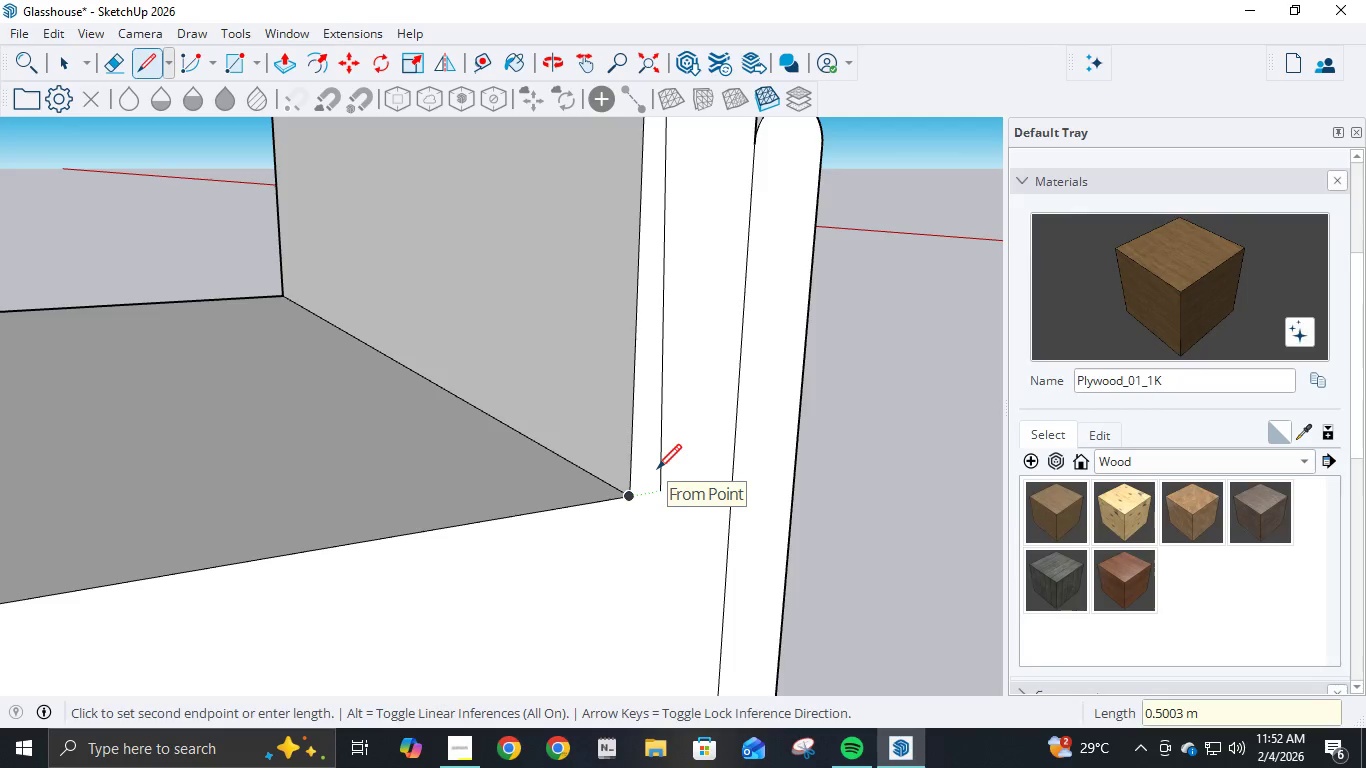 
key(Escape)
 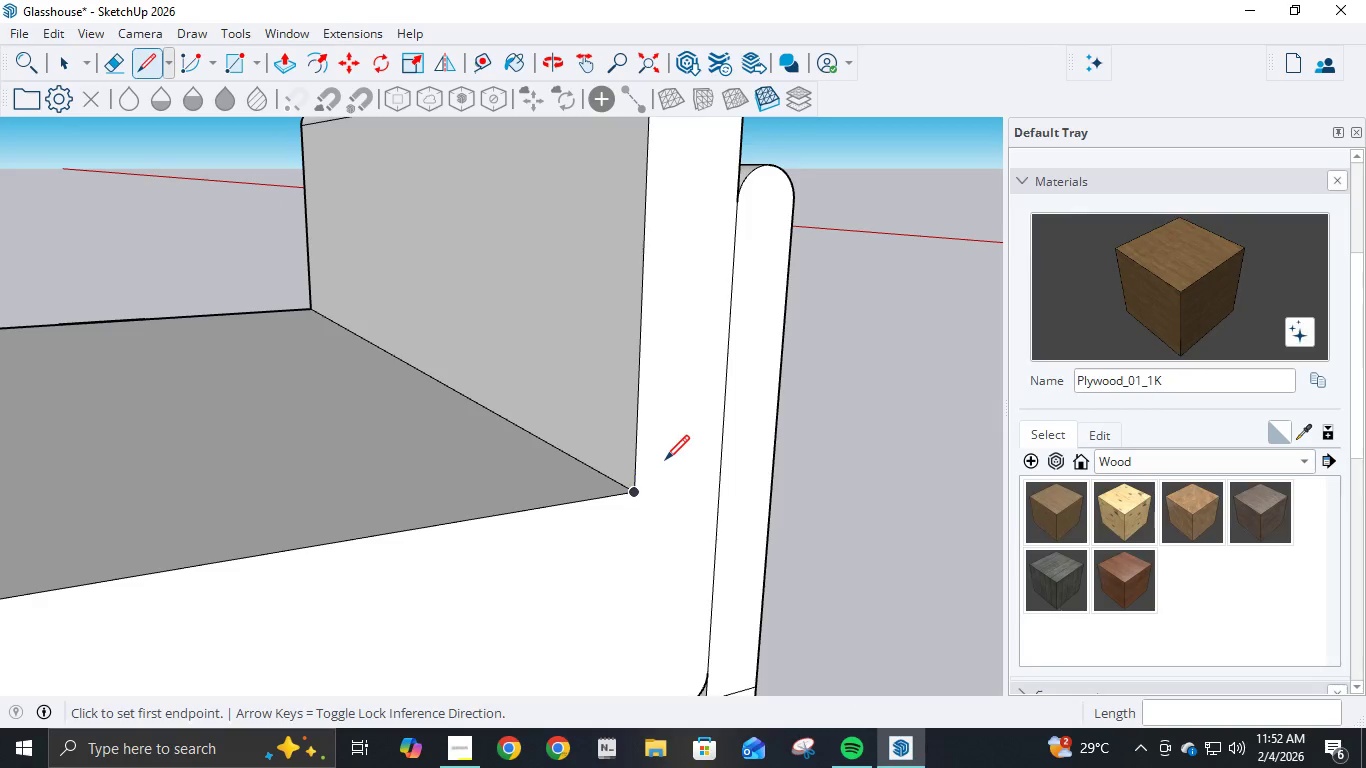 
scroll: coordinate [657, 471], scroll_direction: down, amount: 2.0
 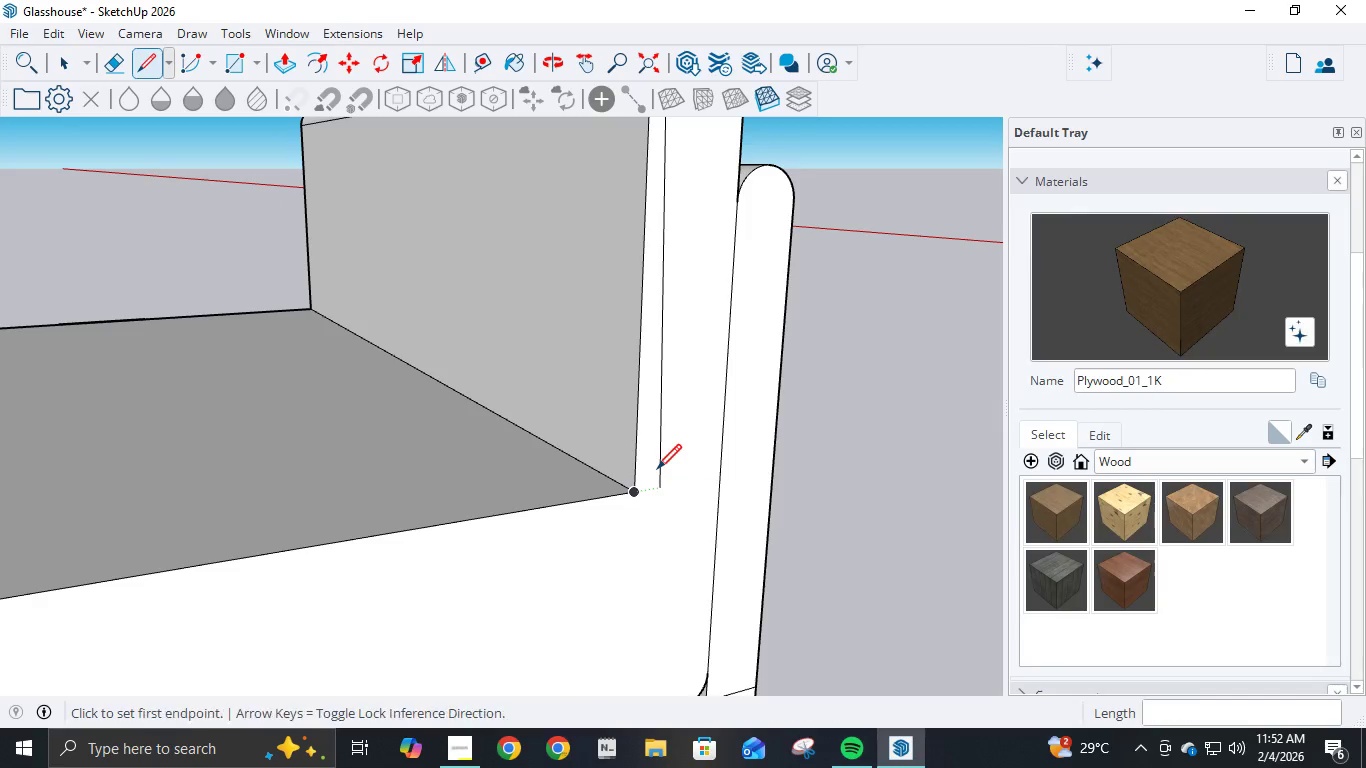 
key(Control+ControlLeft)
 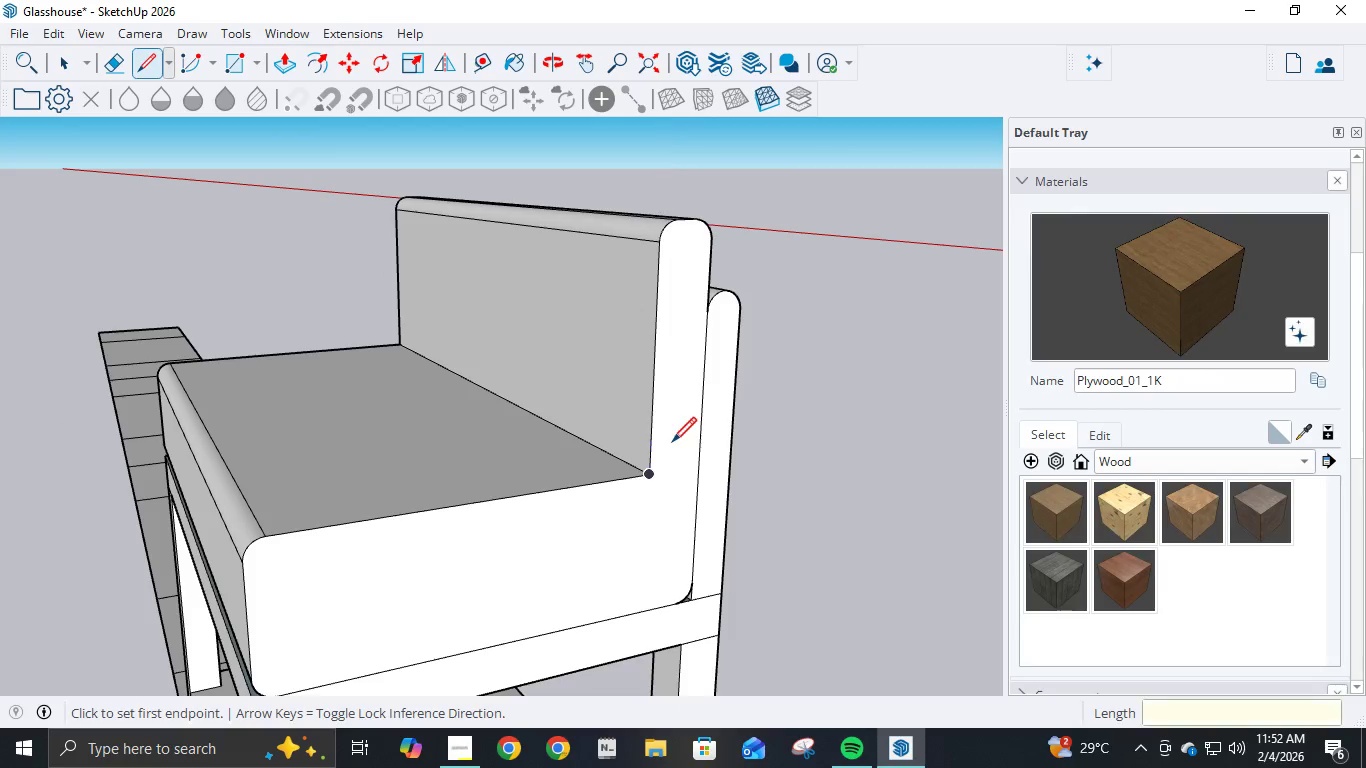 
scroll: coordinate [670, 449], scroll_direction: down, amount: 6.0
 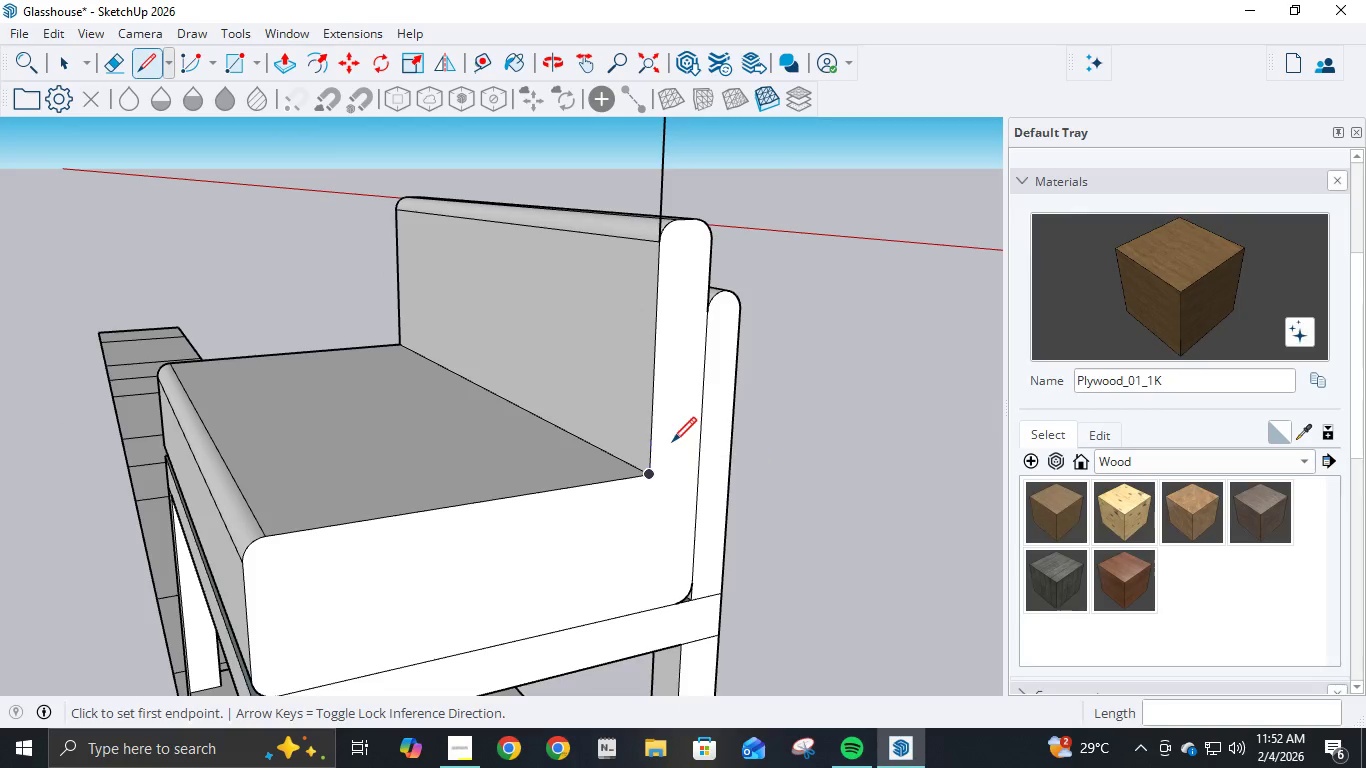 
key(Control+Z)
 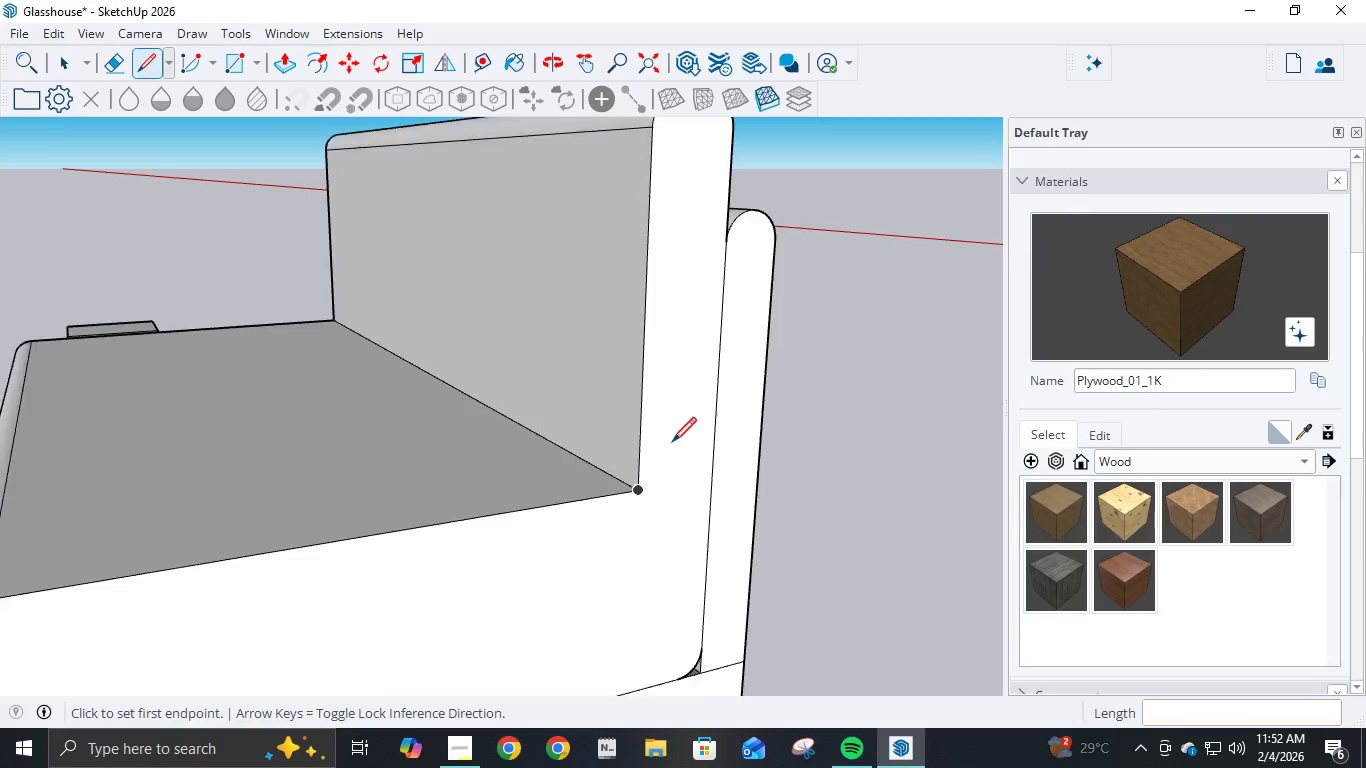 
scroll: coordinate [669, 449], scroll_direction: up, amount: 7.0
 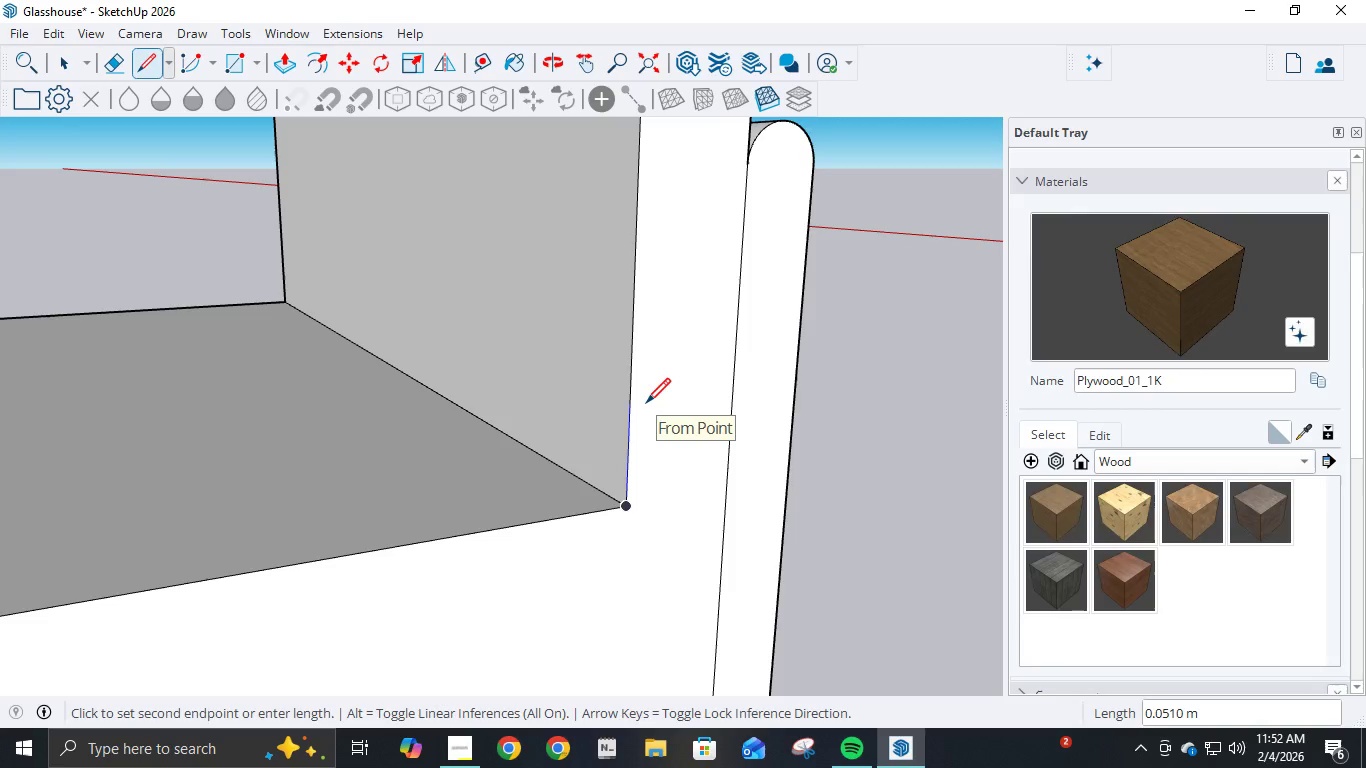 
key(NumpadDecimal)
 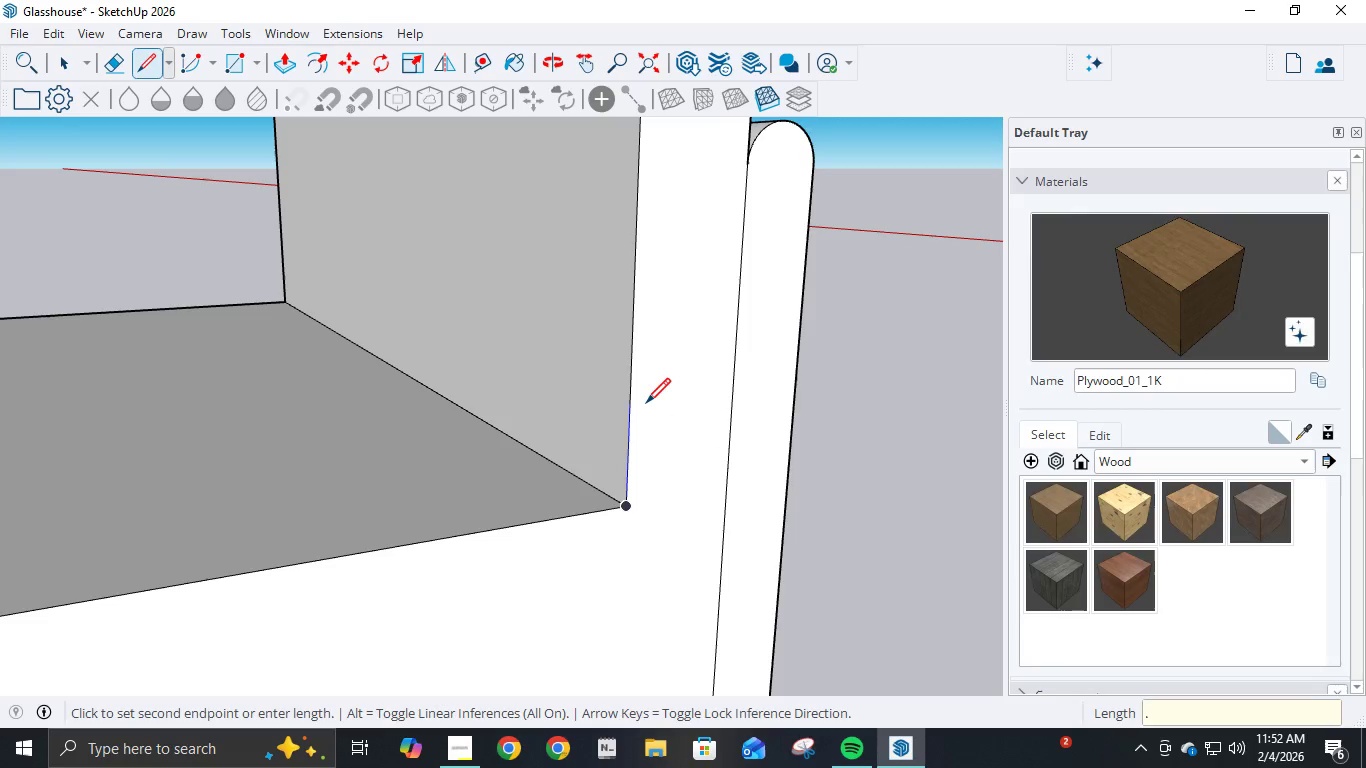 
key(Numpad0)
 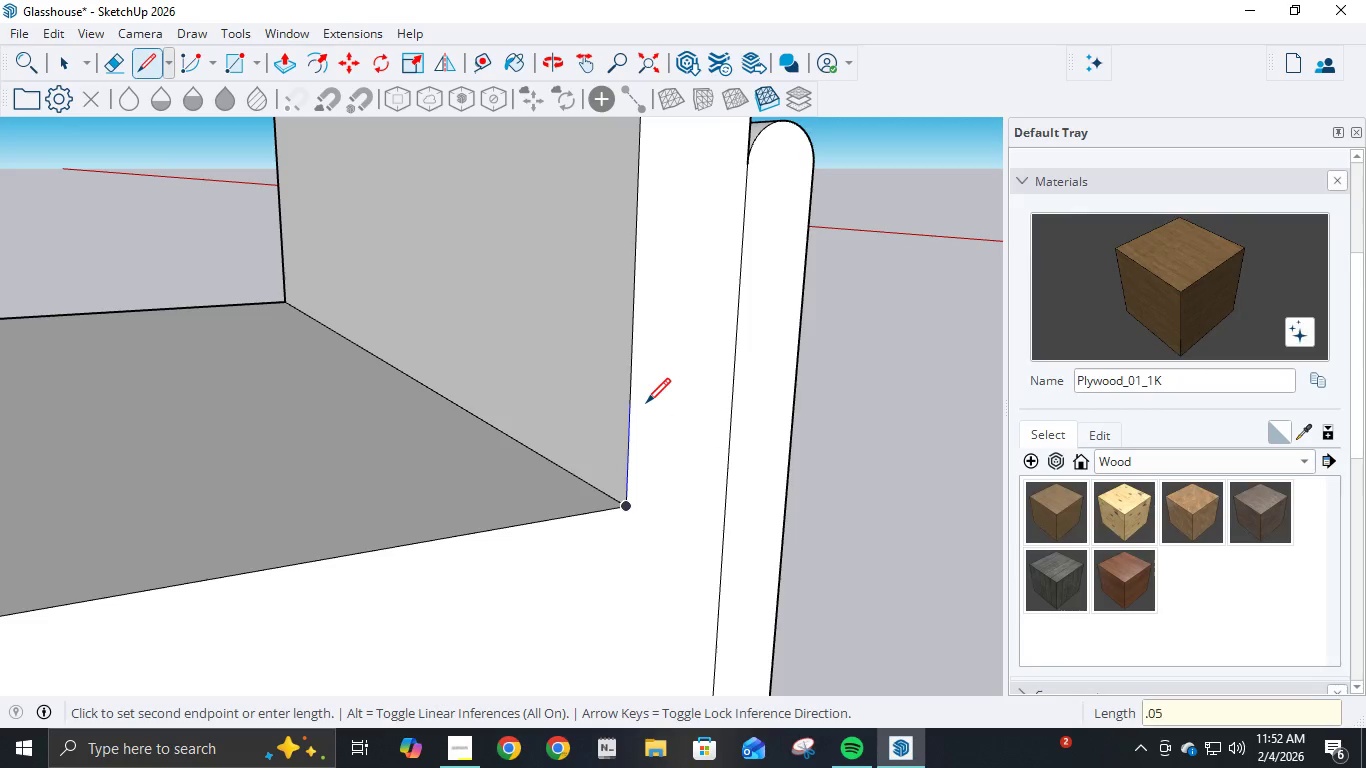 
key(Numpad5)
 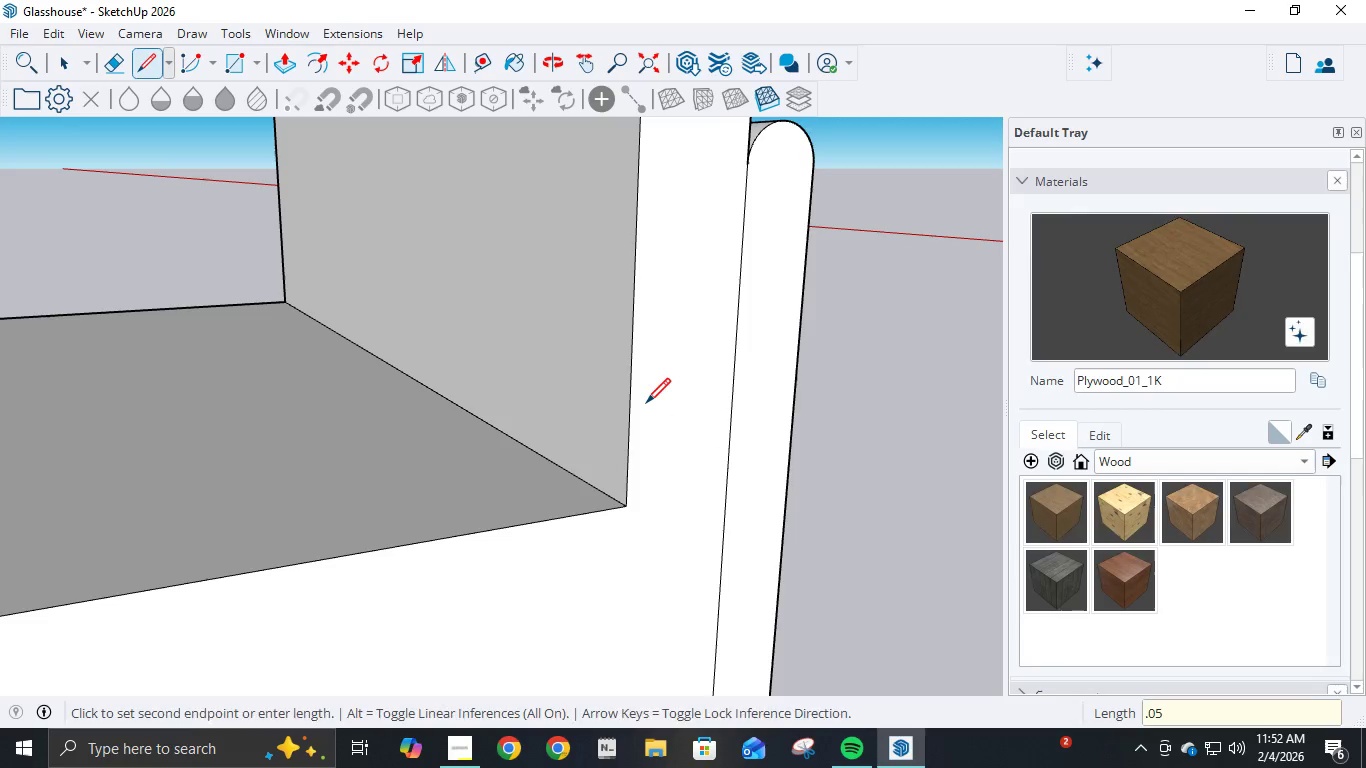 
key(NumpadEnter)
 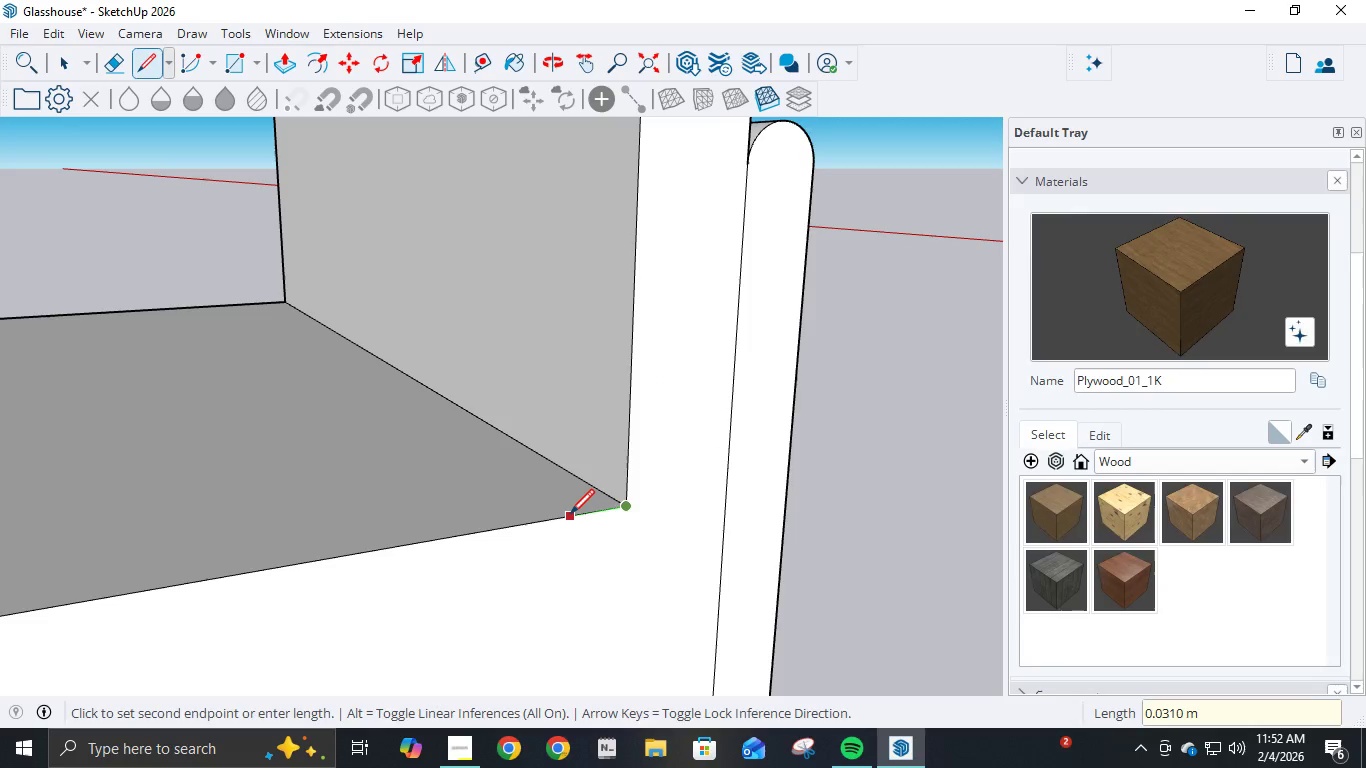 
key(NumpadDecimal)
 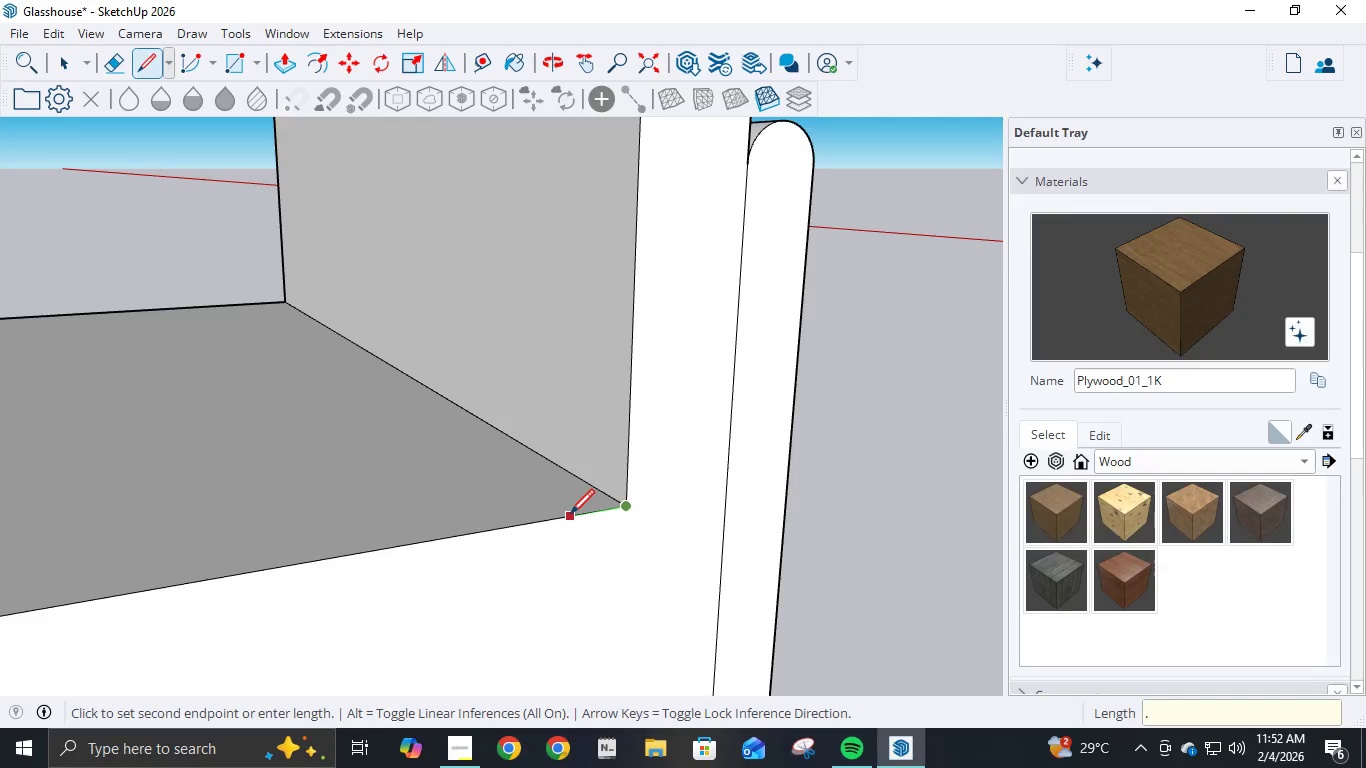 
key(Numpad0)
 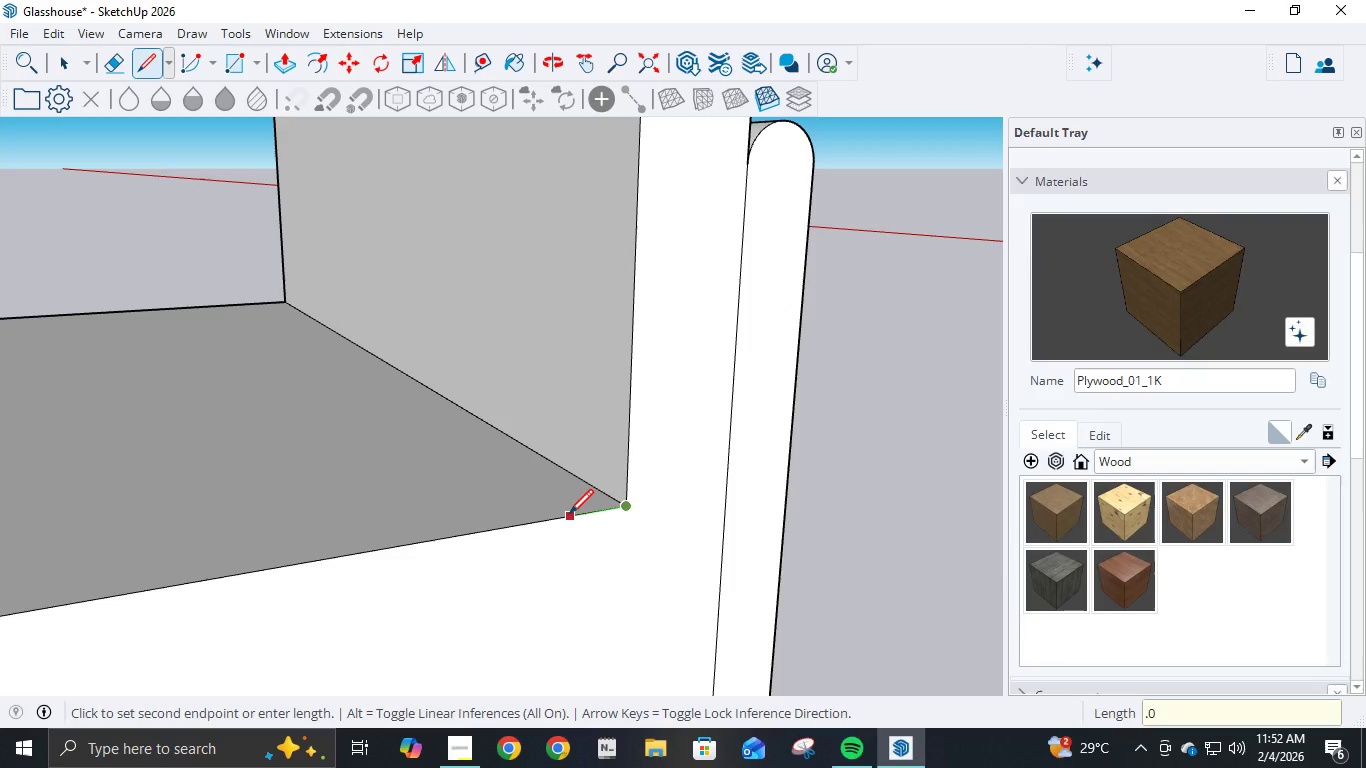 
key(Numpad5)
 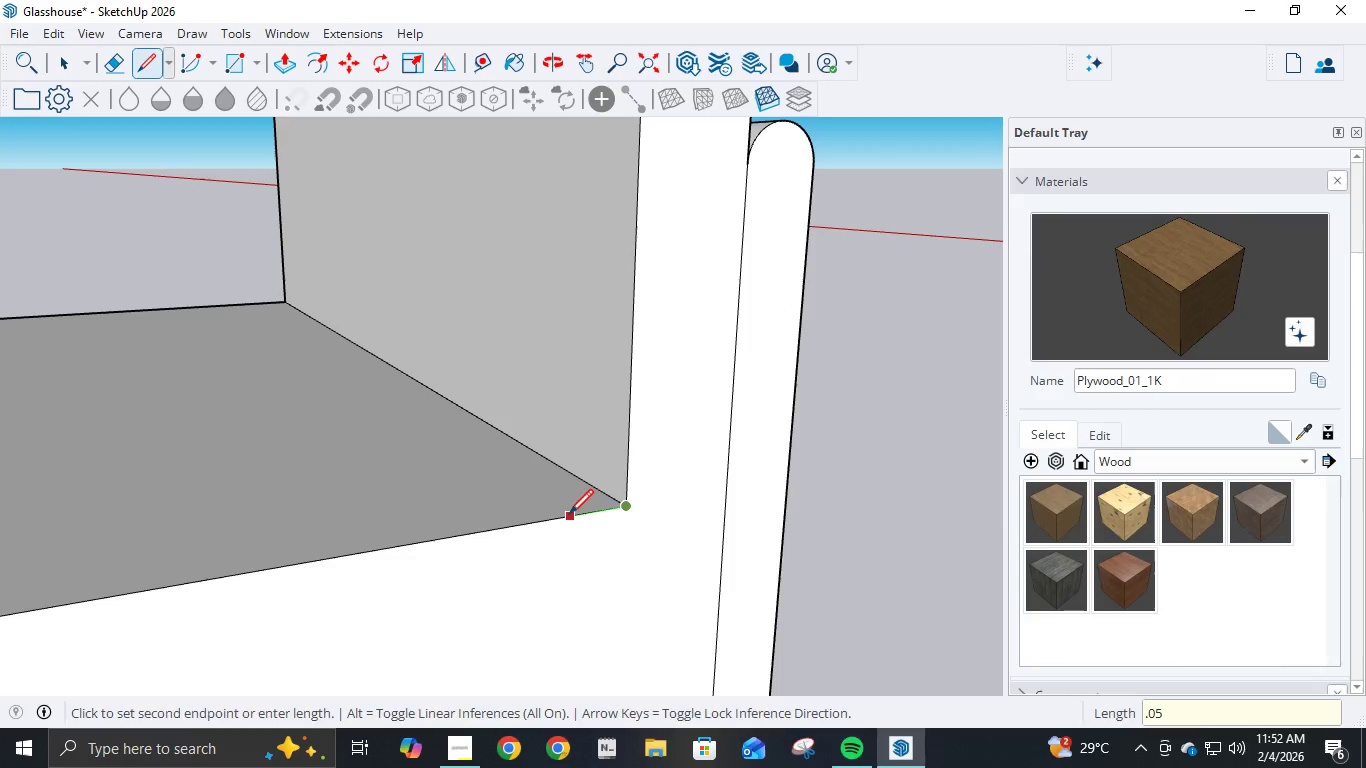 
key(NumpadEnter)
 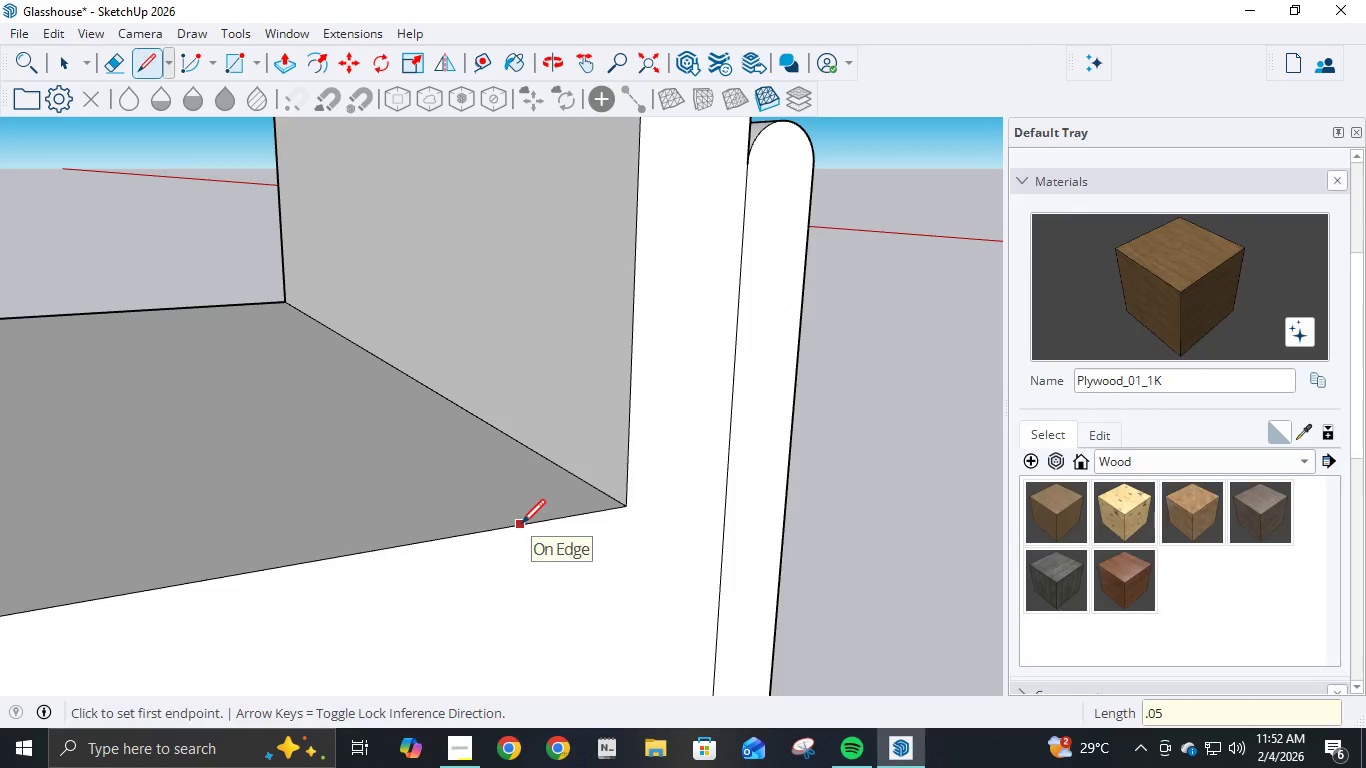 
left_click([533, 523])
 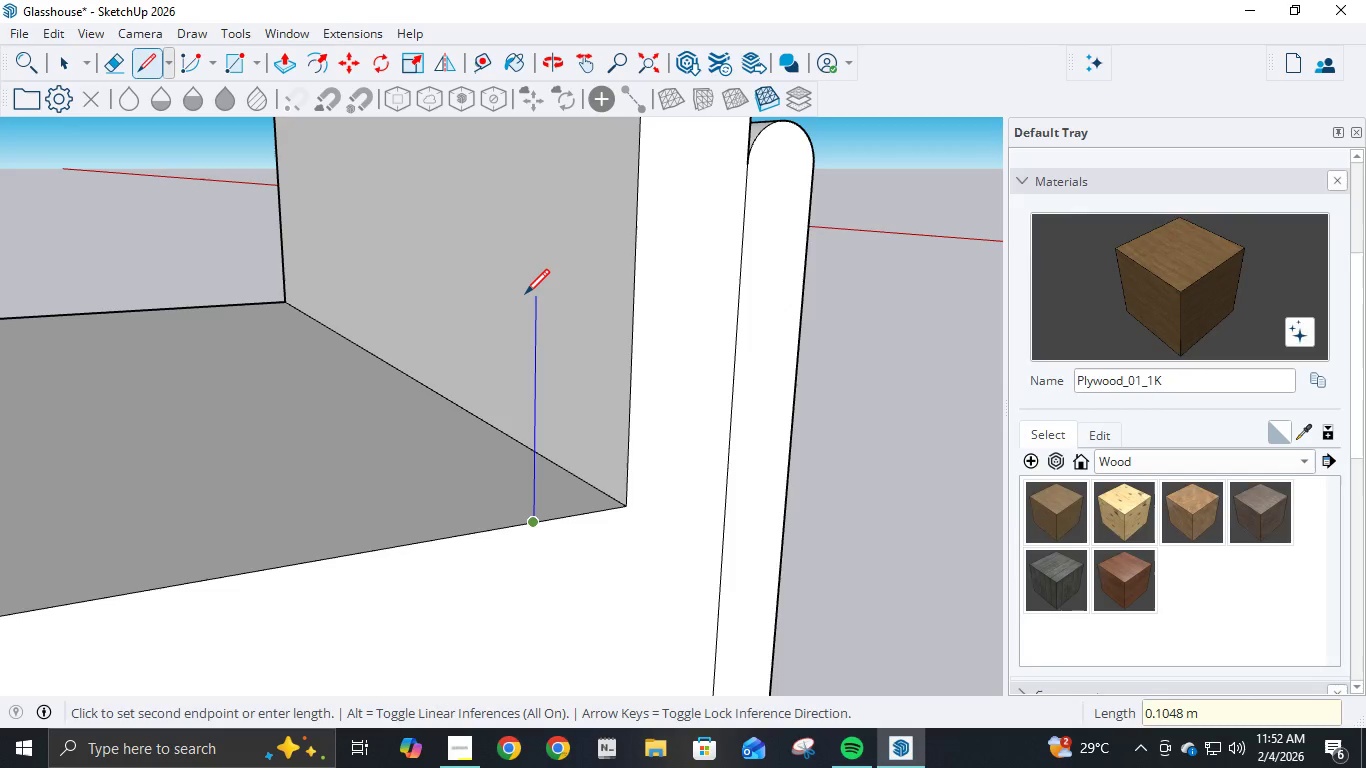 
key(NumpadDecimal)
 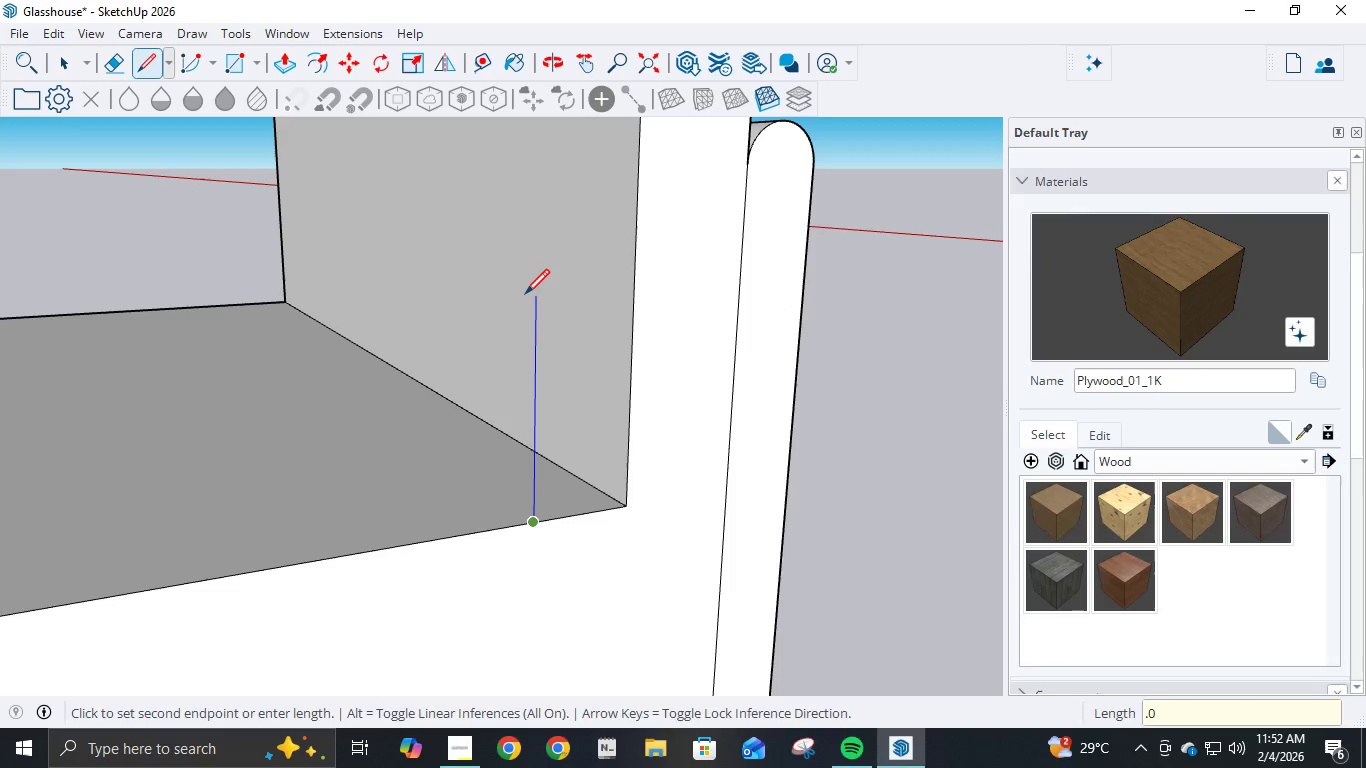 
key(Numpad0)
 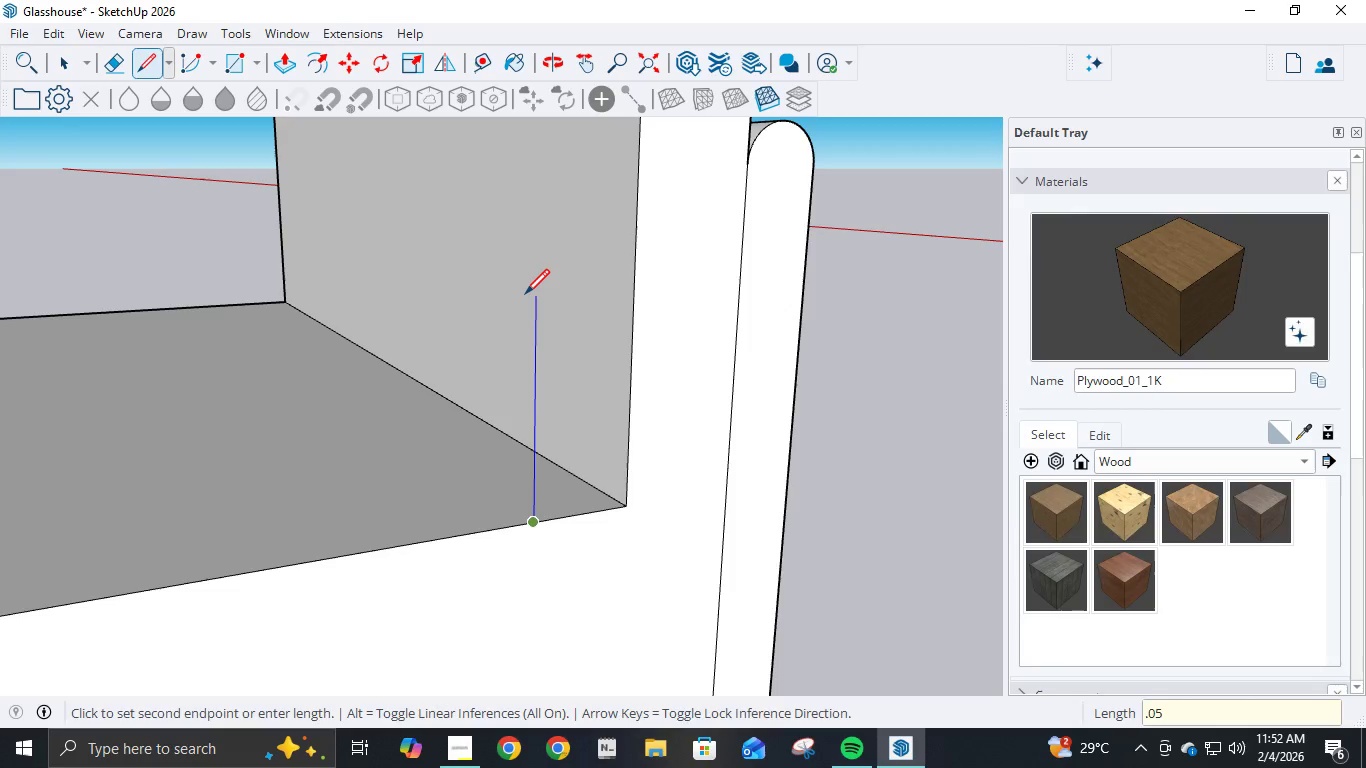 
key(Numpad5)
 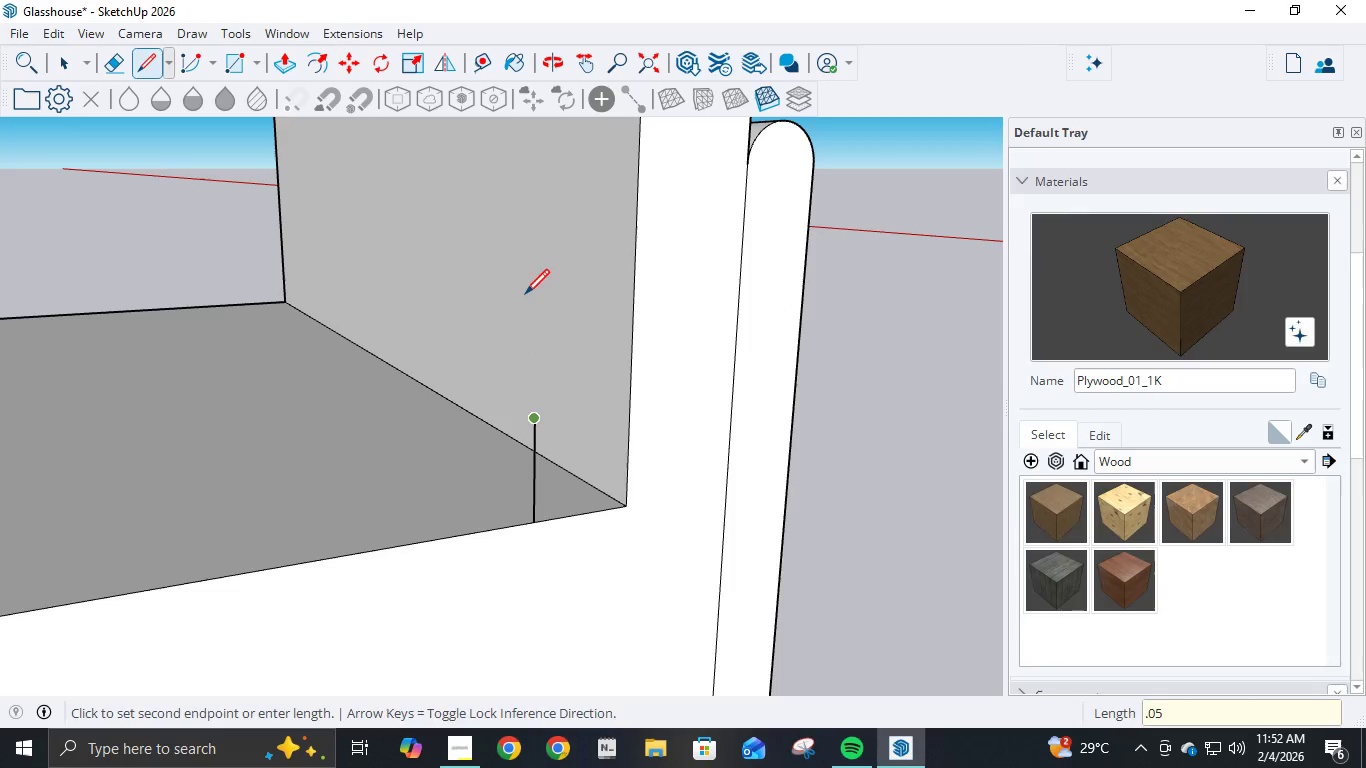 
key(NumpadEnter)
 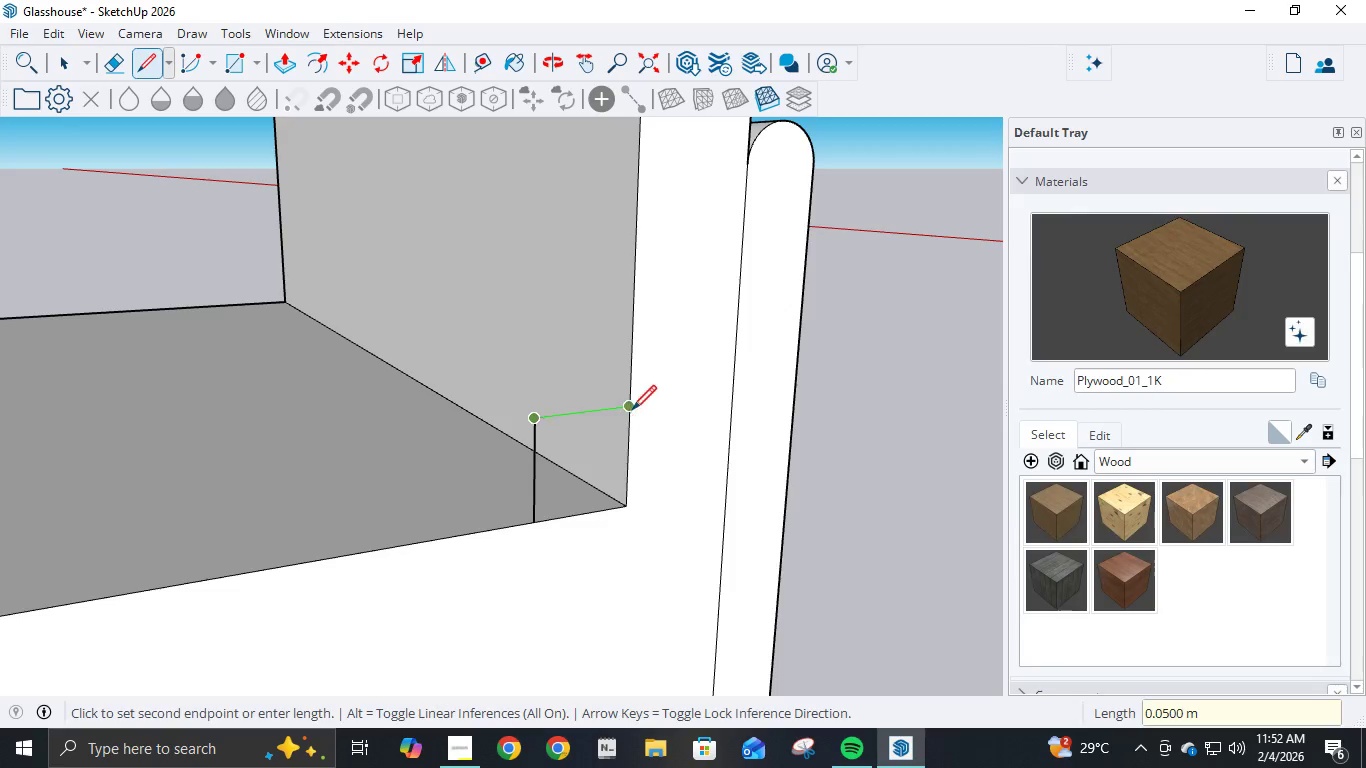 
left_click([632, 412])
 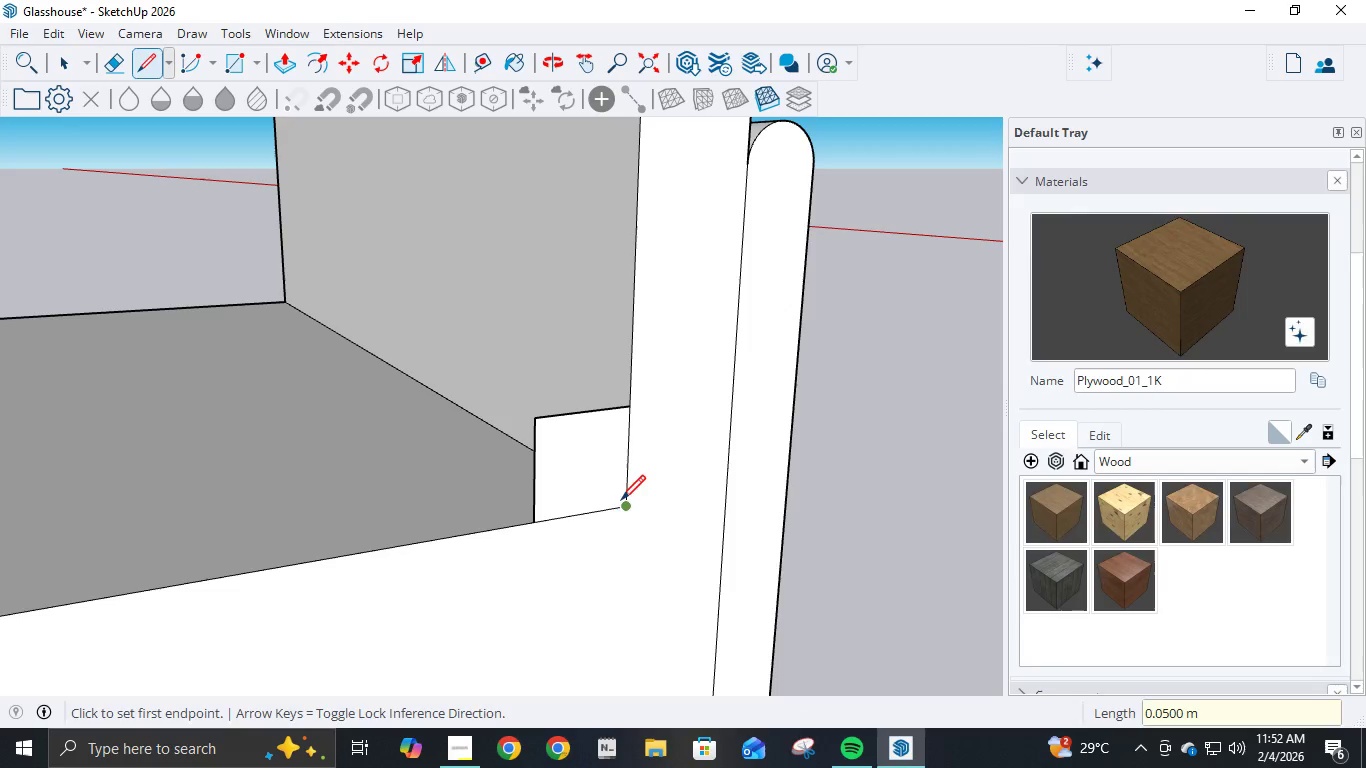 
left_click([624, 502])
 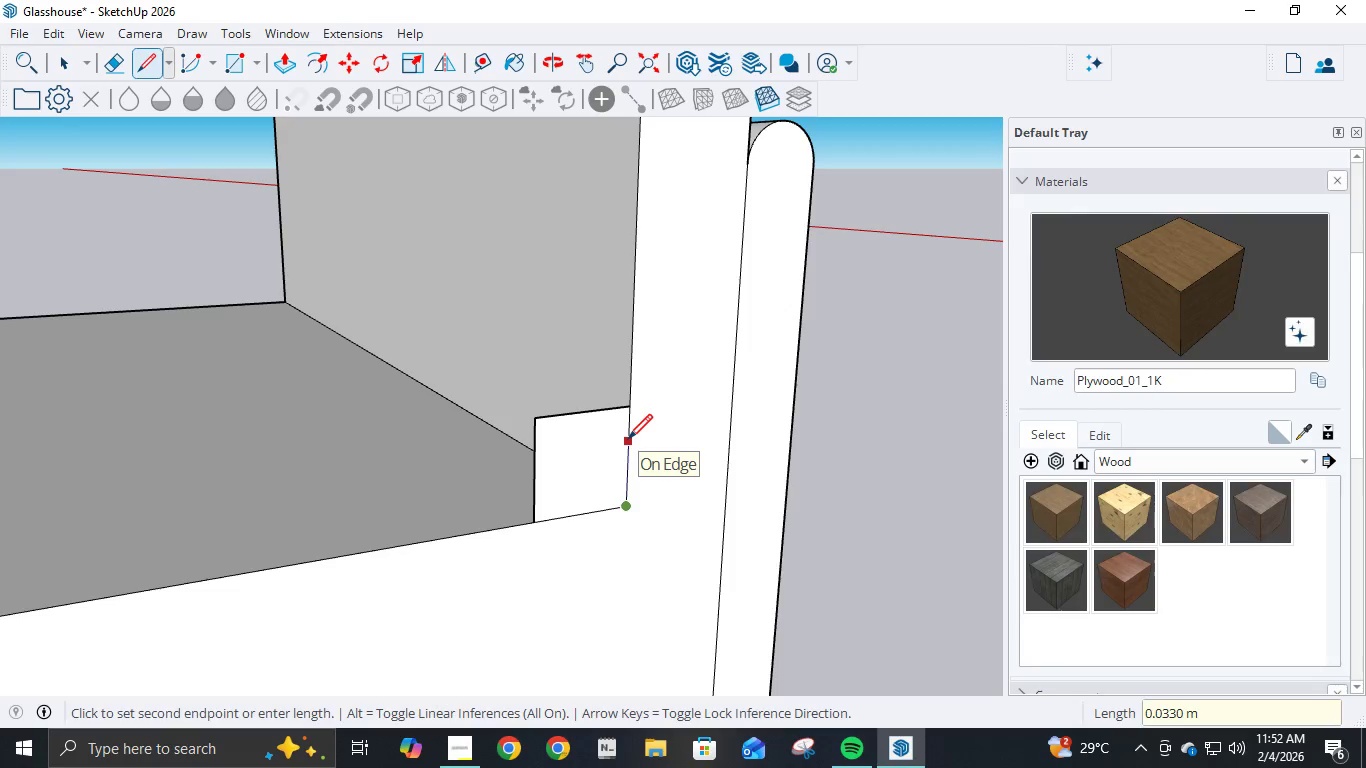 
key(NumpadDecimal)
 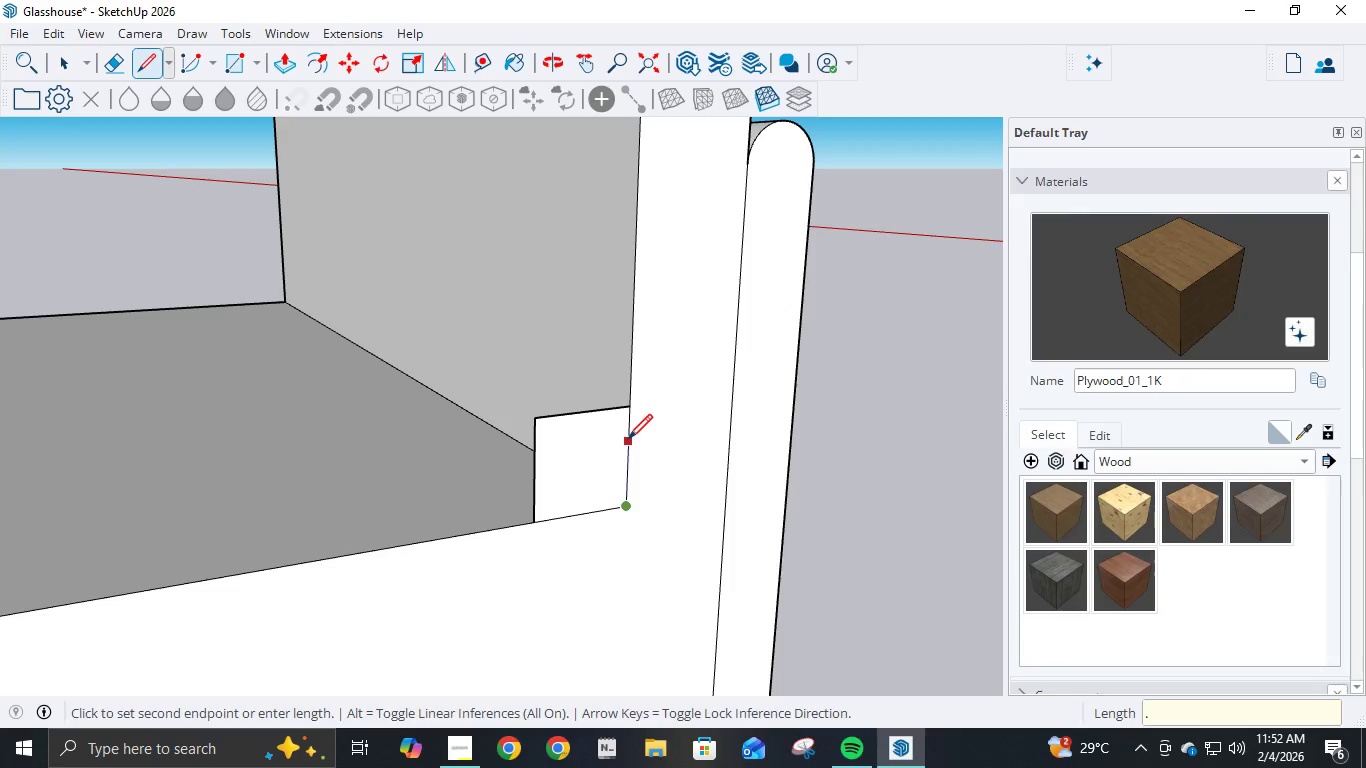 
key(Numpad0)
 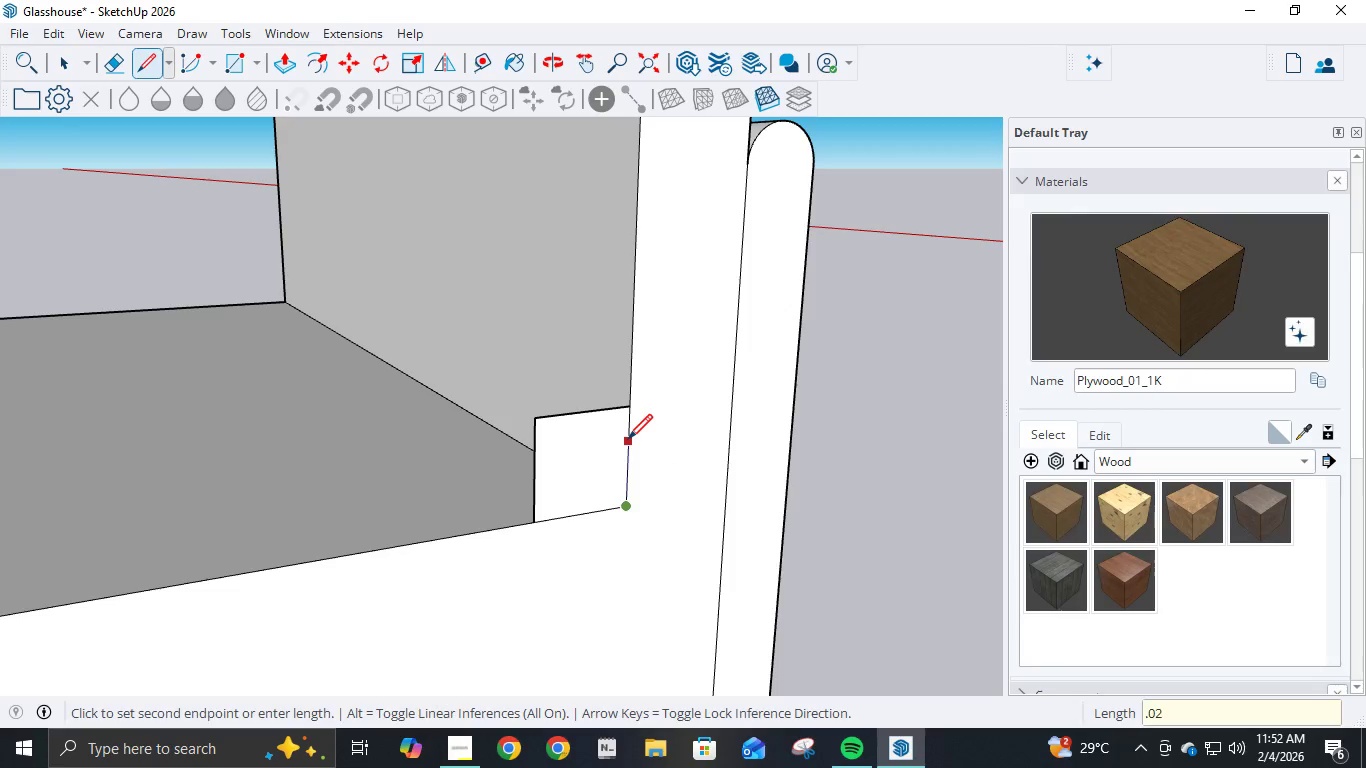 
key(Numpad2)
 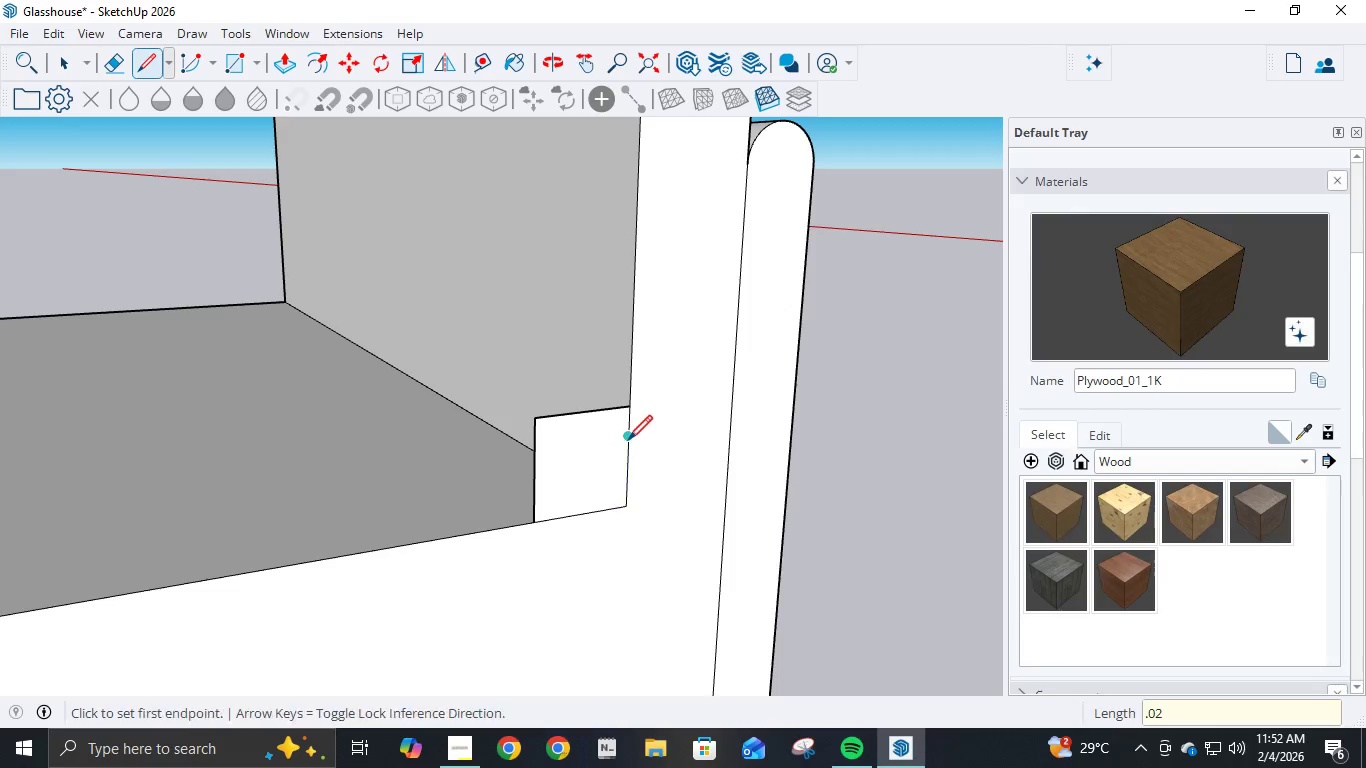 
key(NumpadEnter)
 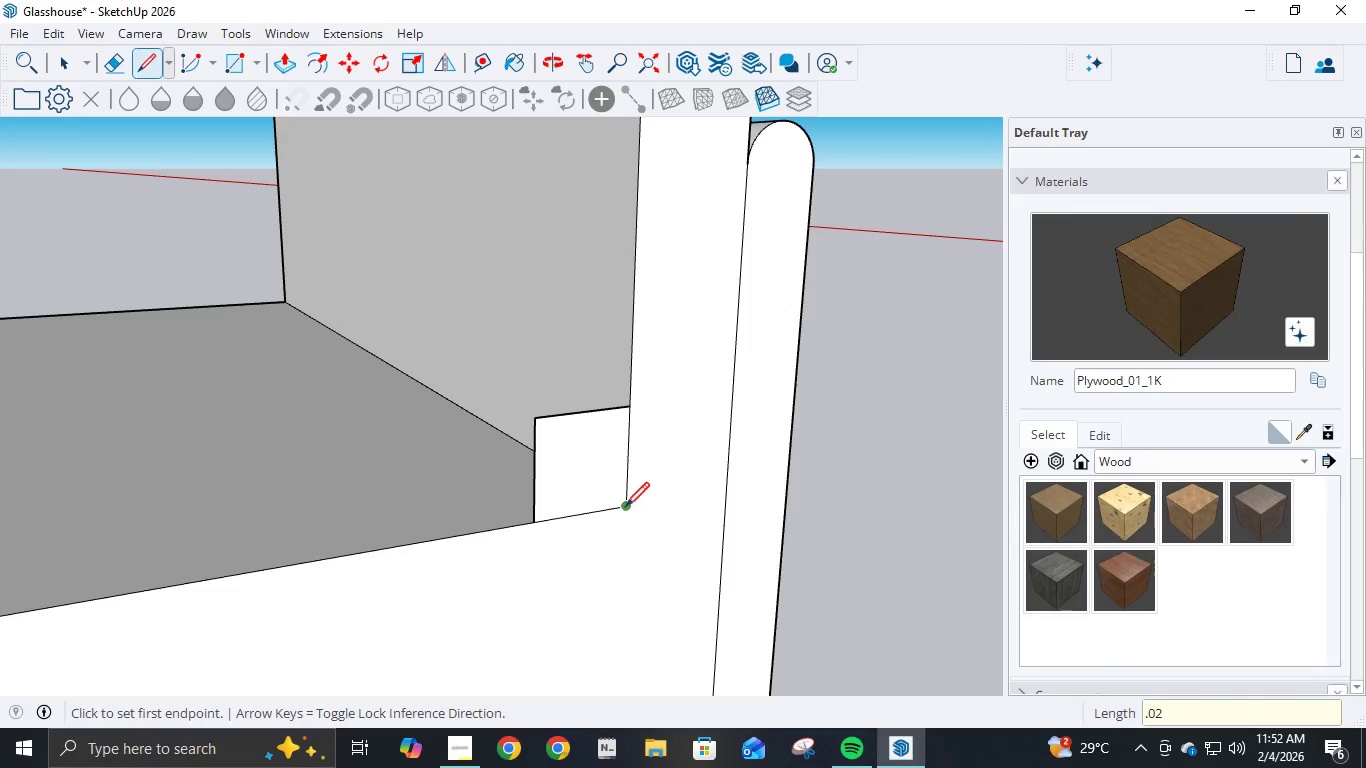 
left_click_drag(start_coordinate=[626, 507], to_coordinate=[621, 507])
 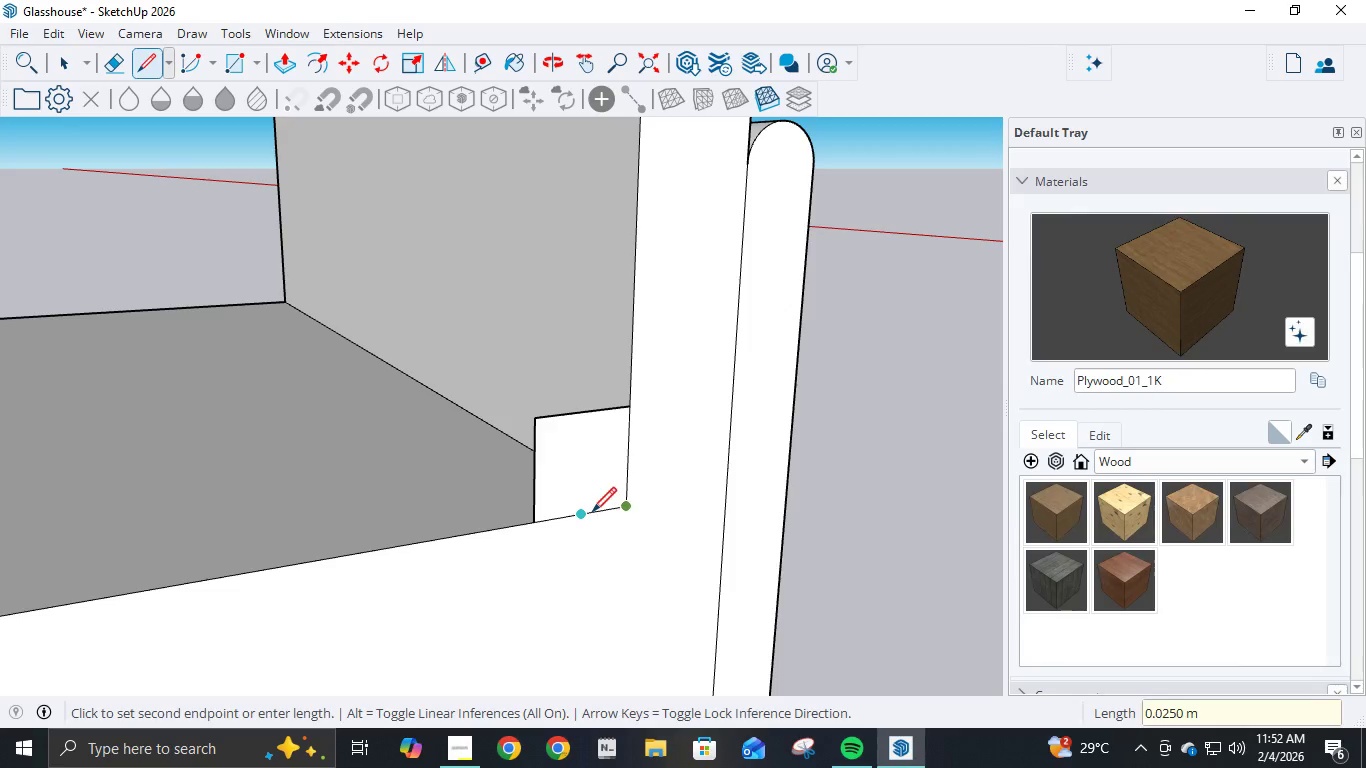 
key(NumpadDecimal)
 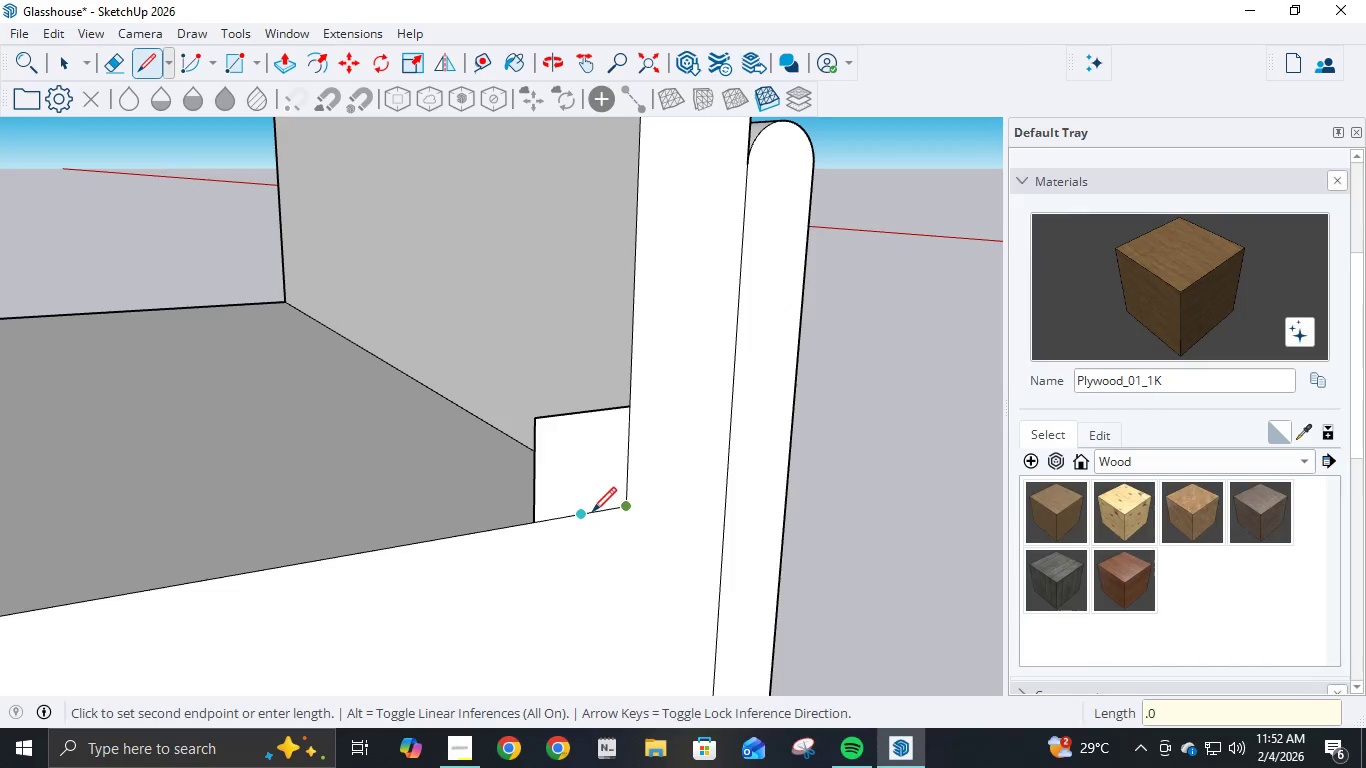 
key(Numpad0)
 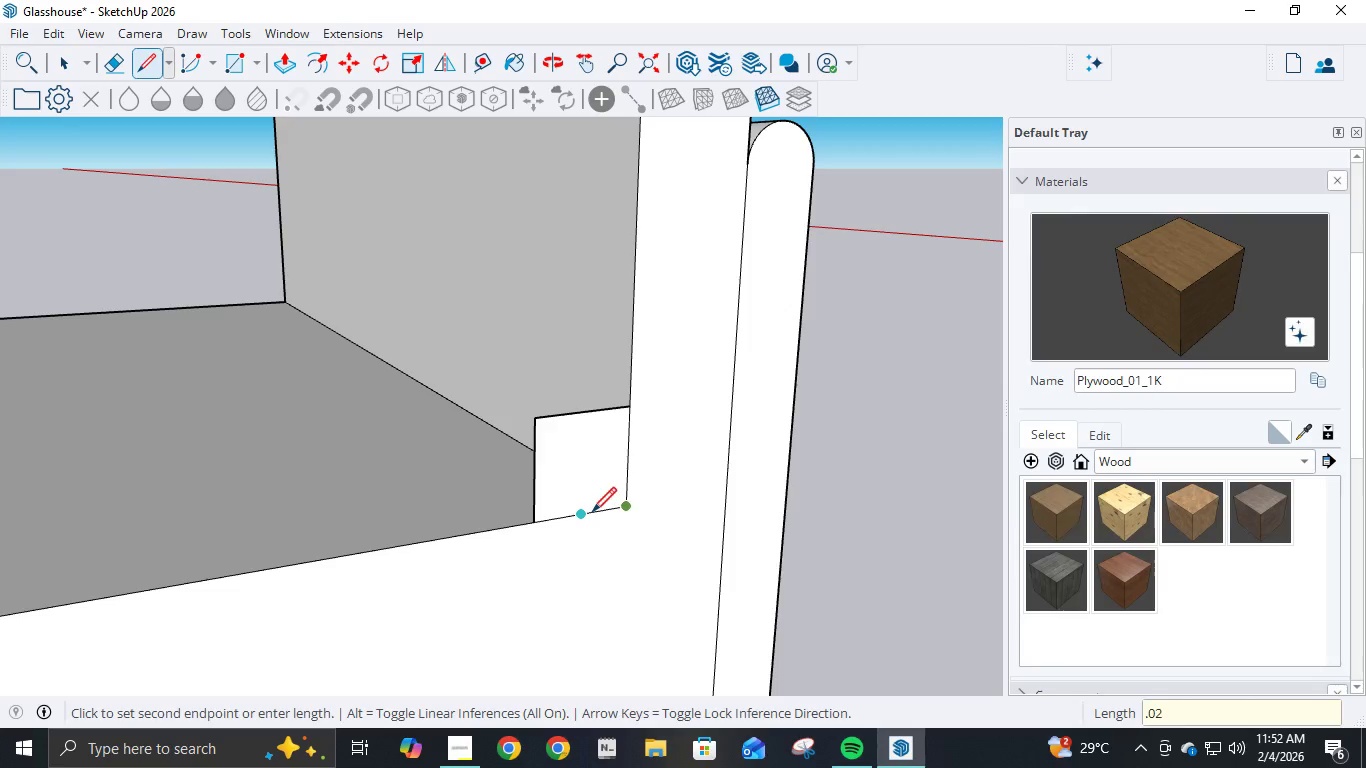 
key(Numpad2)
 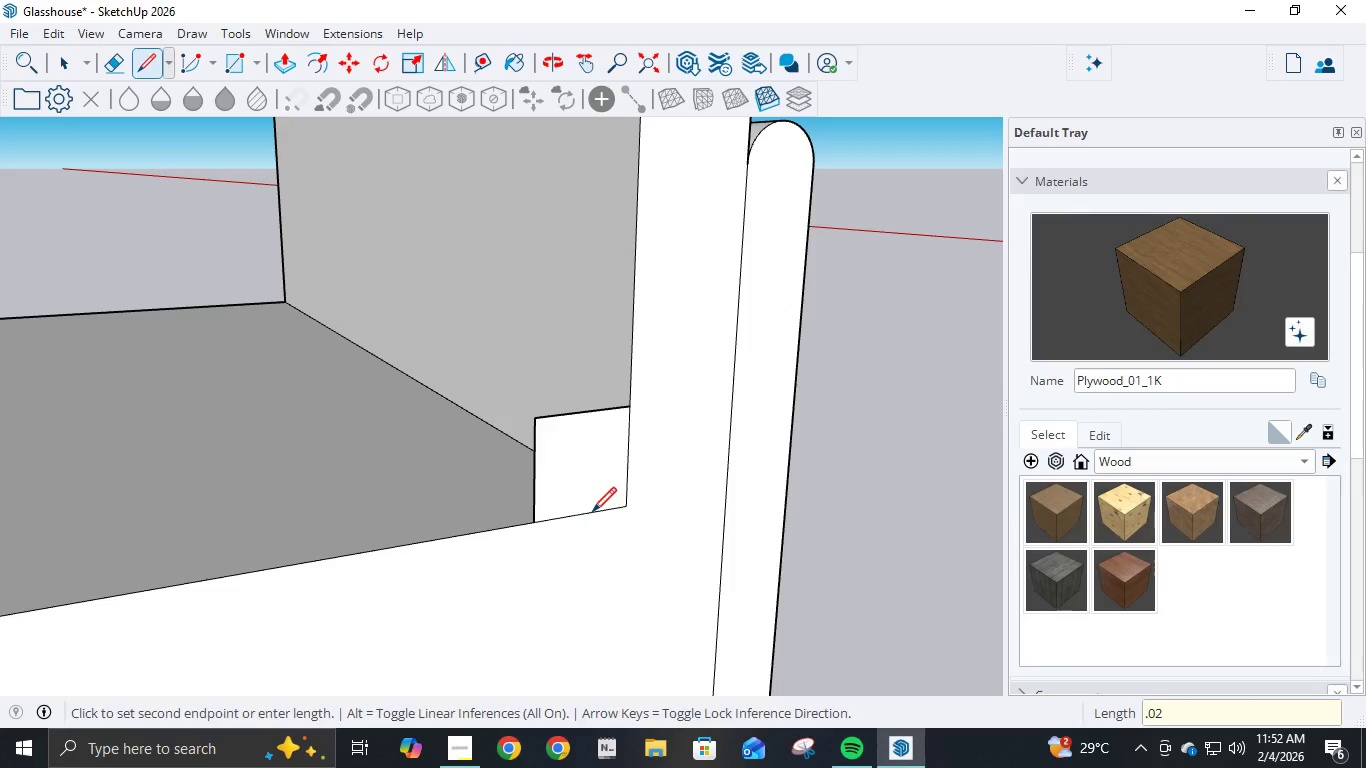 
key(NumpadEnter)
 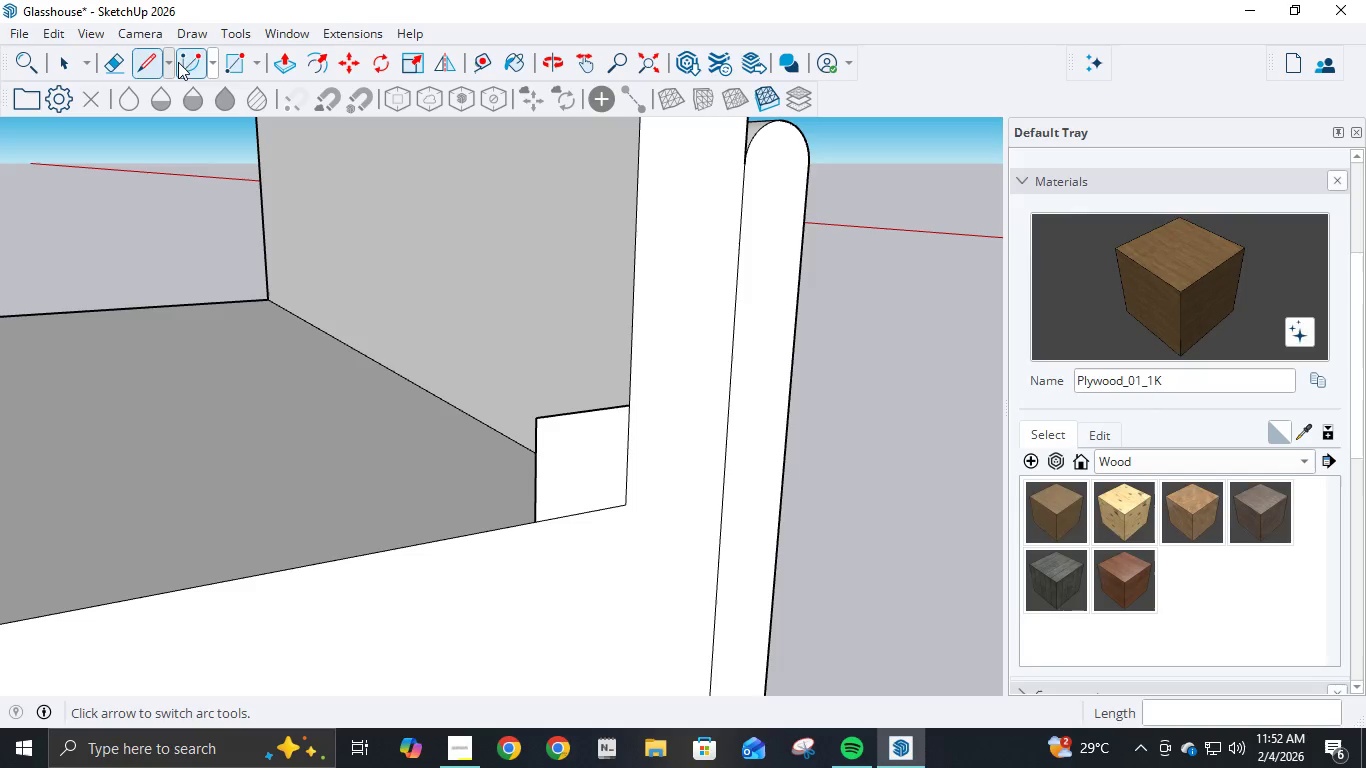 
key(A)
 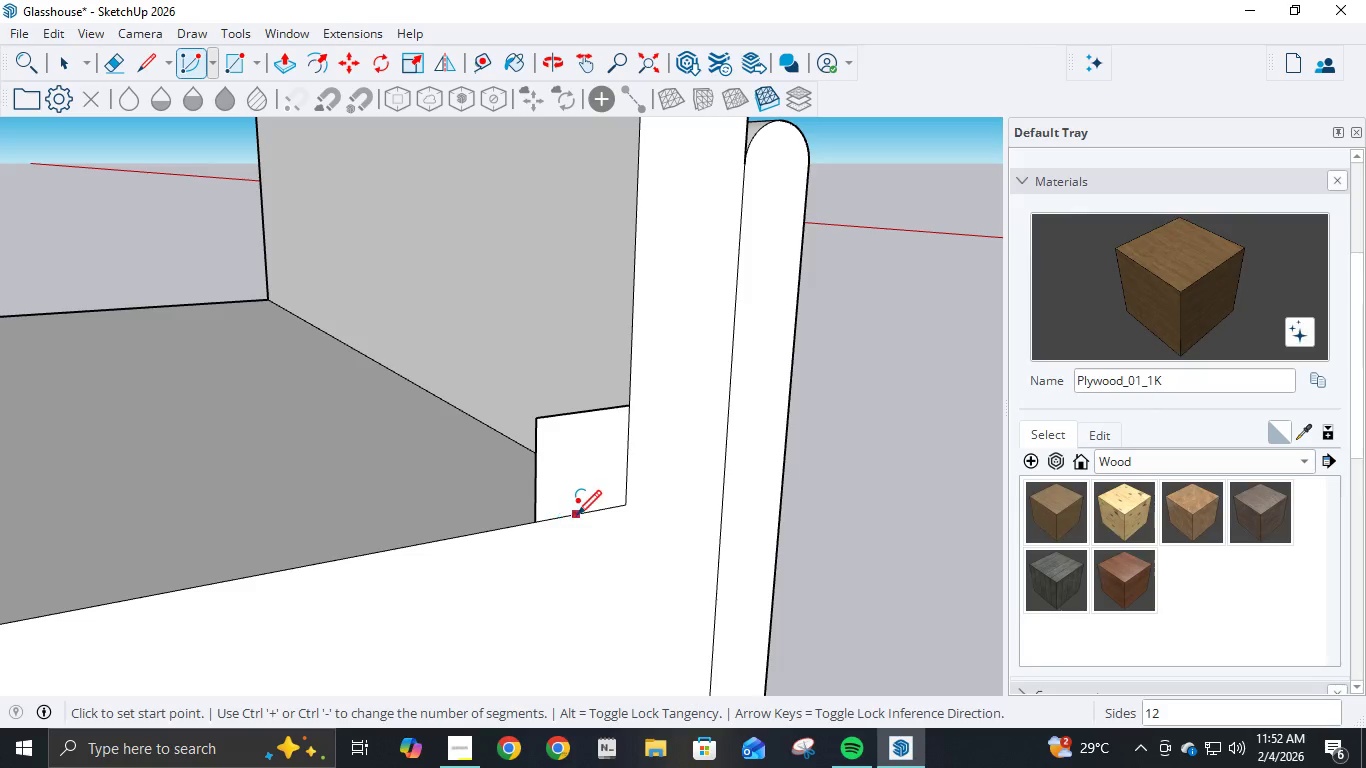 
left_click([586, 511])
 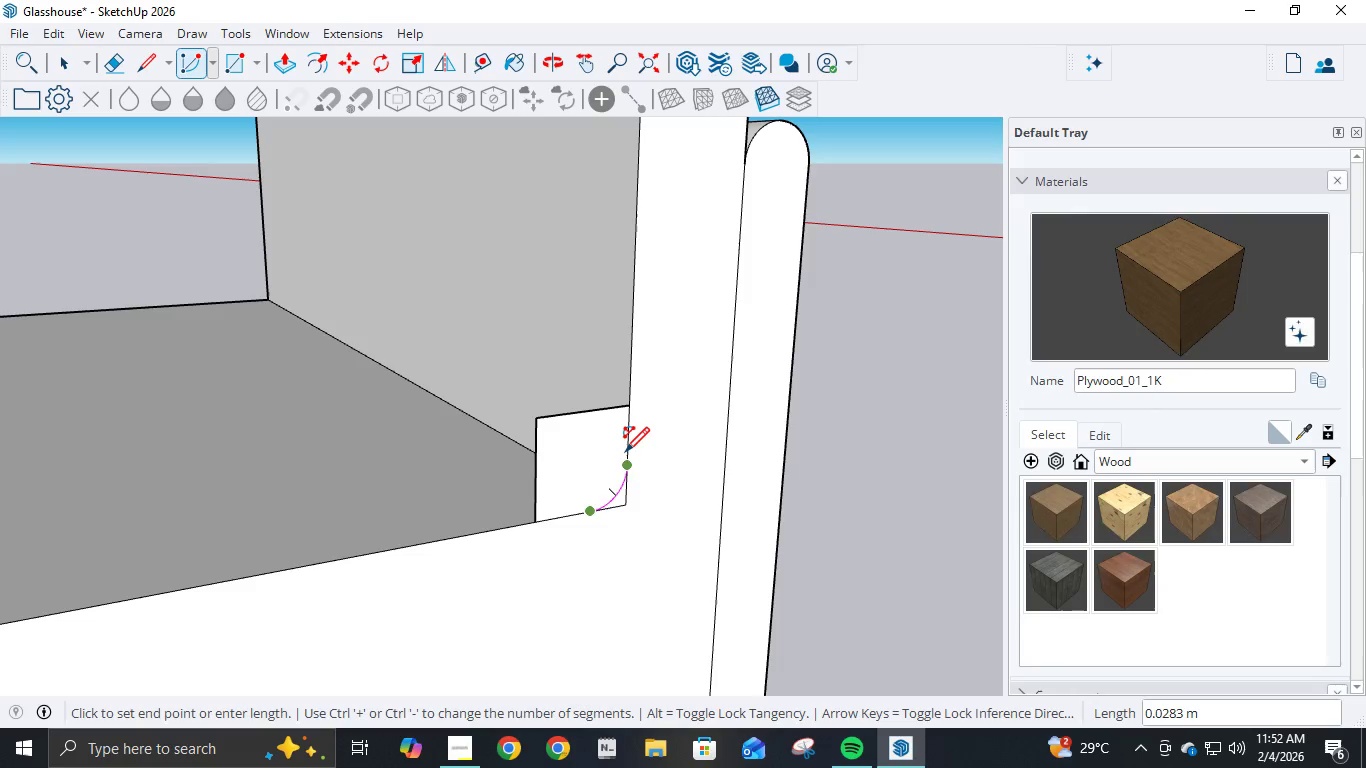 
double_click([625, 454])
 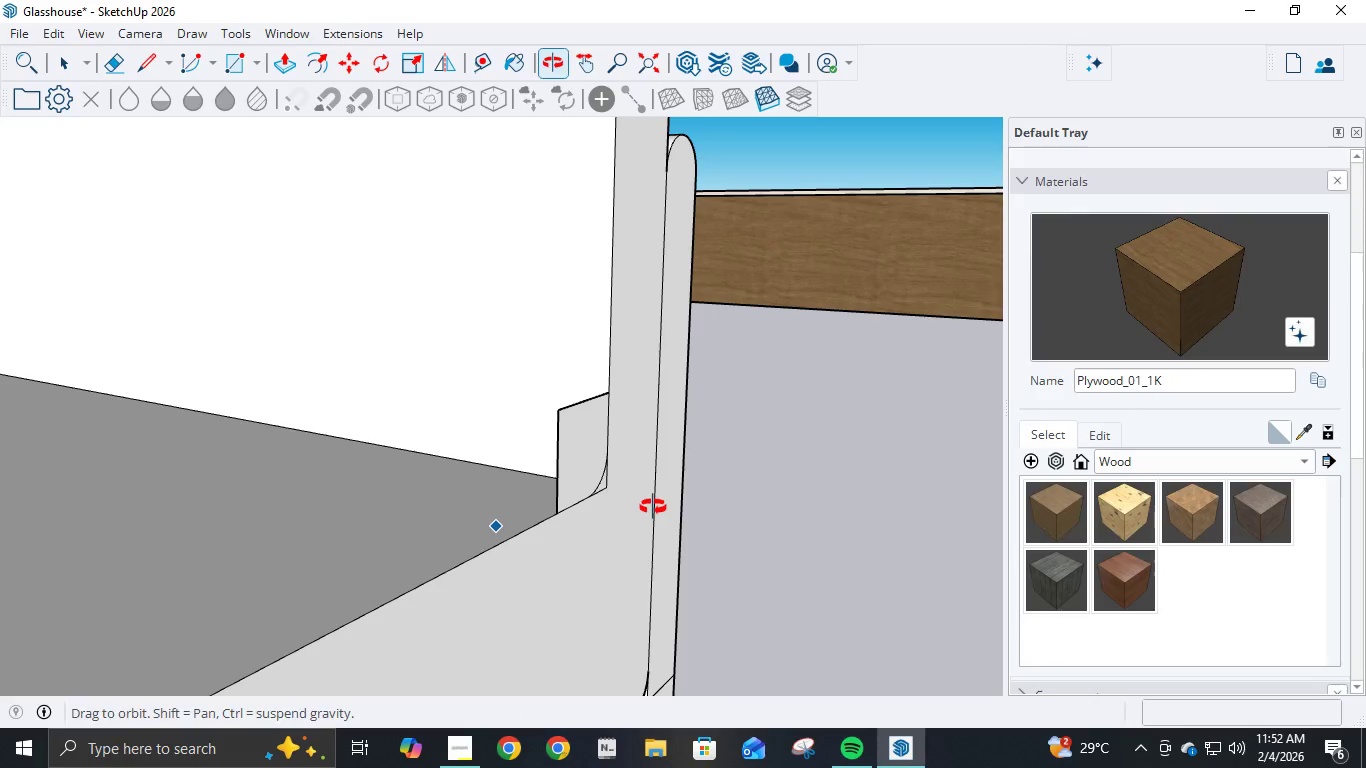 
scroll: coordinate [647, 507], scroll_direction: down, amount: 8.0
 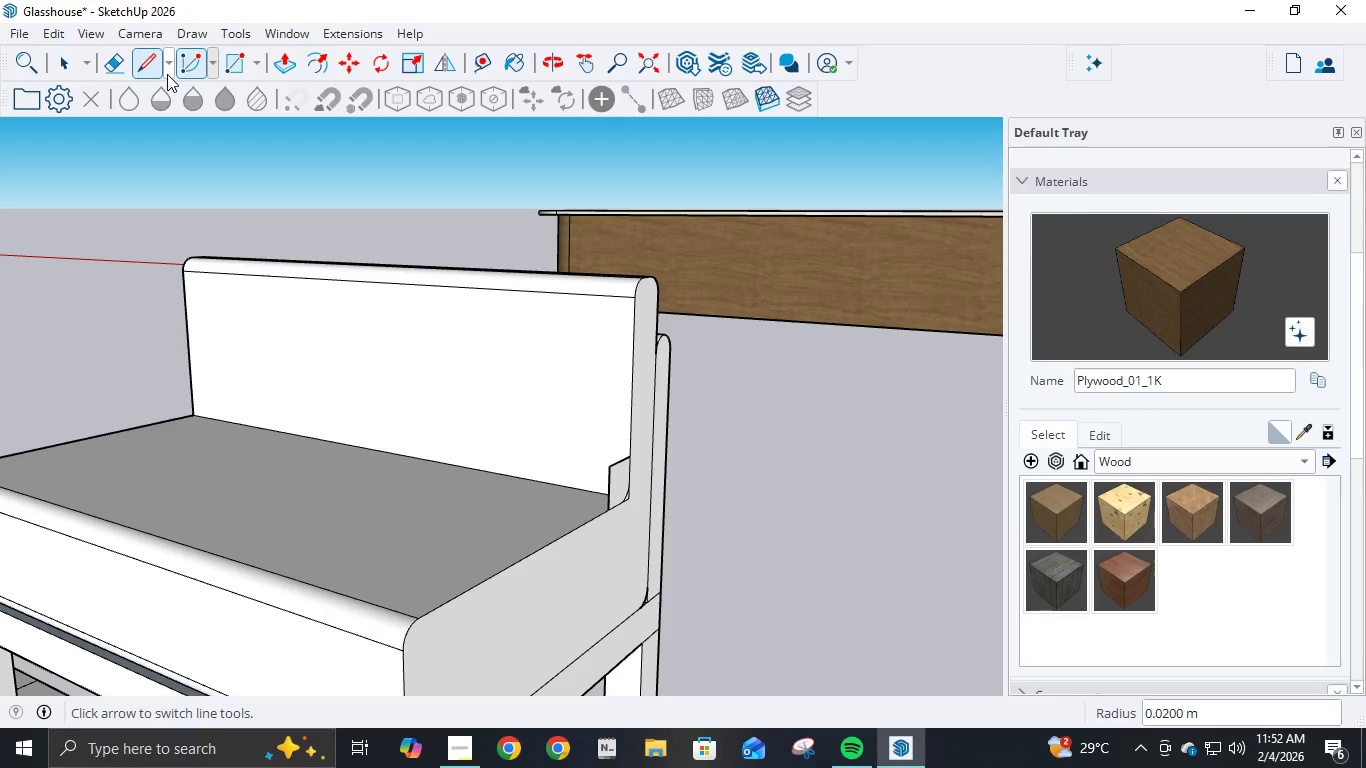 
left_click([132, 73])
 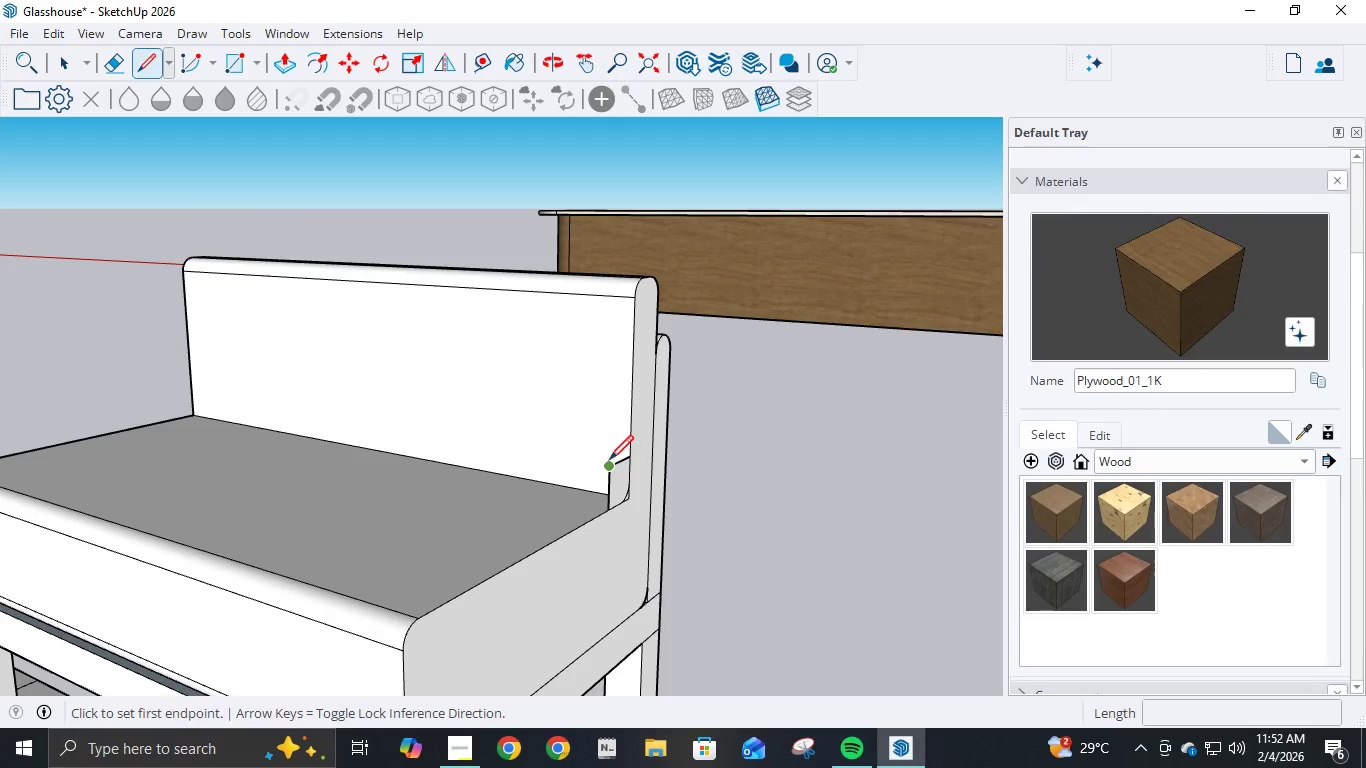 
left_click([609, 462])
 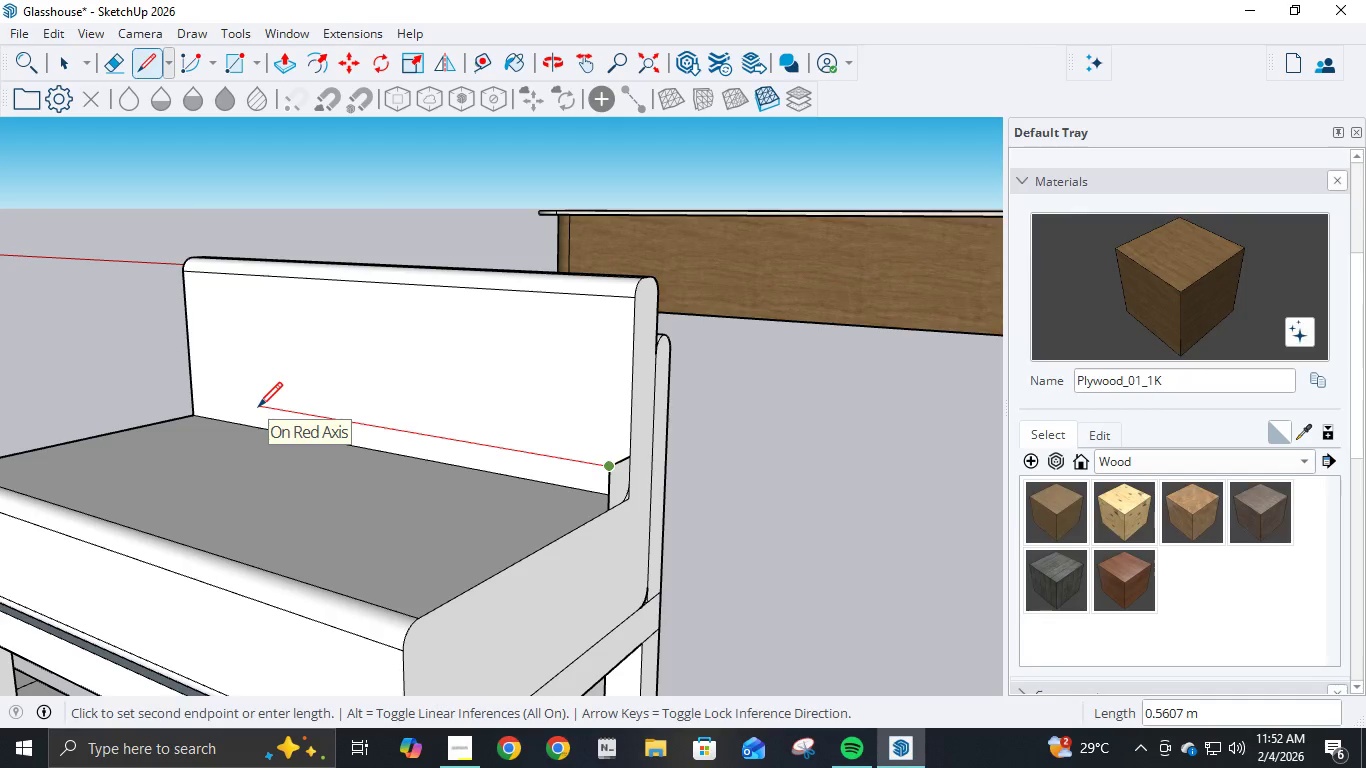 
key(NumpadDecimal)
 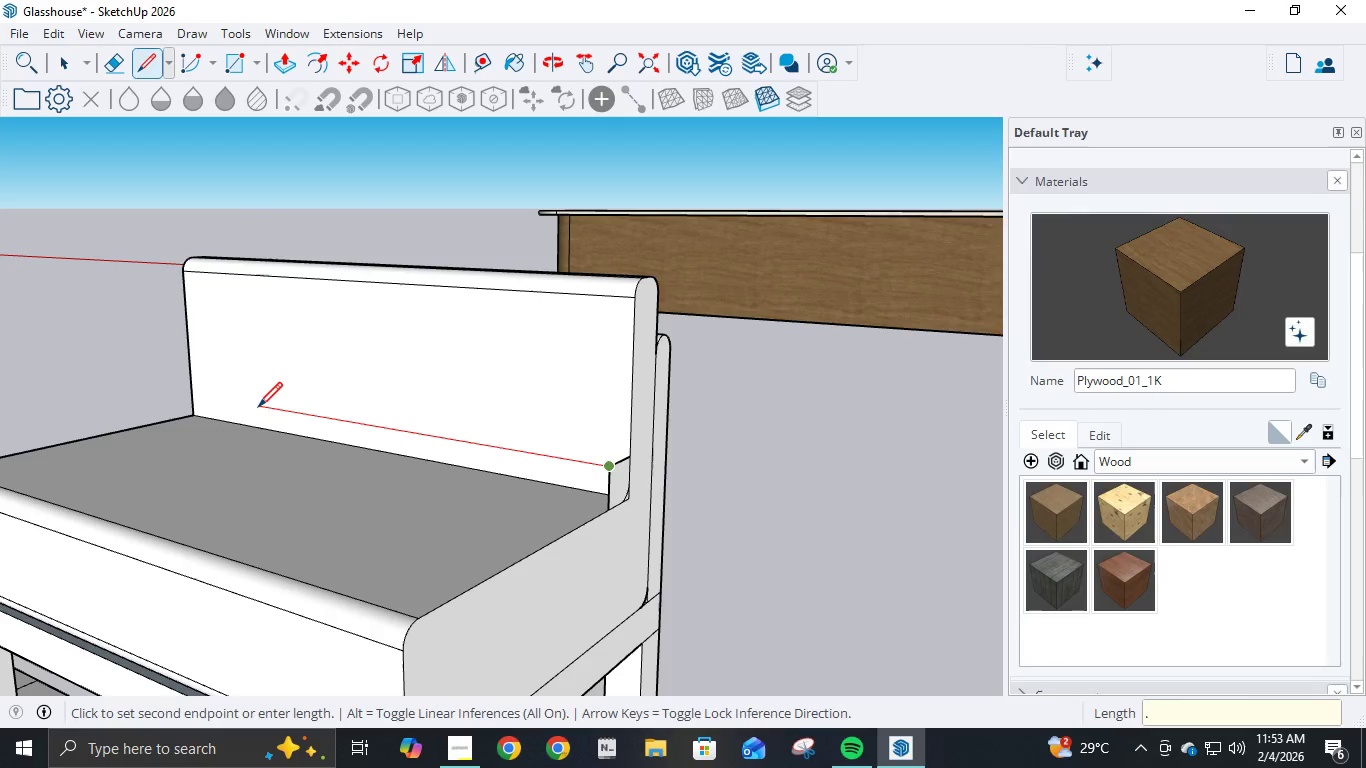 
key(Numpad7)
 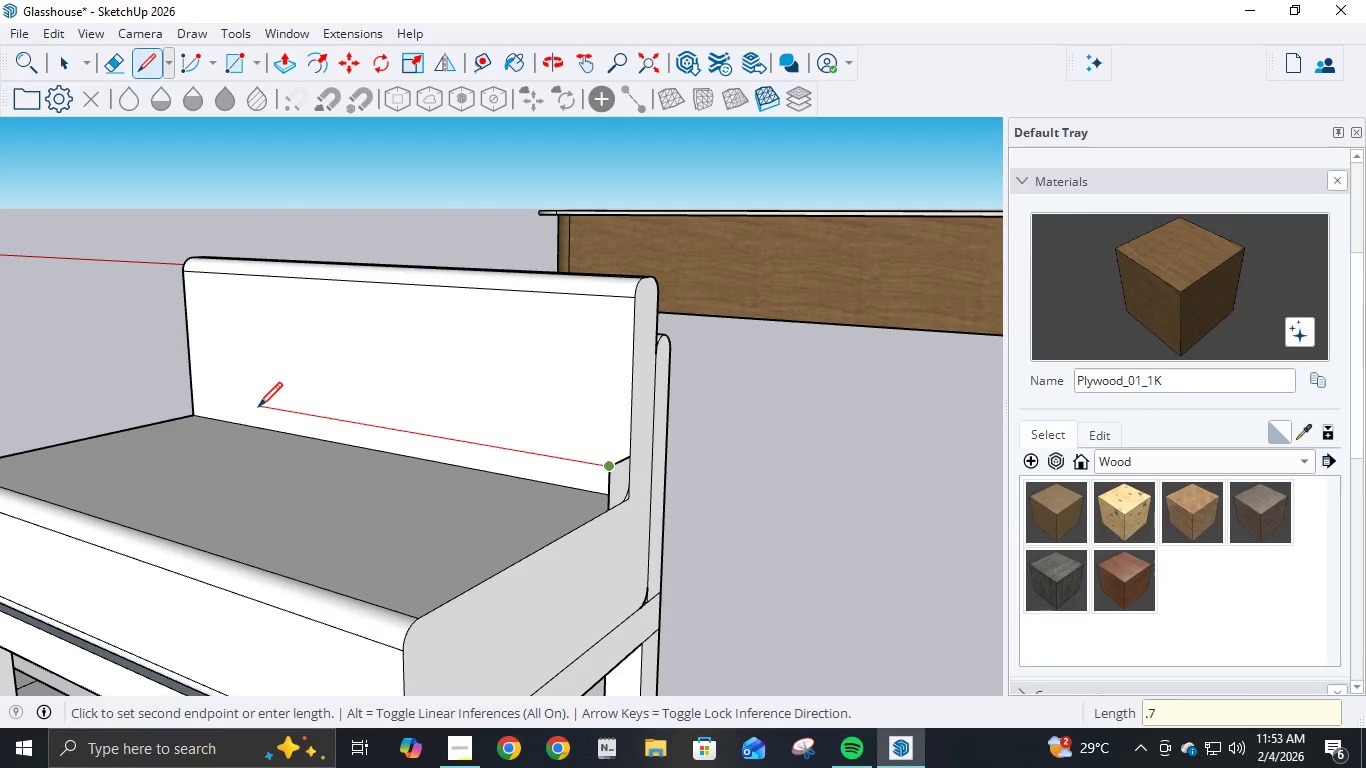 
key(Numpad7)
 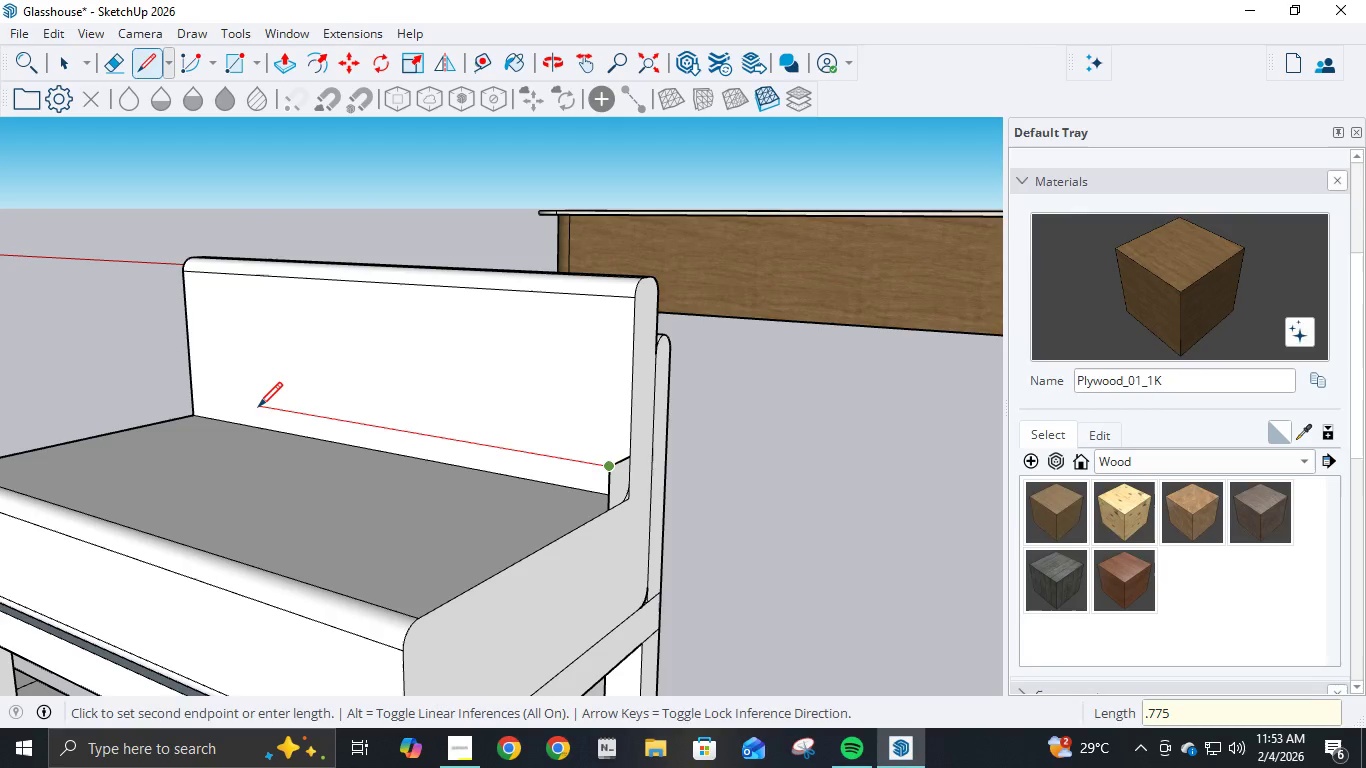 
key(Numpad5)
 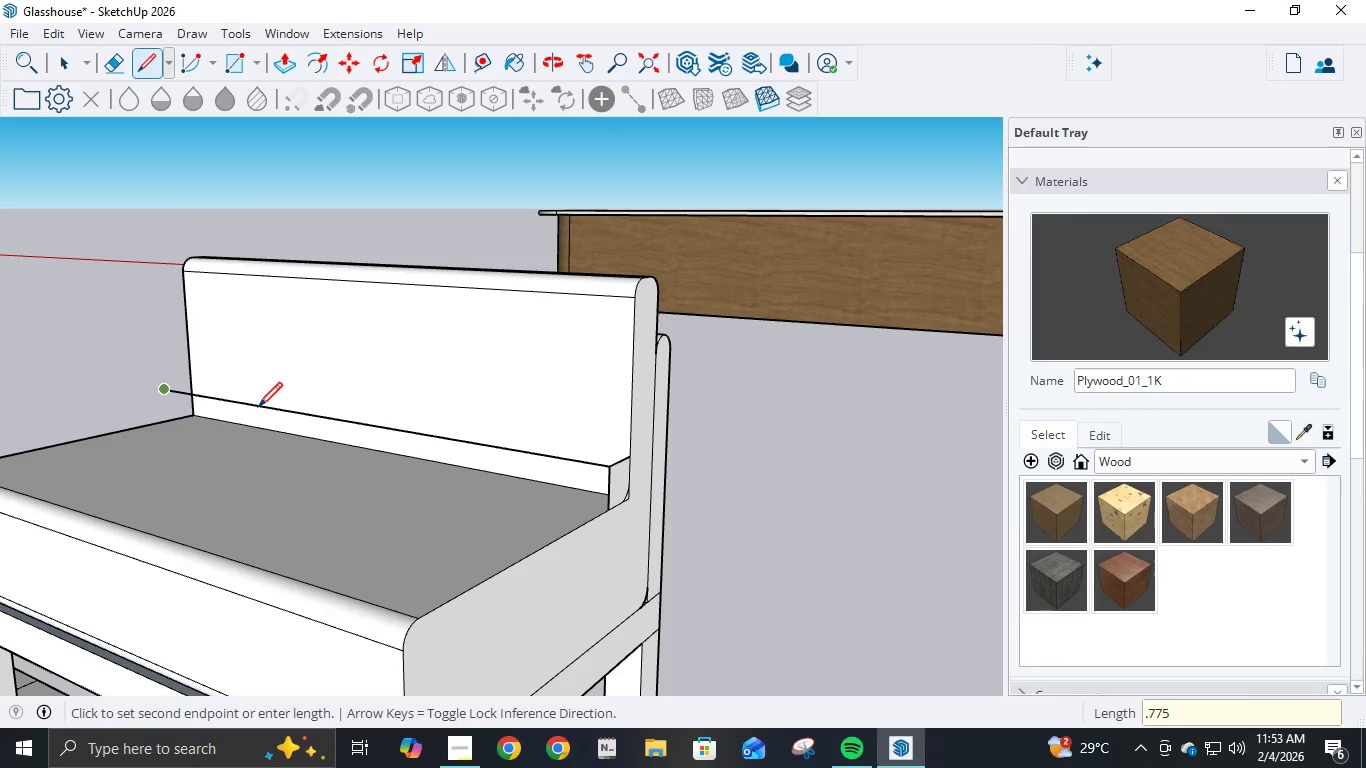 
key(NumpadEnter)
 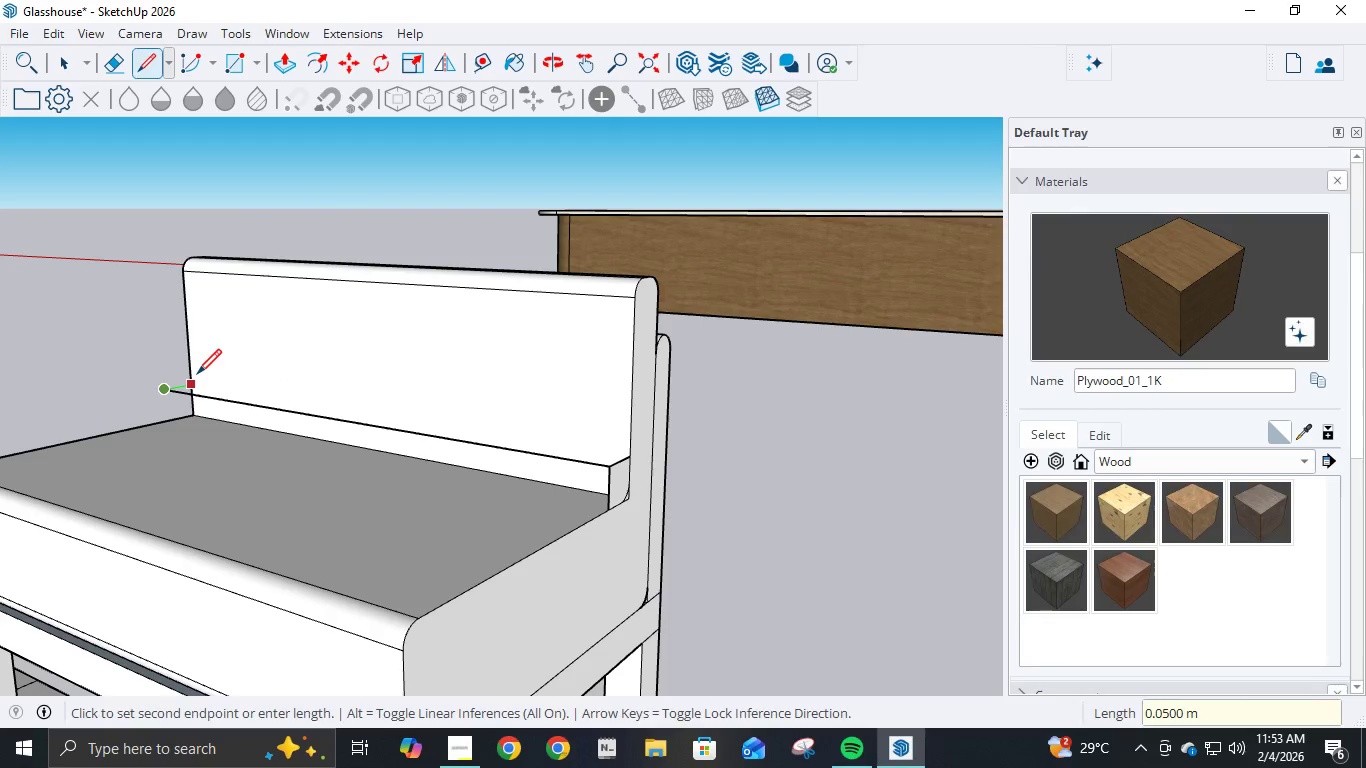 
left_click([197, 376])
 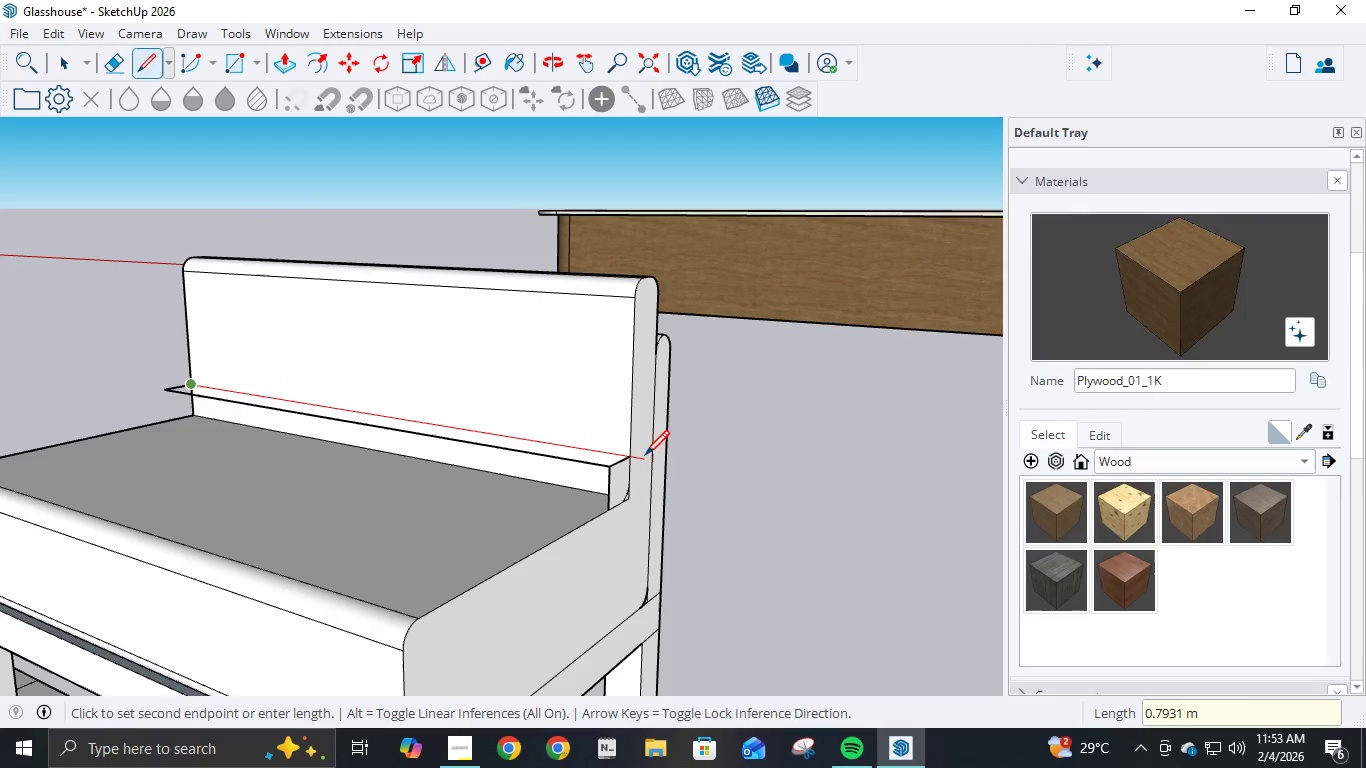 
left_click([631, 454])
 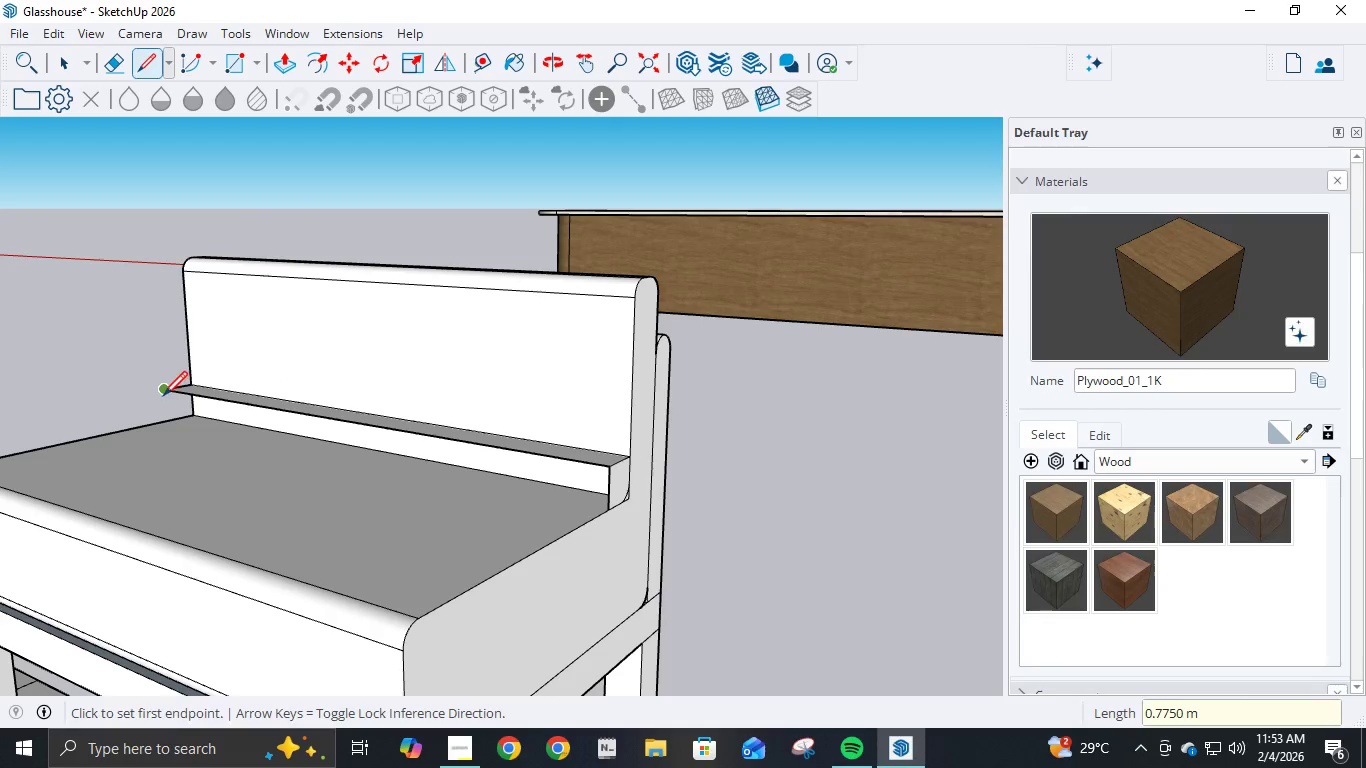 
left_click([163, 398])
 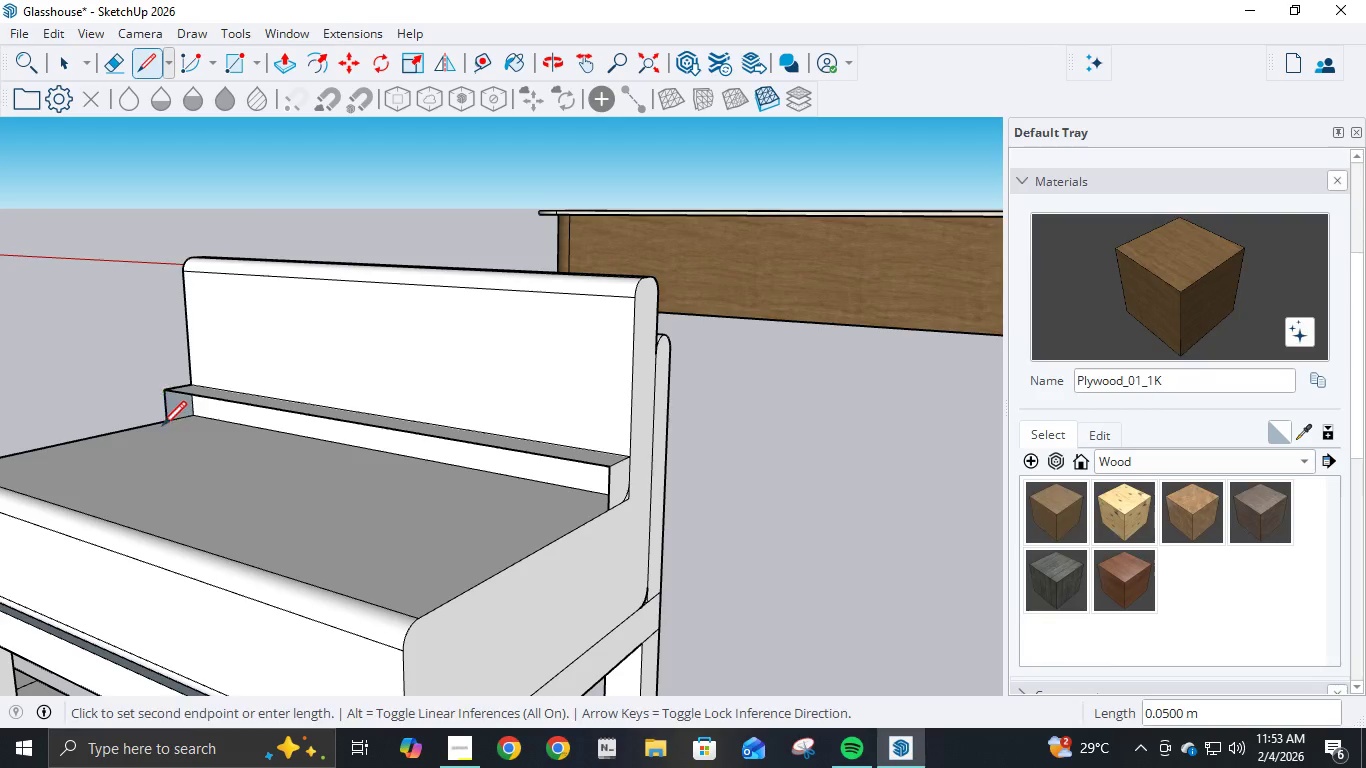 
left_click([162, 428])
 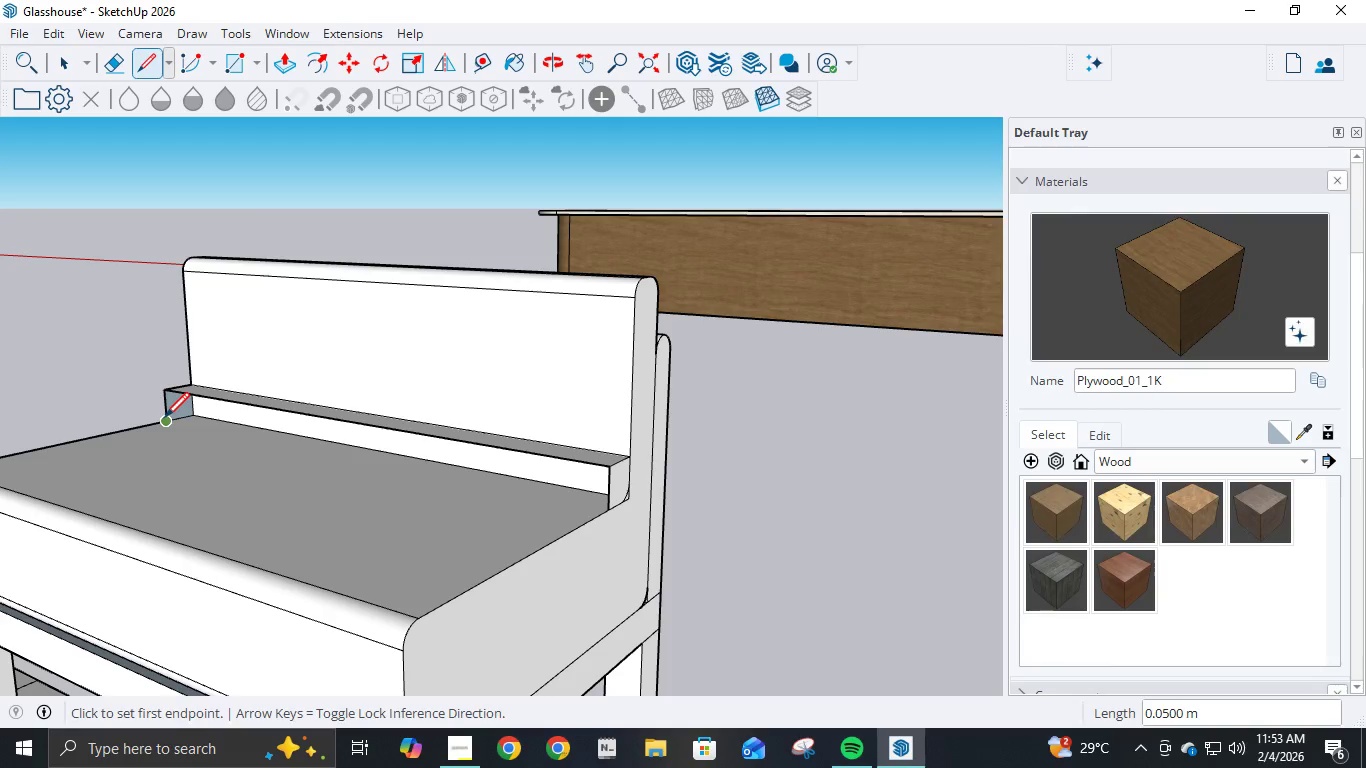 
left_click([165, 419])
 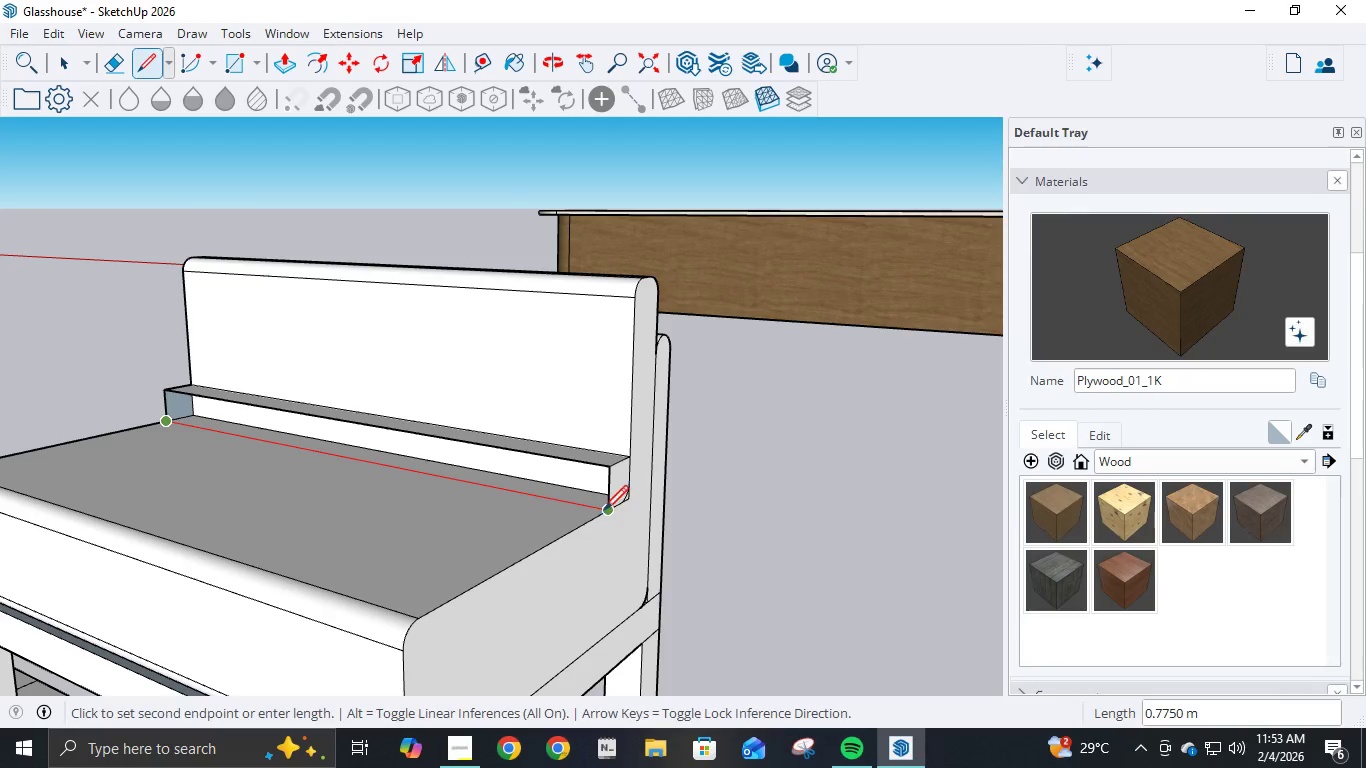 
left_click([604, 512])
 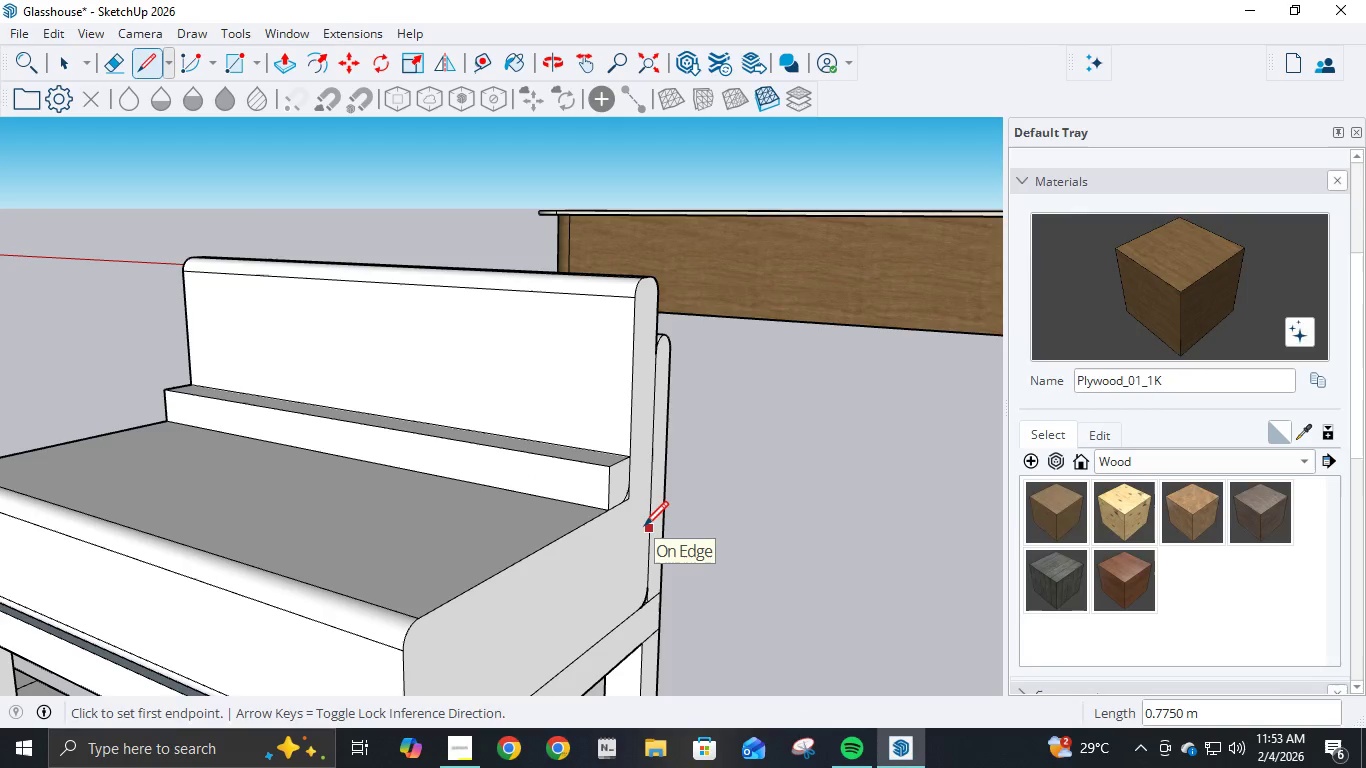 
key(P)
 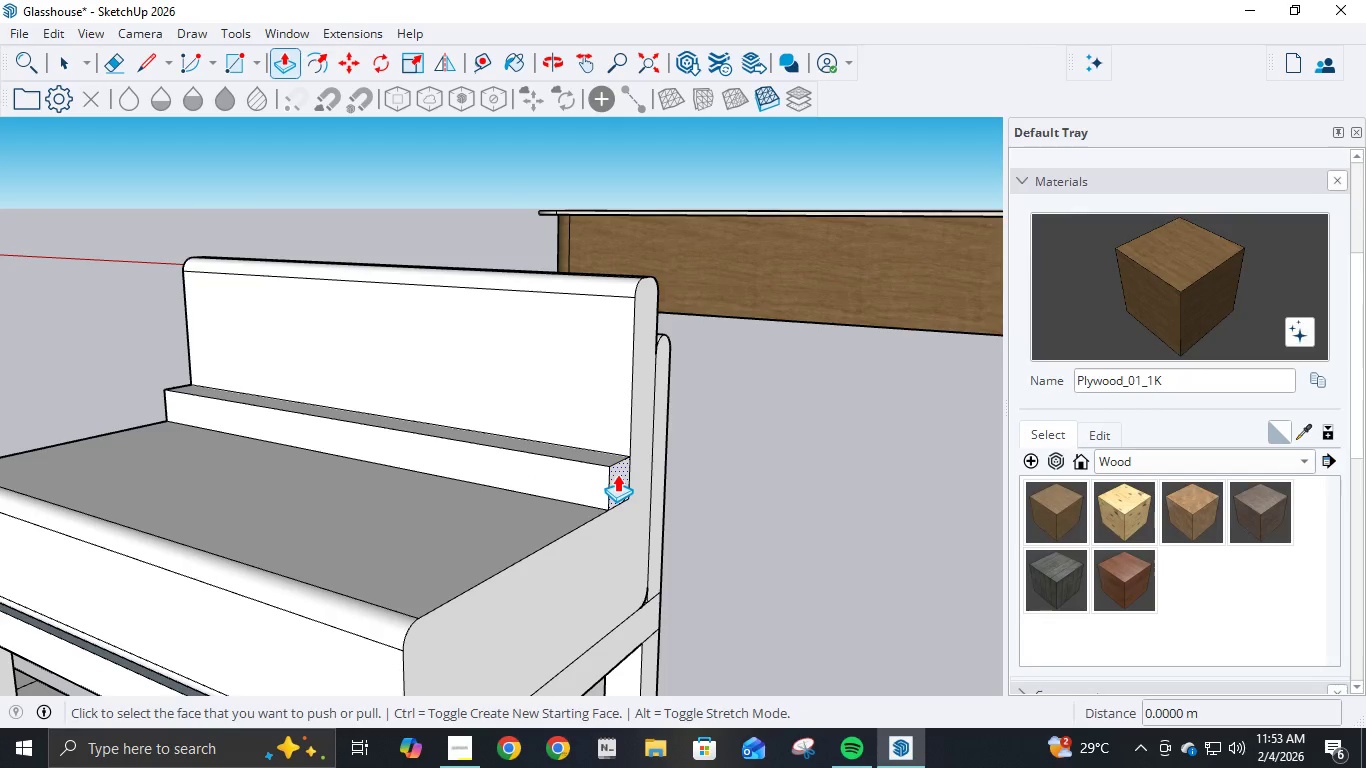 
left_click([617, 474])
 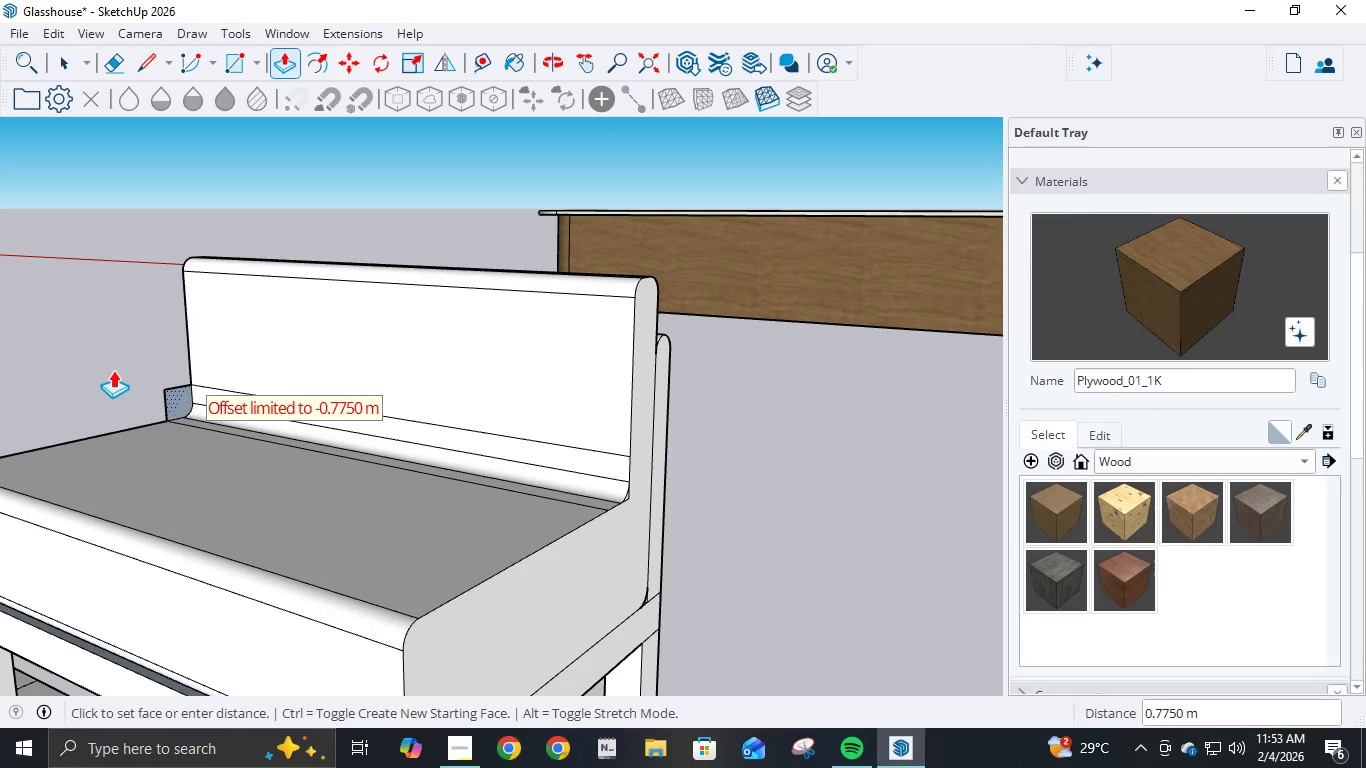 
left_click([113, 370])
 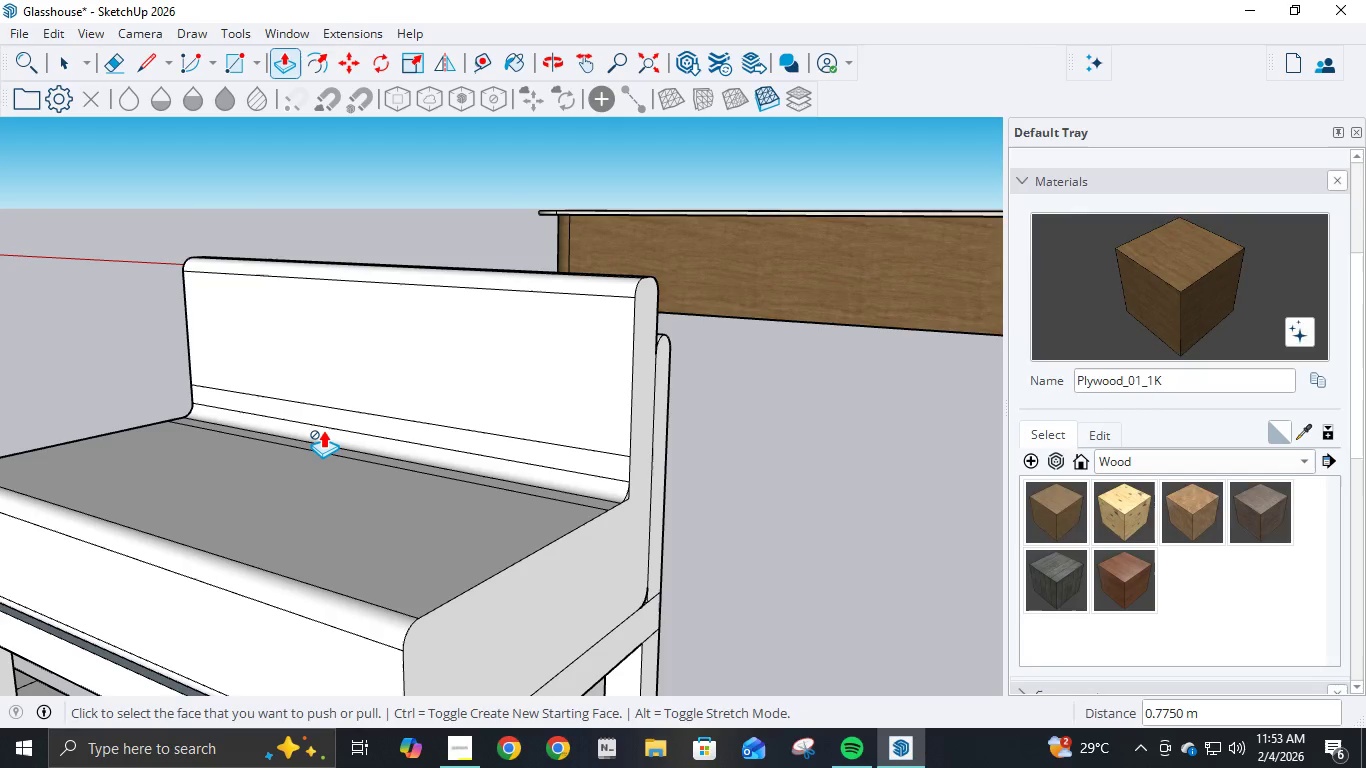 
key(E)
 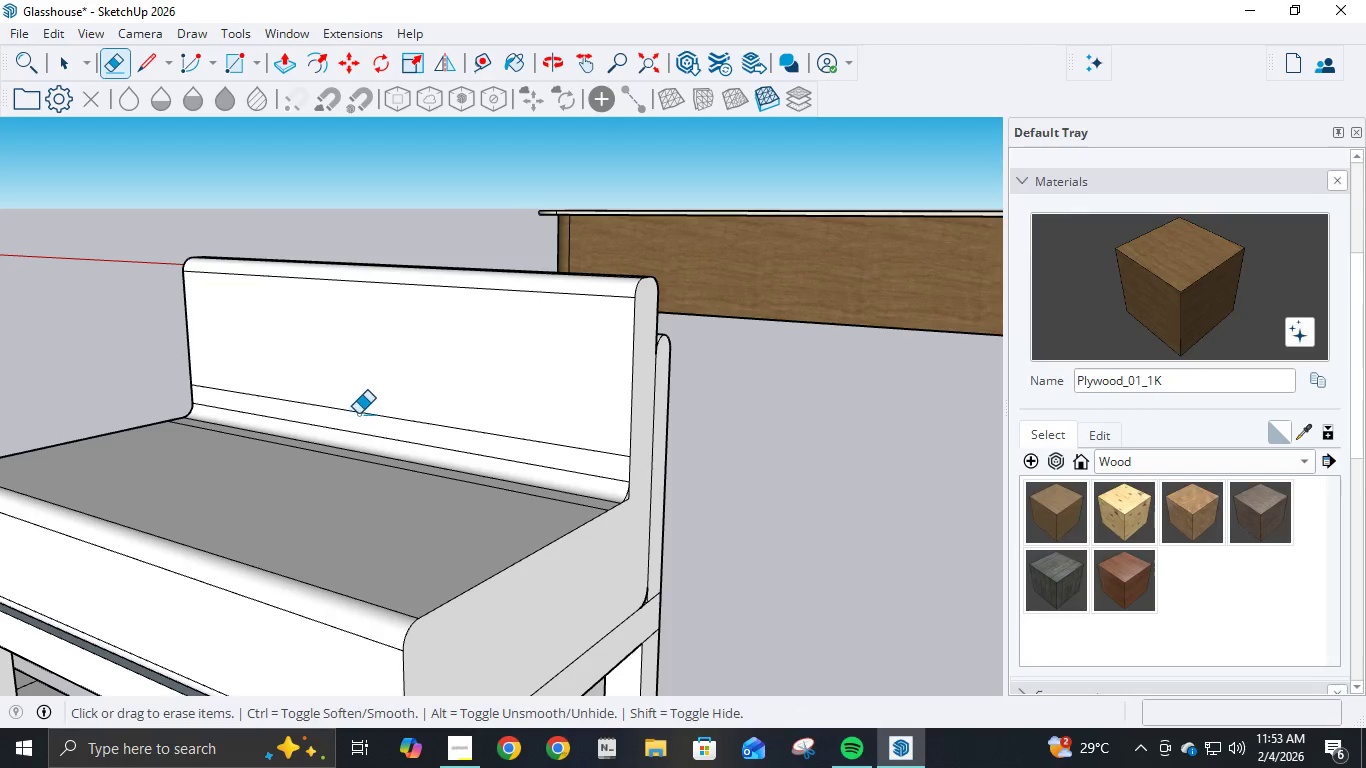 
left_click([358, 414])
 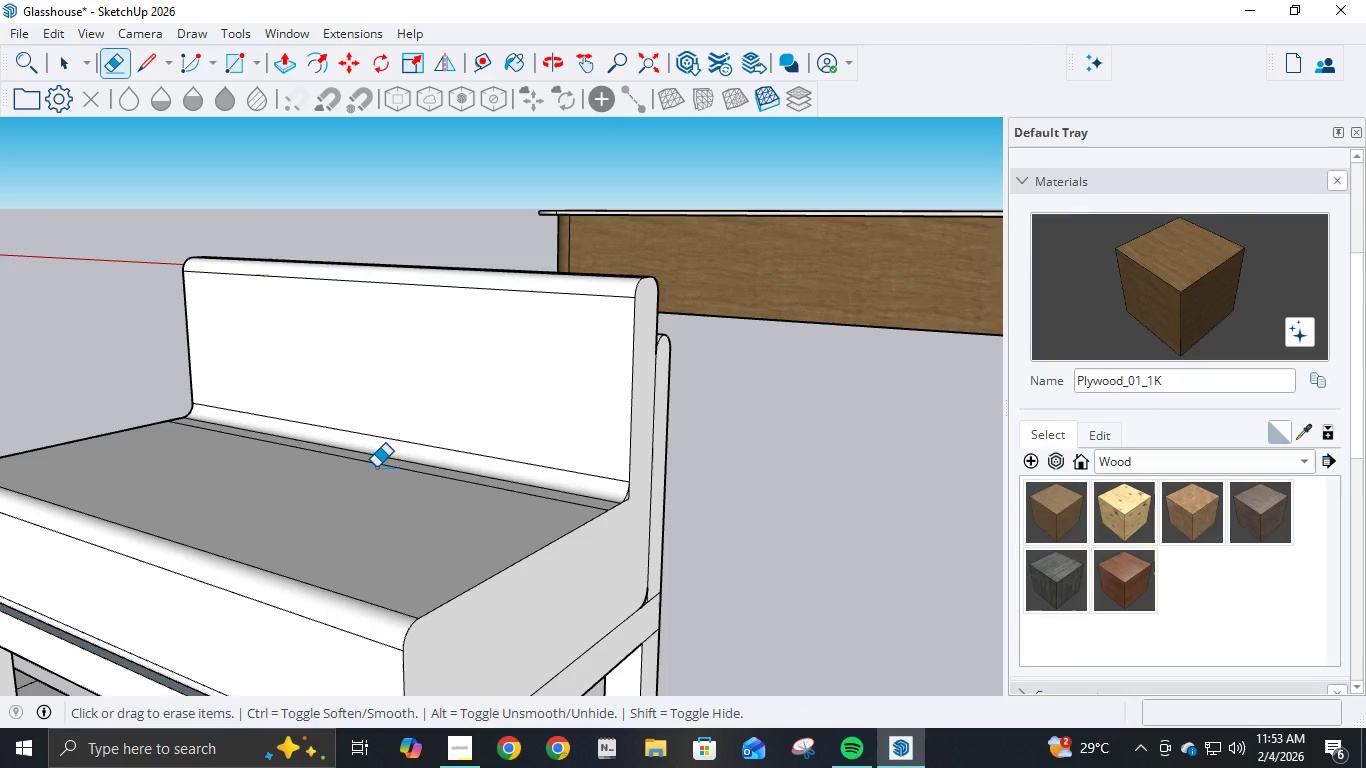 
left_click([377, 465])
 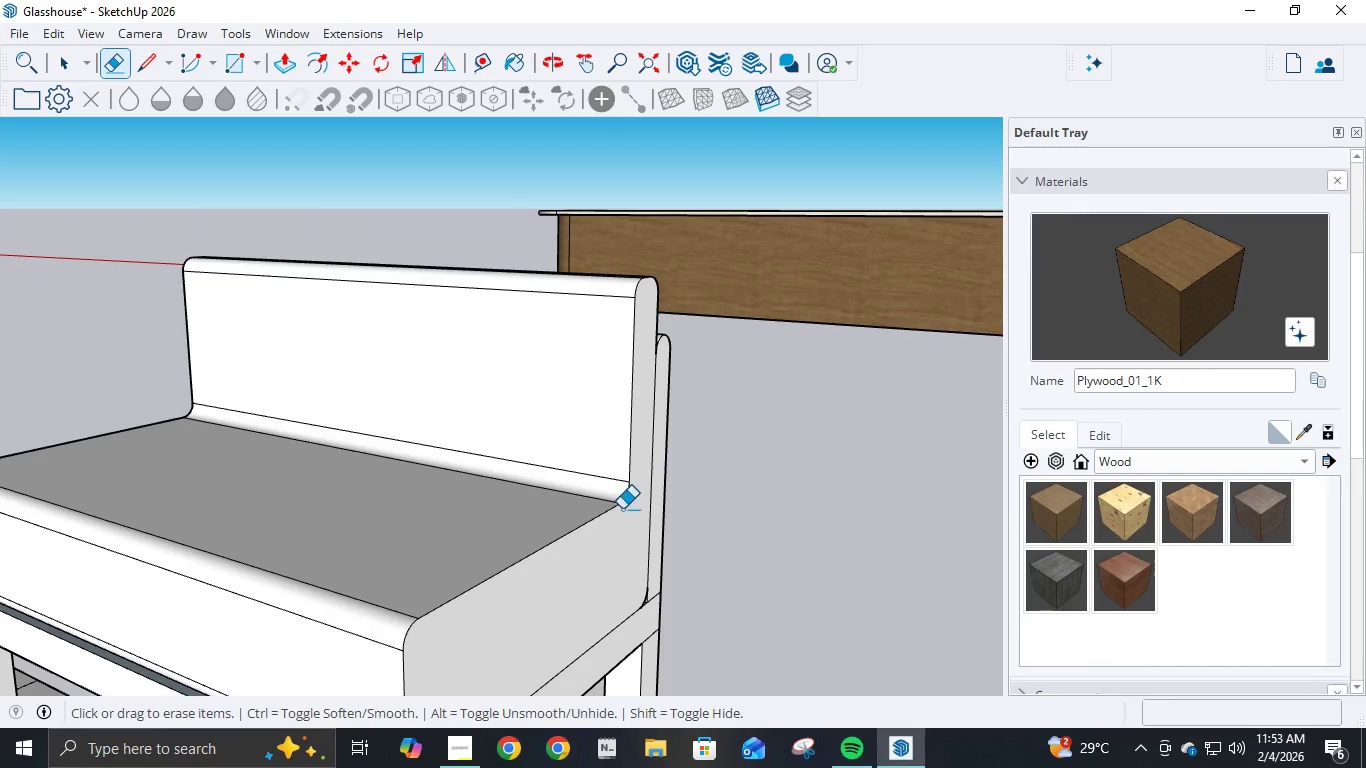 
scroll: coordinate [635, 504], scroll_direction: up, amount: 8.0
 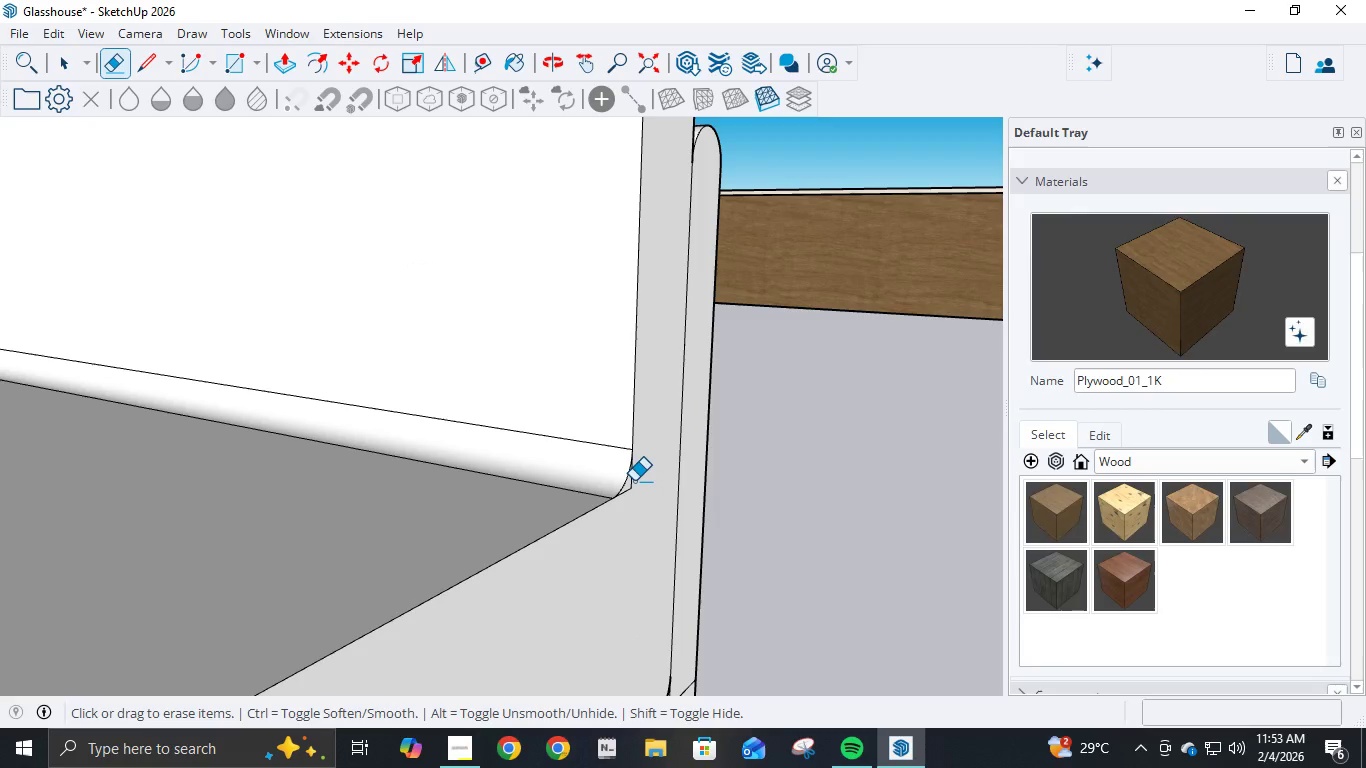 
left_click_drag(start_coordinate=[632, 481], to_coordinate=[628, 491])
 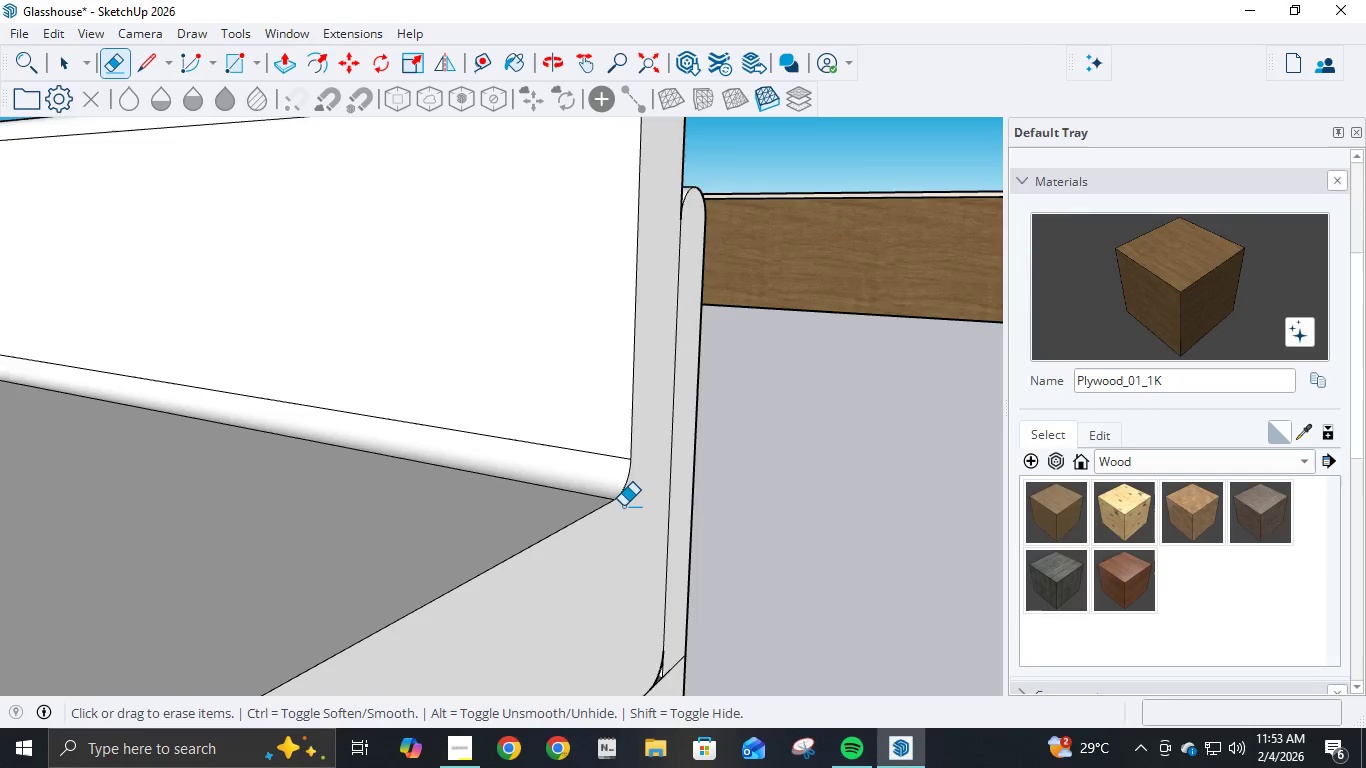 
scroll: coordinate [690, 518], scroll_direction: down, amount: 9.0
 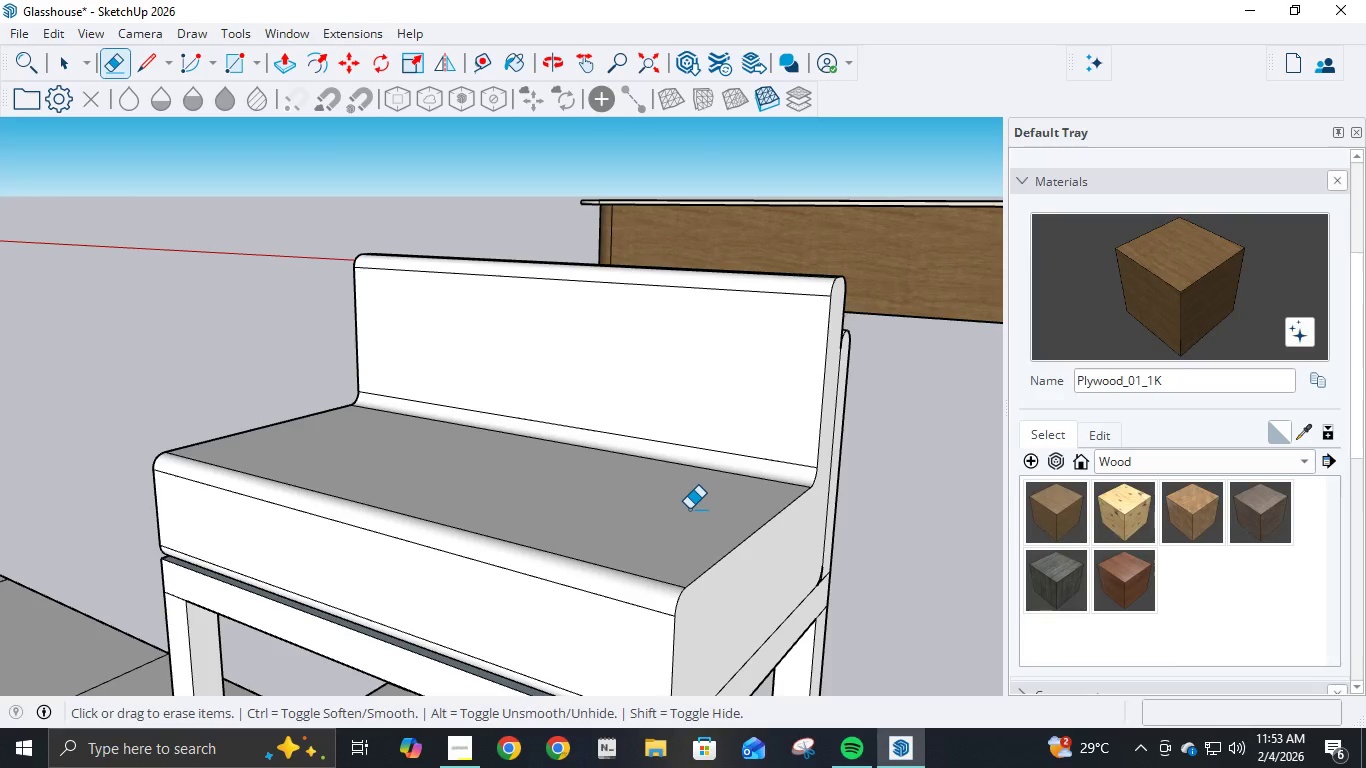 
wait(6.53)
 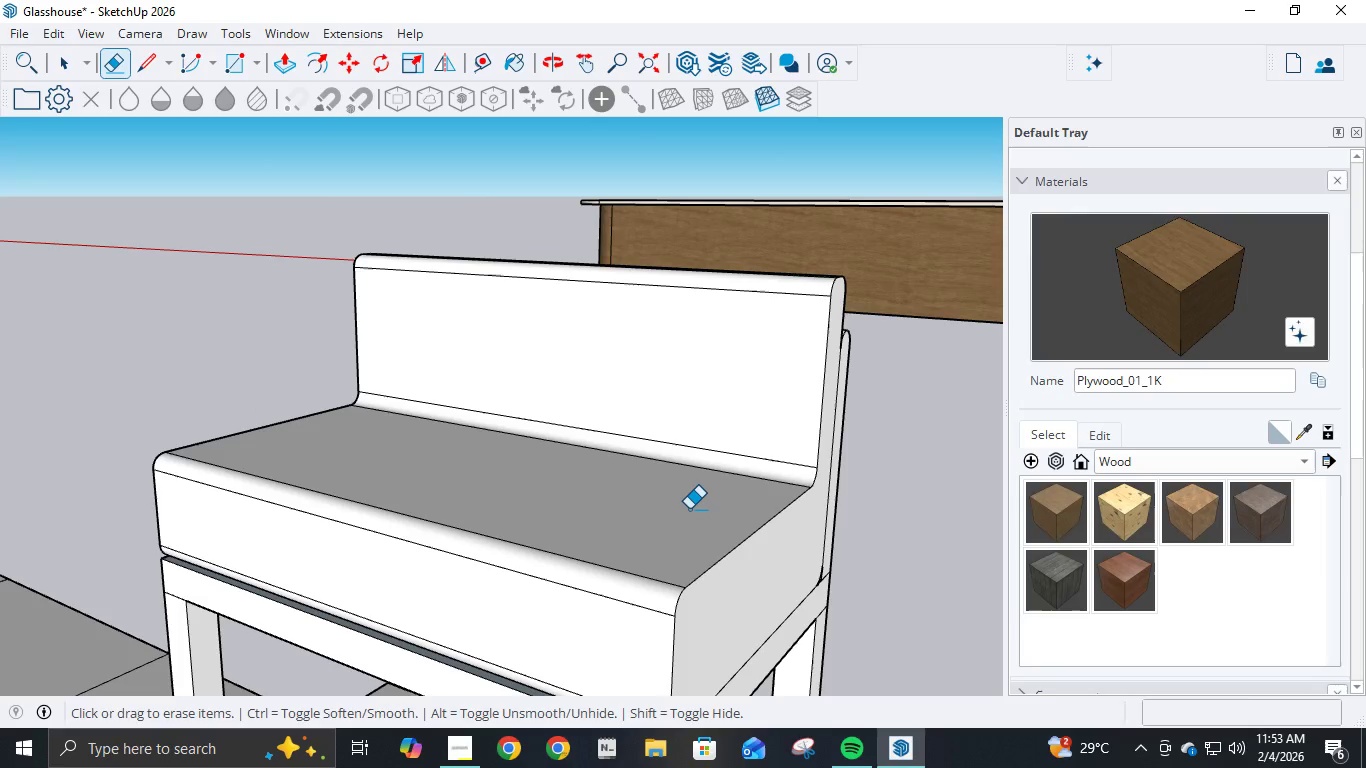 
scroll: coordinate [716, 576], scroll_direction: down, amount: 10.0
 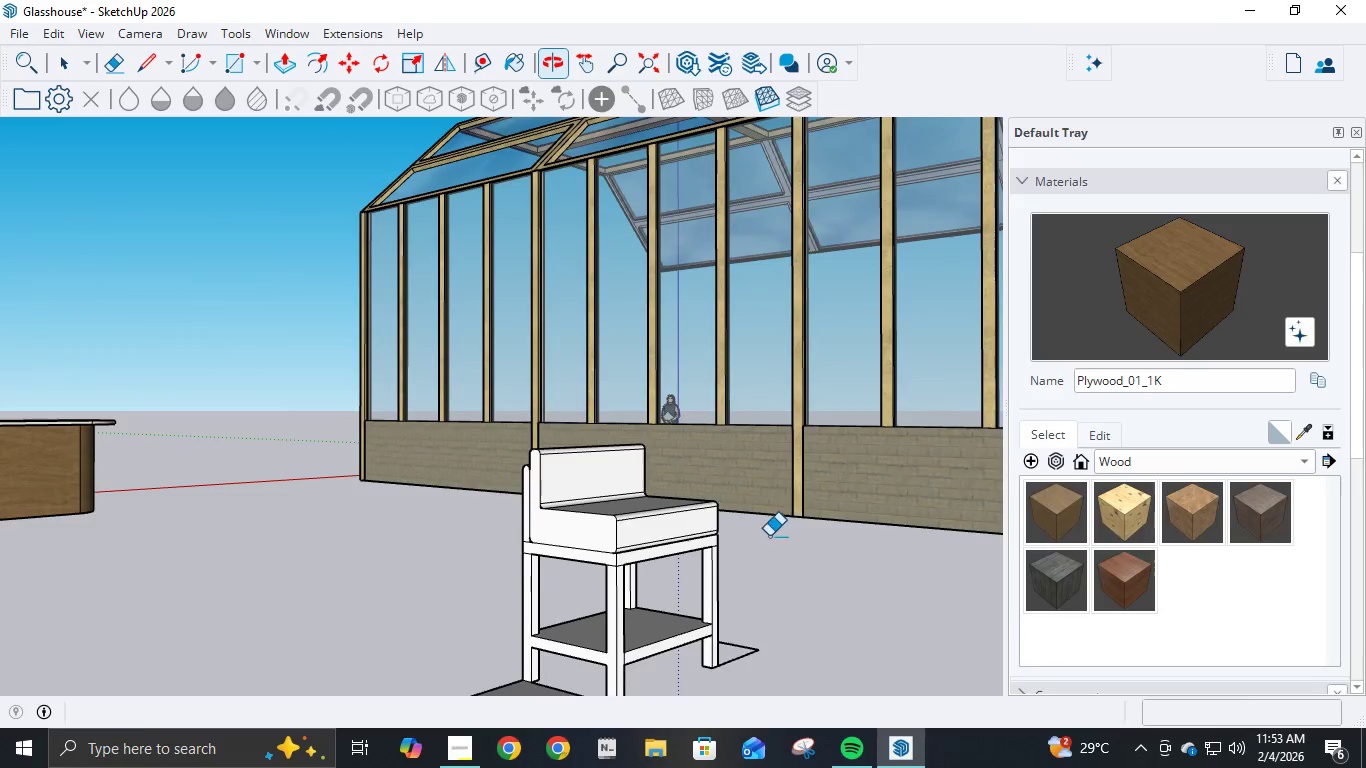 
scroll: coordinate [744, 553], scroll_direction: up, amount: 3.0
 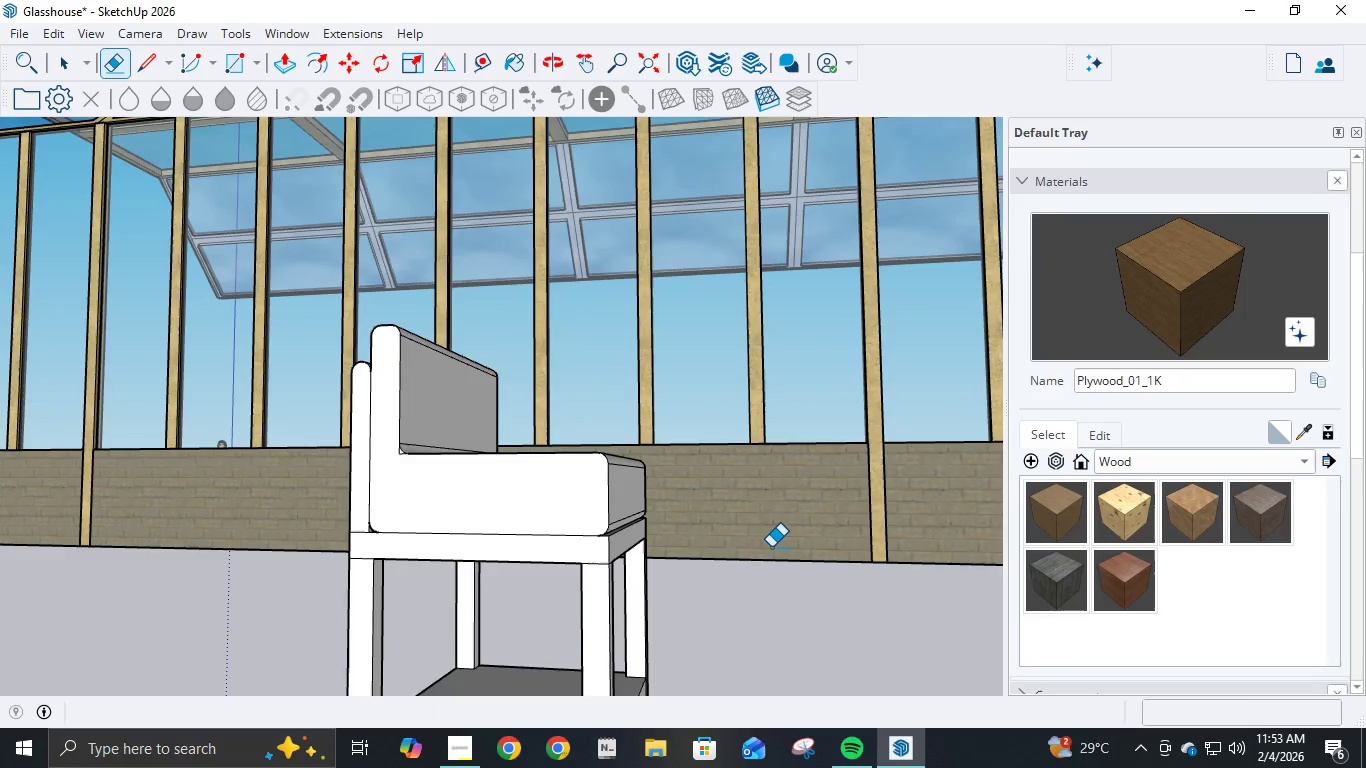 
scroll: coordinate [578, 594], scroll_direction: down, amount: 14.0
 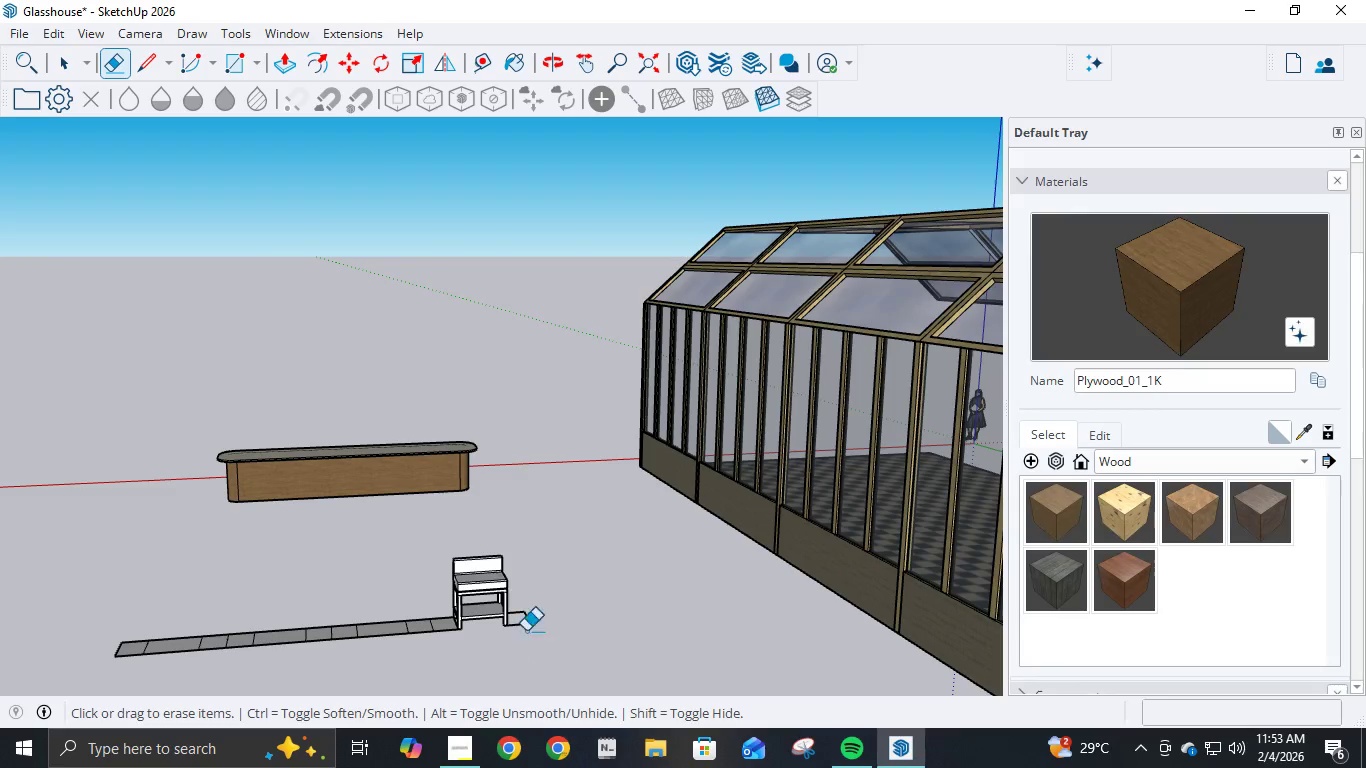 
wait(6.26)
 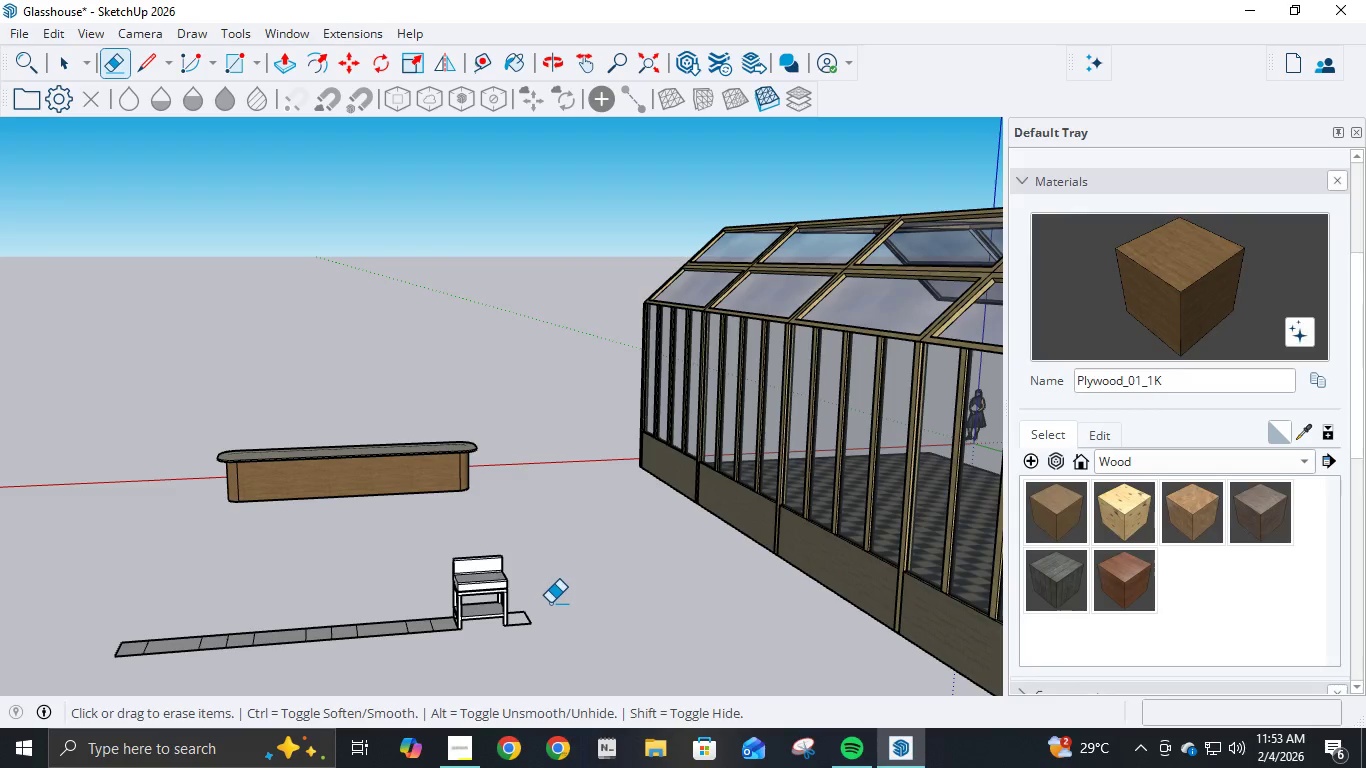 
left_click([64, 69])
 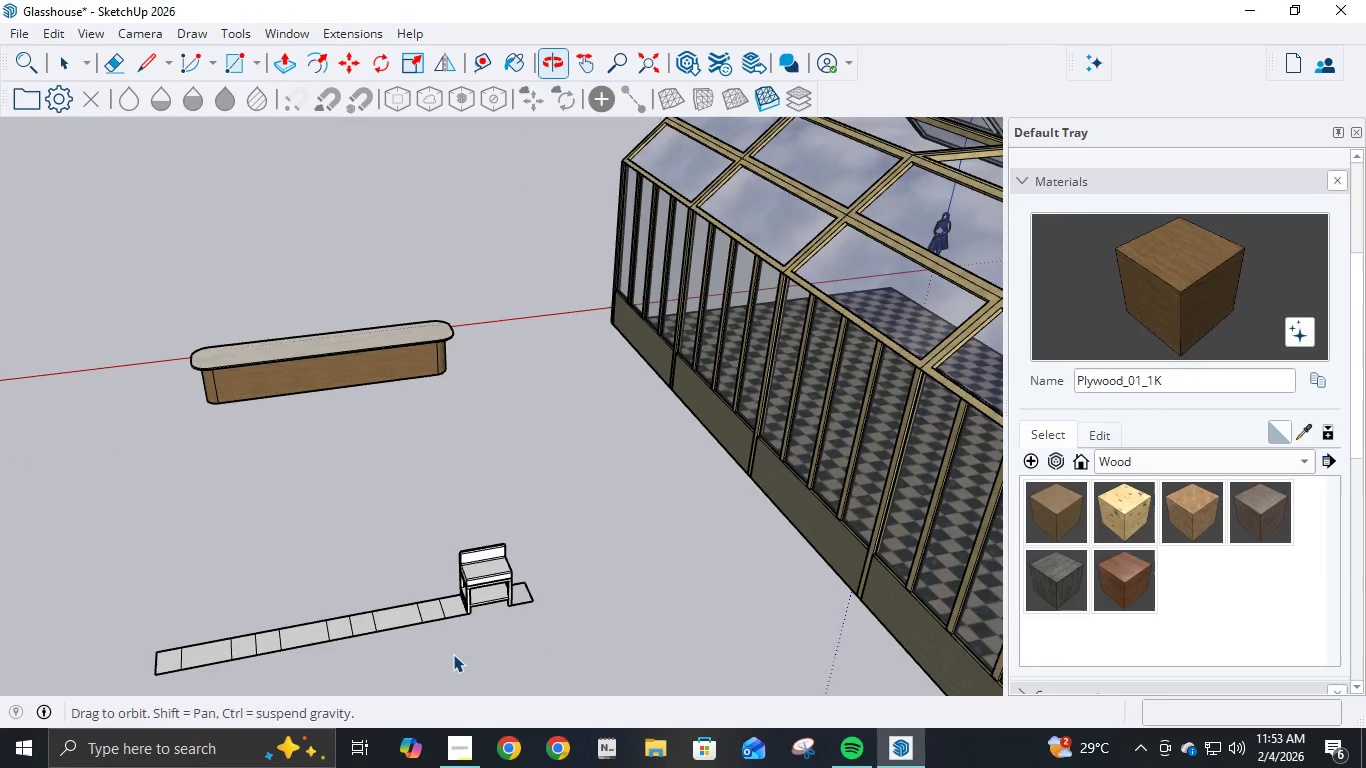 
left_click_drag(start_coordinate=[552, 626], to_coordinate=[435, 448])
 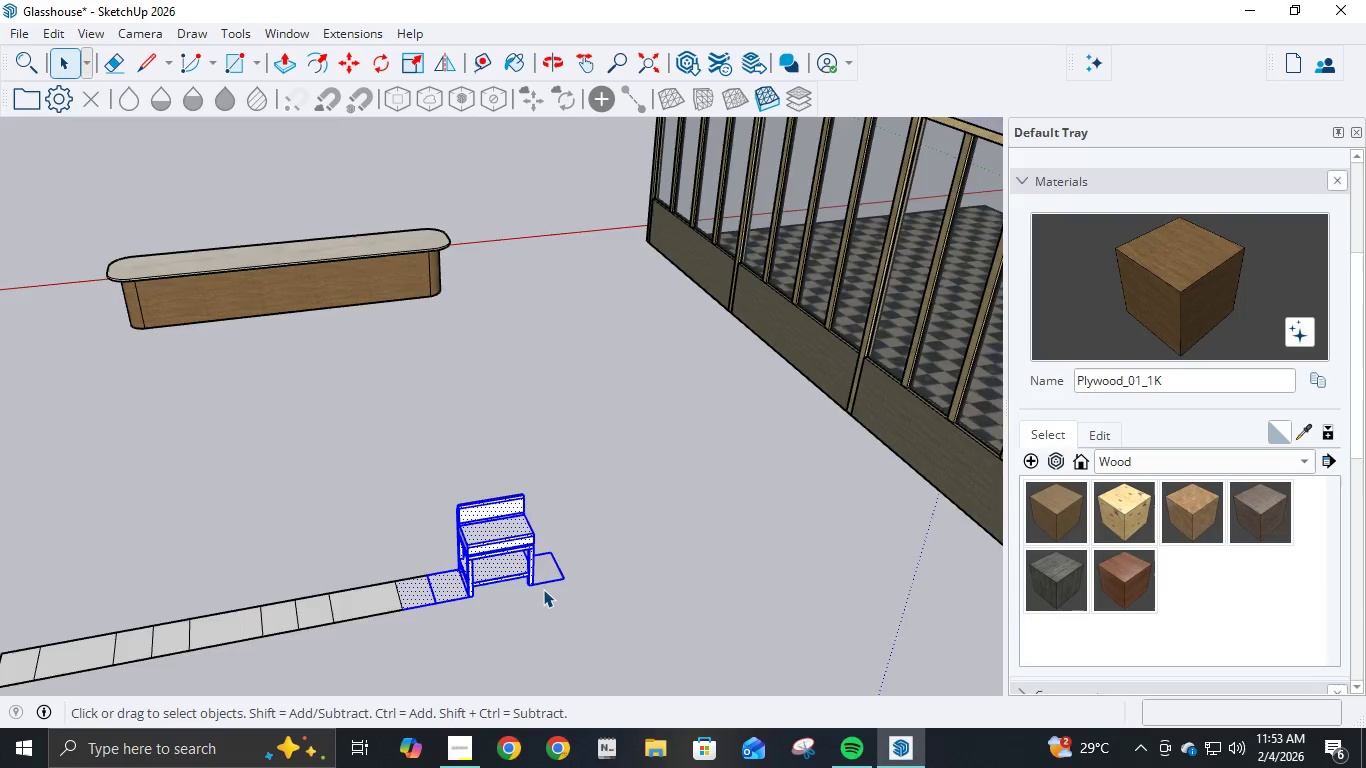 
scroll: coordinate [466, 648], scroll_direction: up, amount: 4.0
 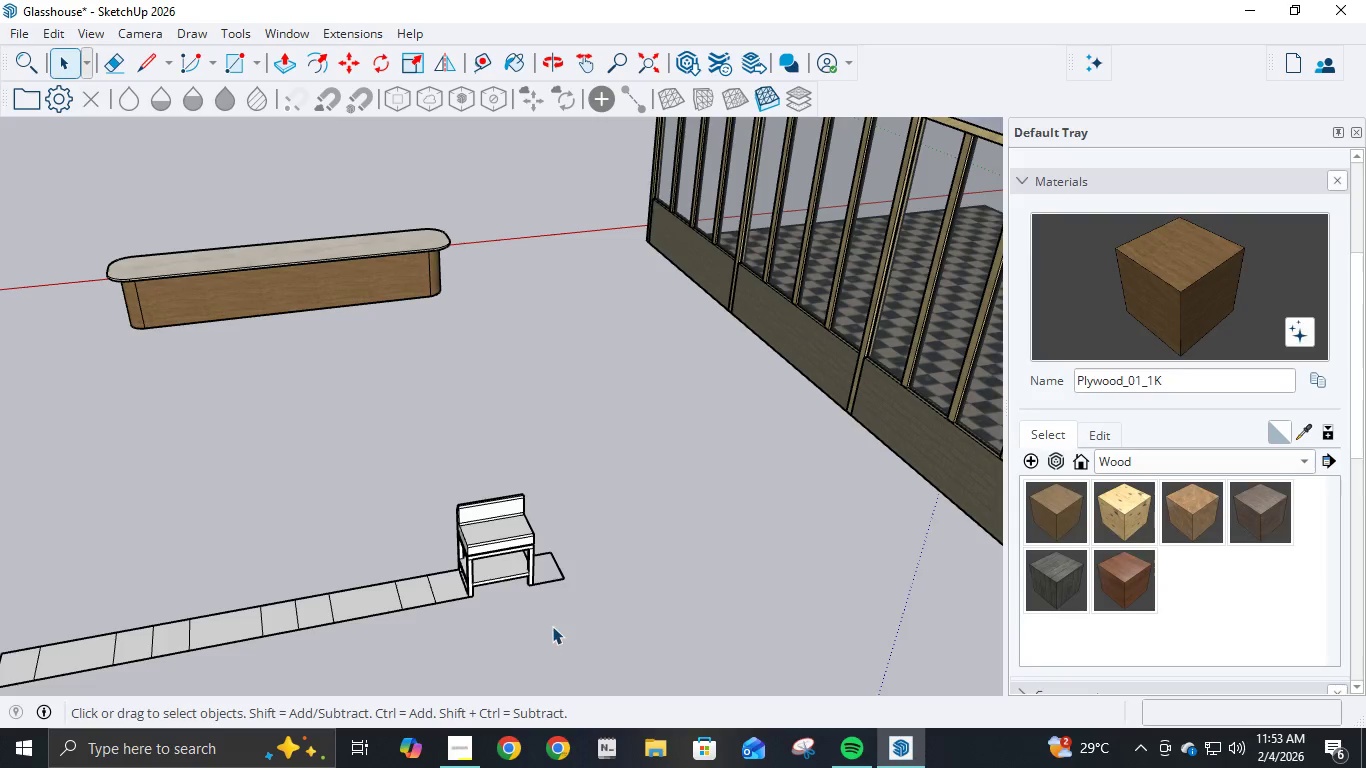 
hold_key(key=ShiftLeft, duration=1.5)
 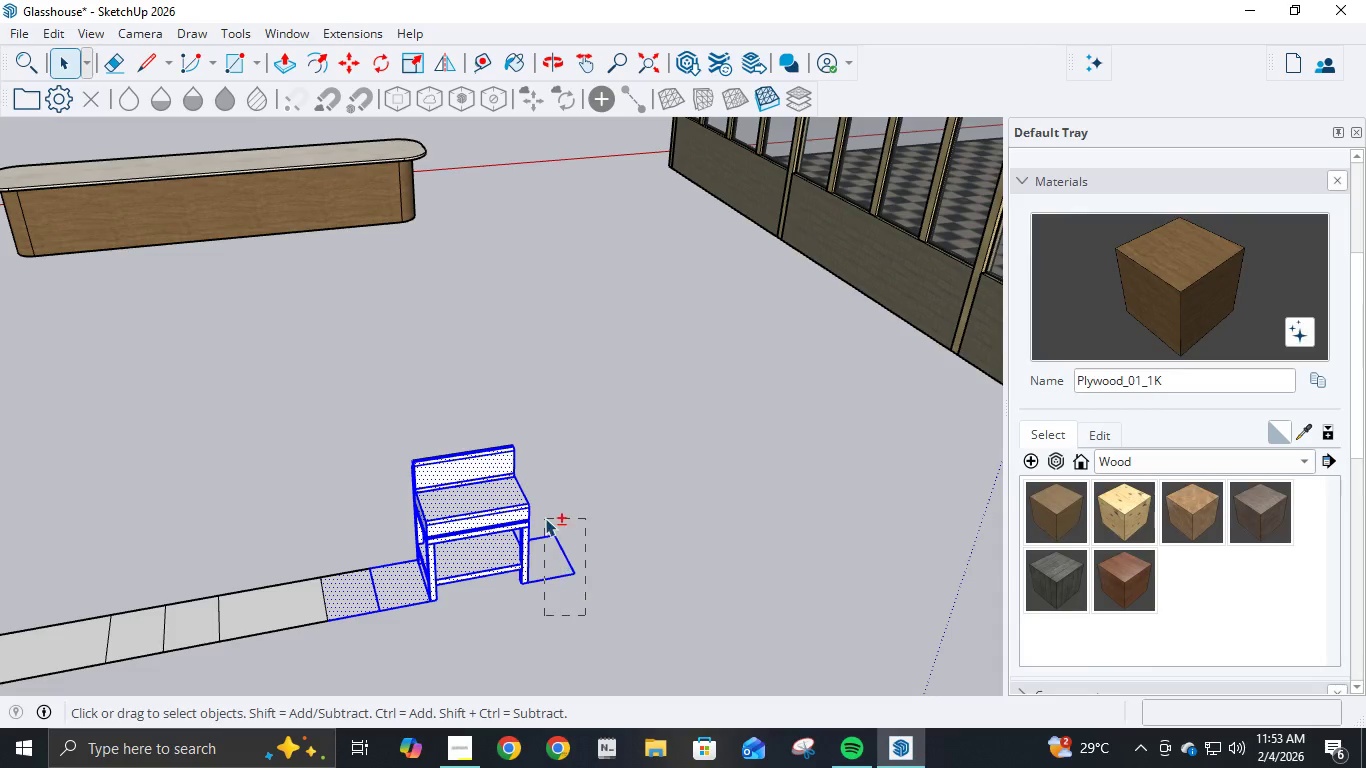 
scroll: coordinate [543, 589], scroll_direction: up, amount: 4.0
 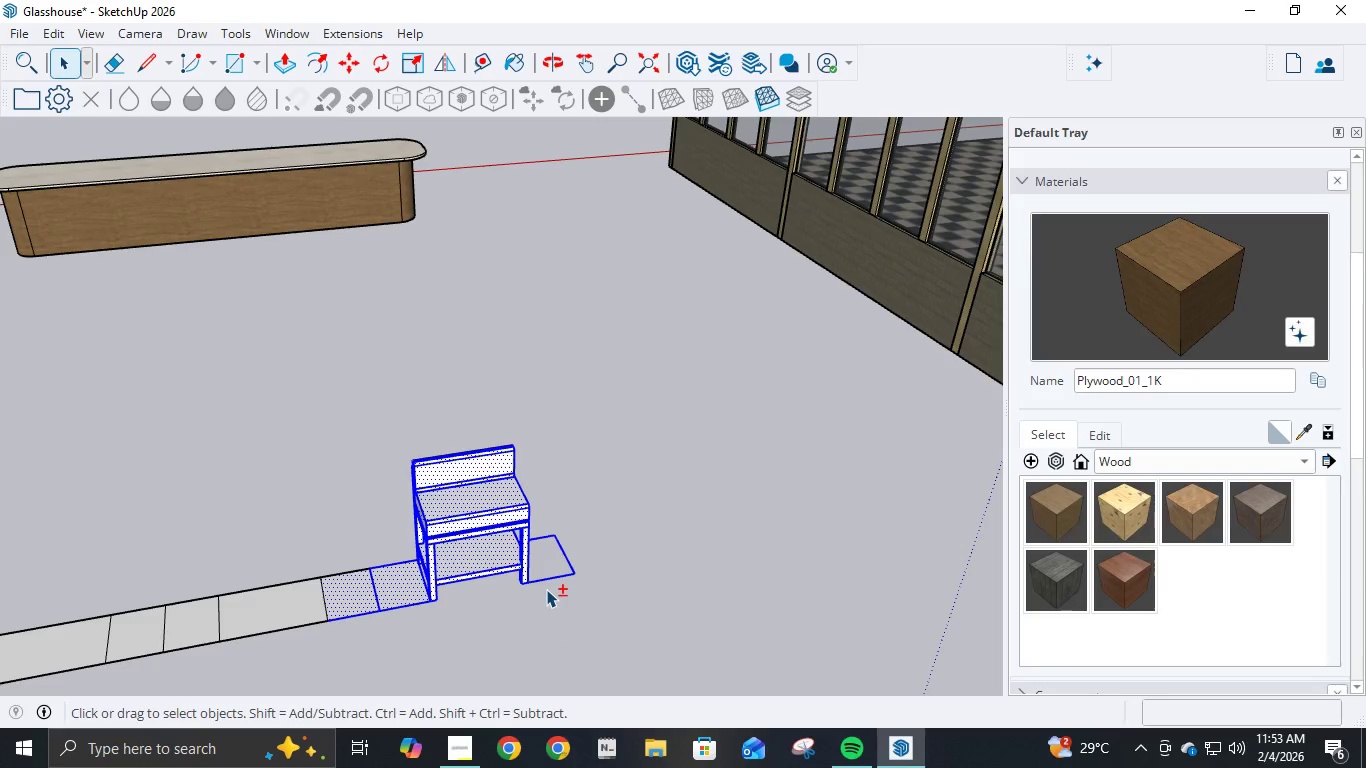 
left_click_drag(start_coordinate=[550, 580], to_coordinate=[551, 508])
 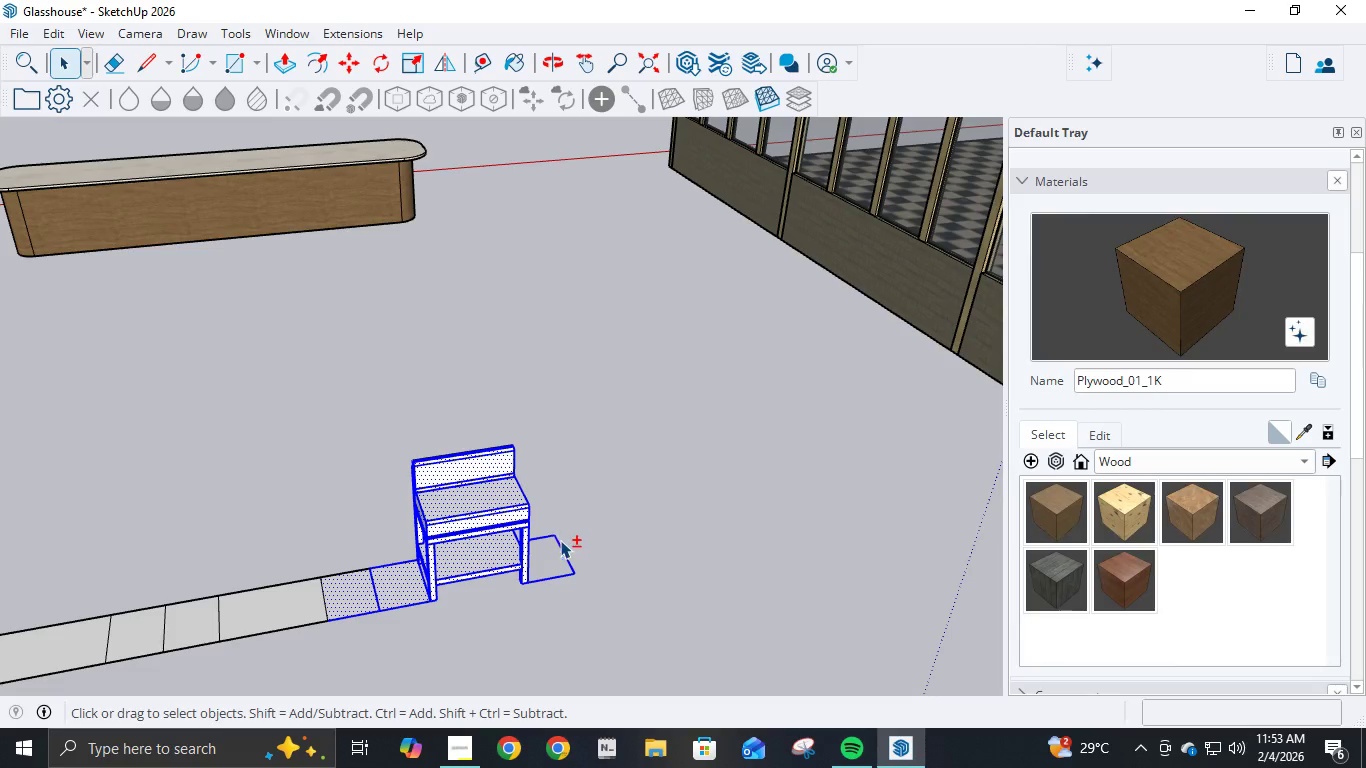 
hold_key(key=ShiftLeft, duration=1.5)
left_click_drag(start_coordinate=[586, 616], to_coordinate=[547, 499])
 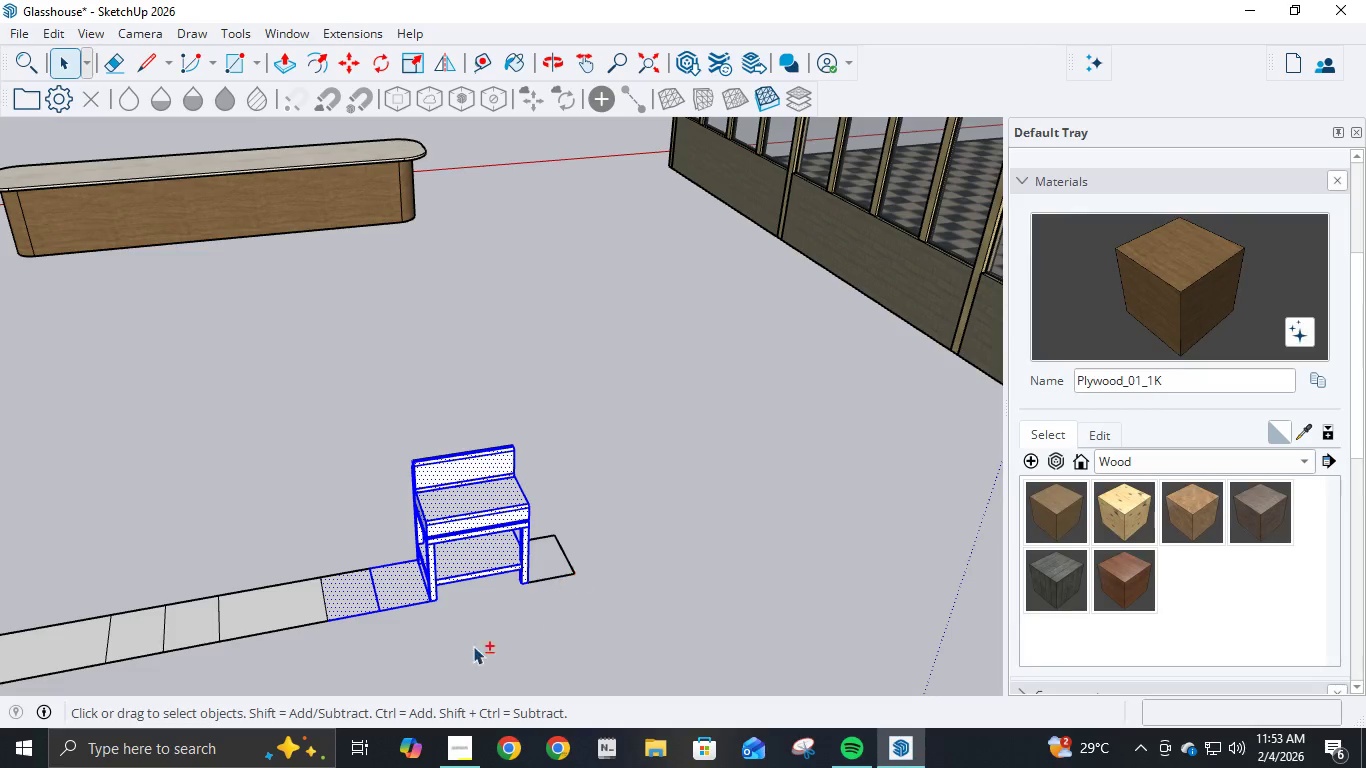 
hold_key(key=ShiftLeft, duration=1.52)
left_click_drag(start_coordinate=[417, 653], to_coordinate=[361, 567])
 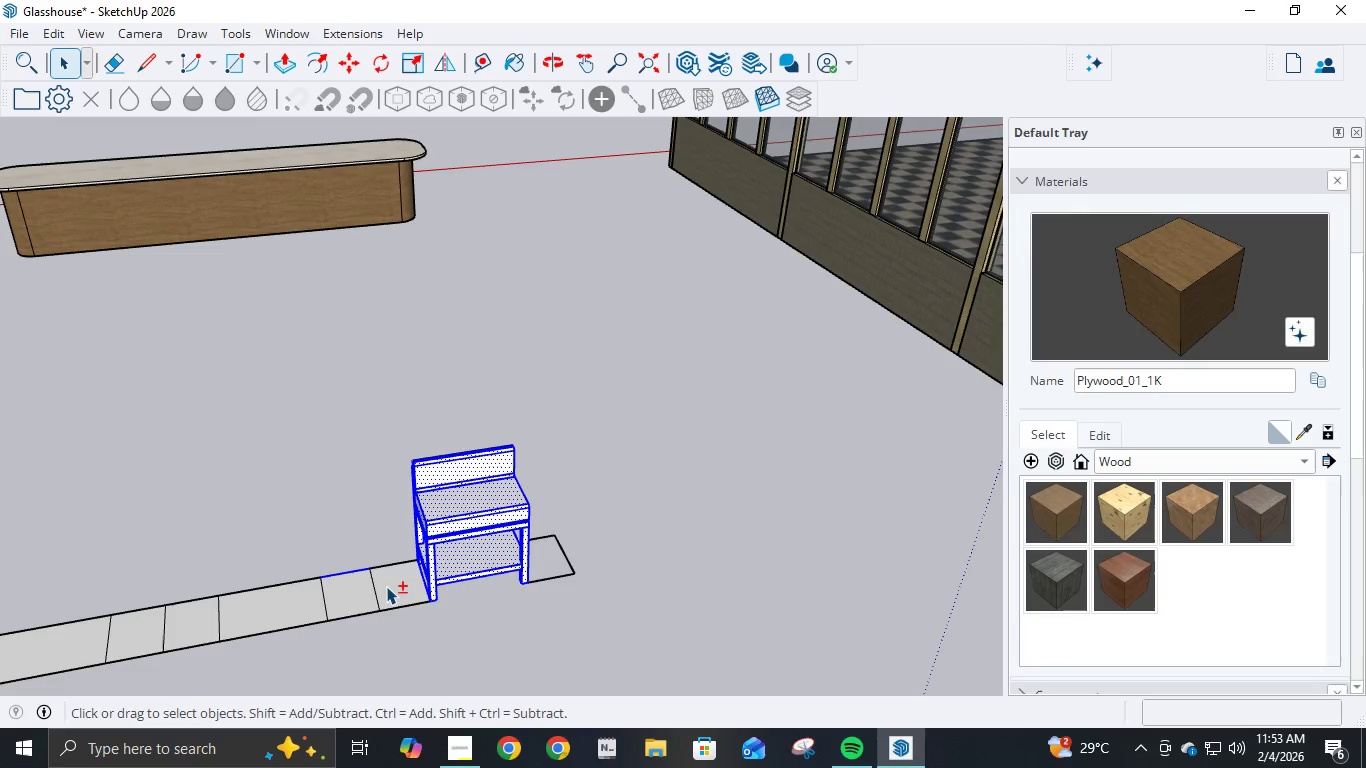 
hold_key(key=ShiftLeft, duration=1.5)
left_click_drag(start_coordinate=[348, 523], to_coordinate=[356, 581])
 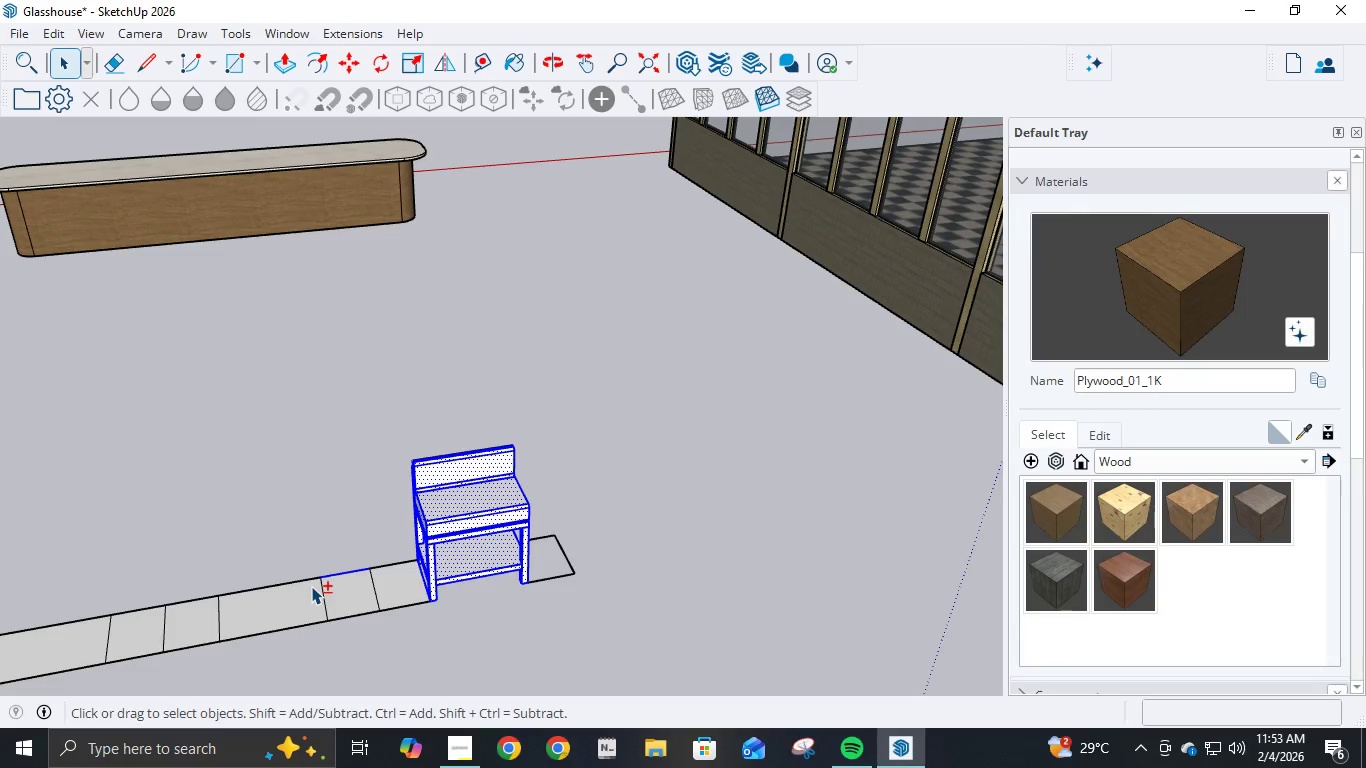 
hold_key(key=ShiftLeft, duration=1.5)
left_click_drag(start_coordinate=[327, 551], to_coordinate=[345, 590])
 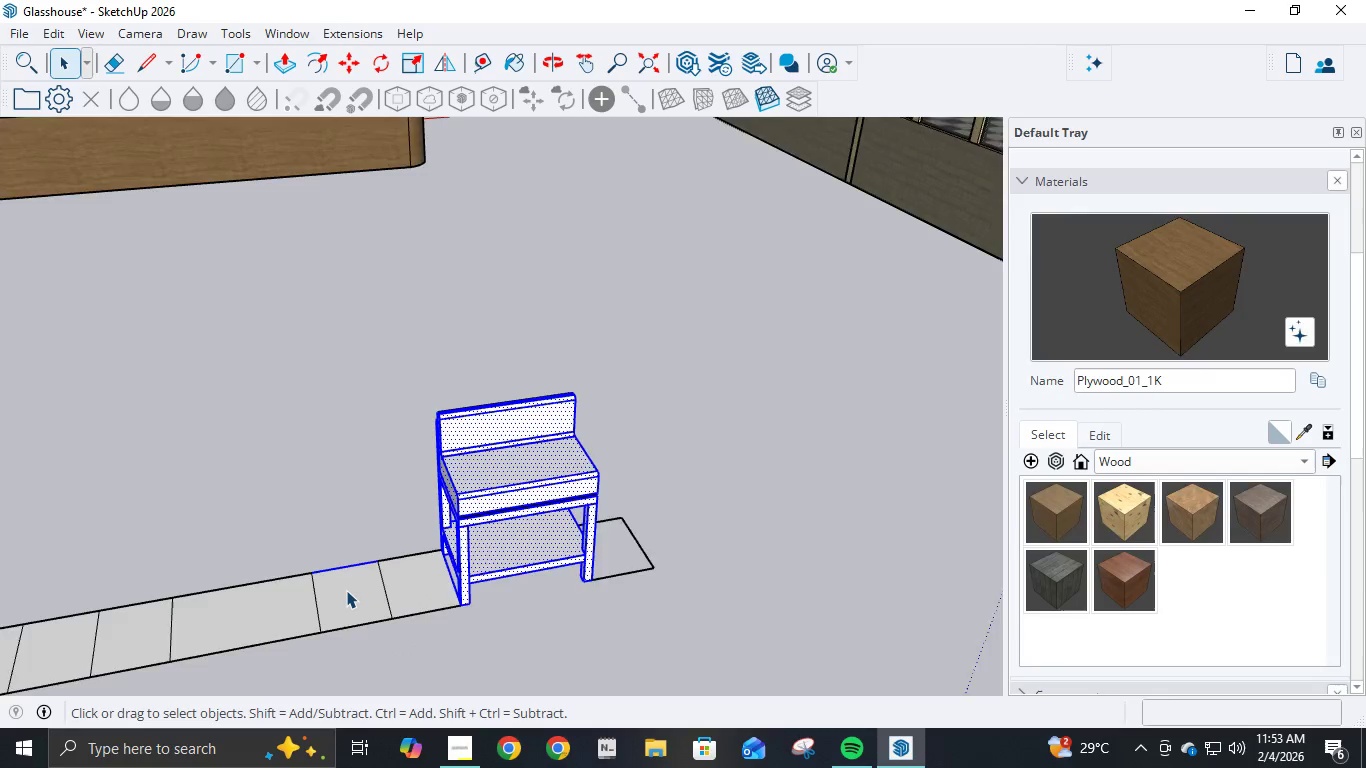 
hold_key(key=ShiftLeft, duration=0.52)
 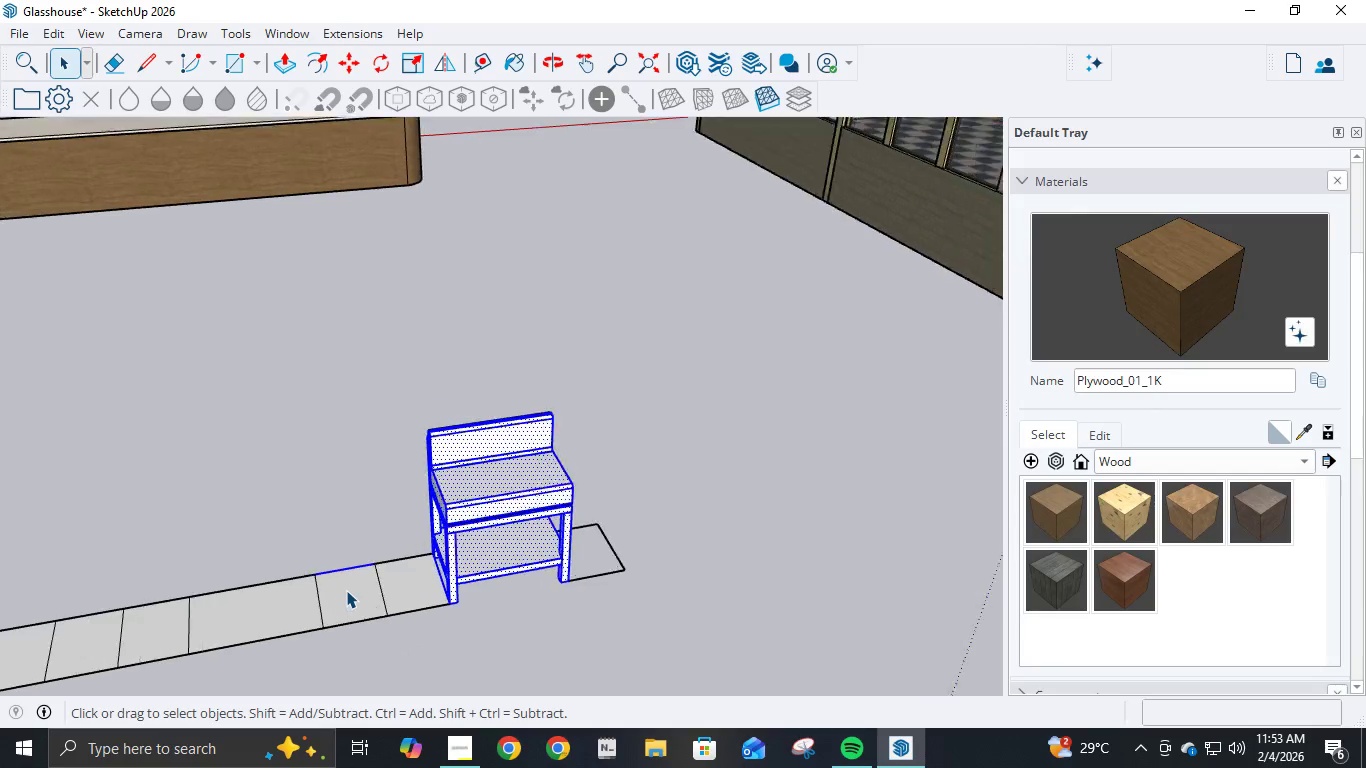 
hold_key(key=ShiftLeft, duration=1.5)
 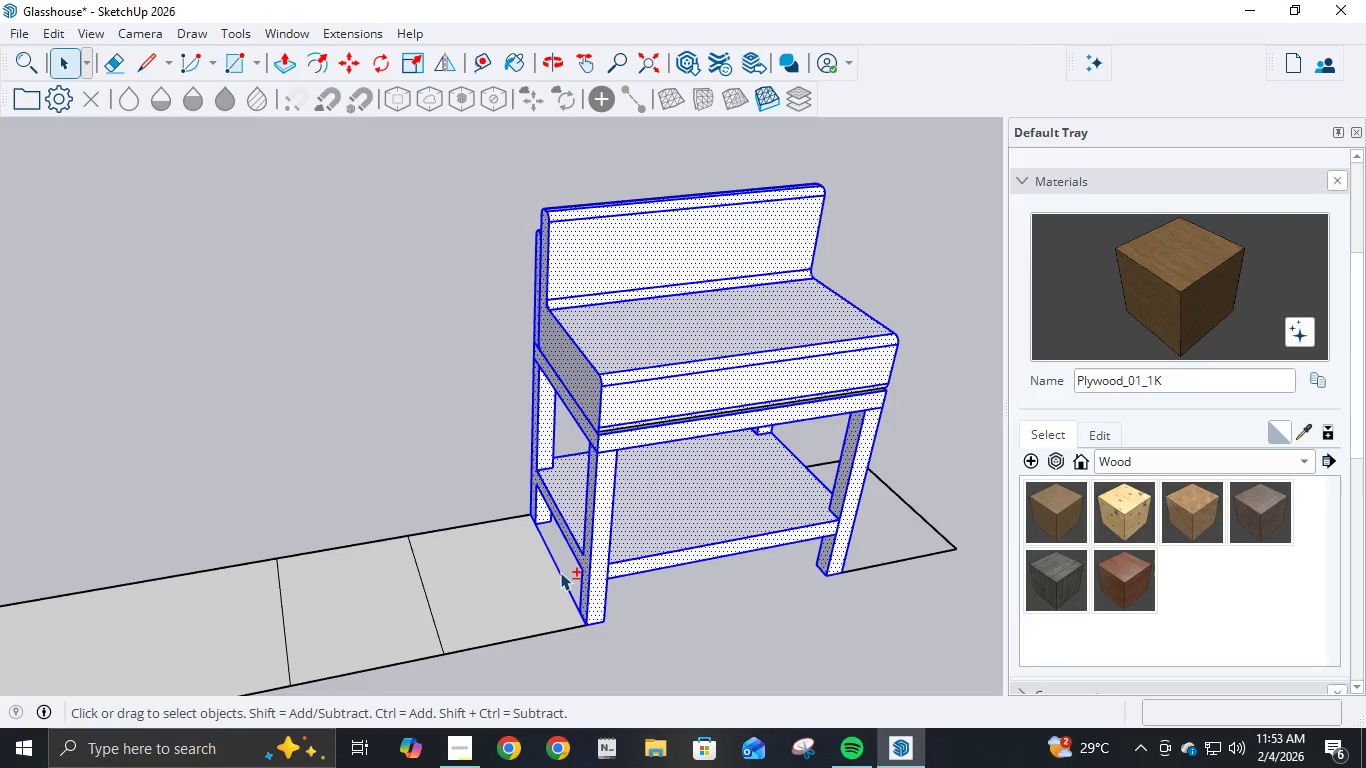 
scroll: coordinate [347, 586], scroll_direction: up, amount: 10.0
 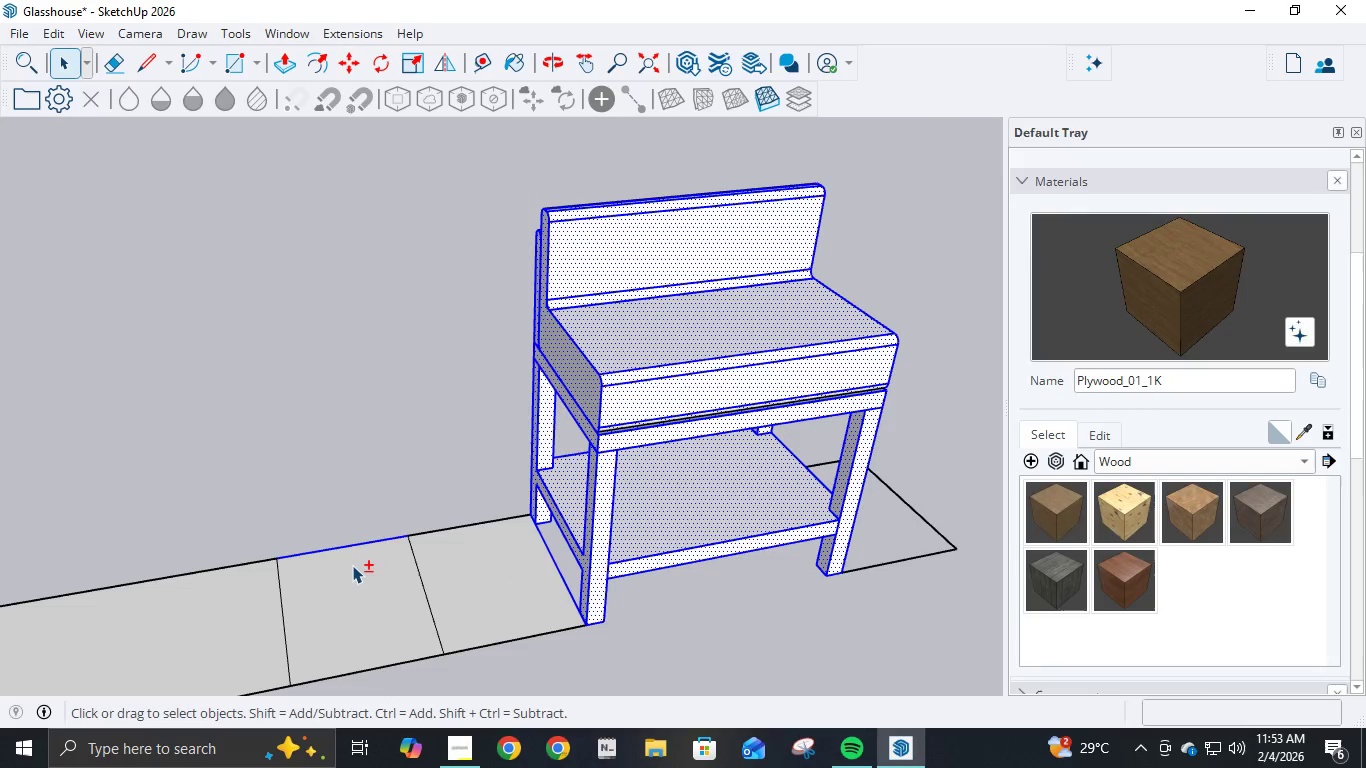 
left_click([348, 545])
 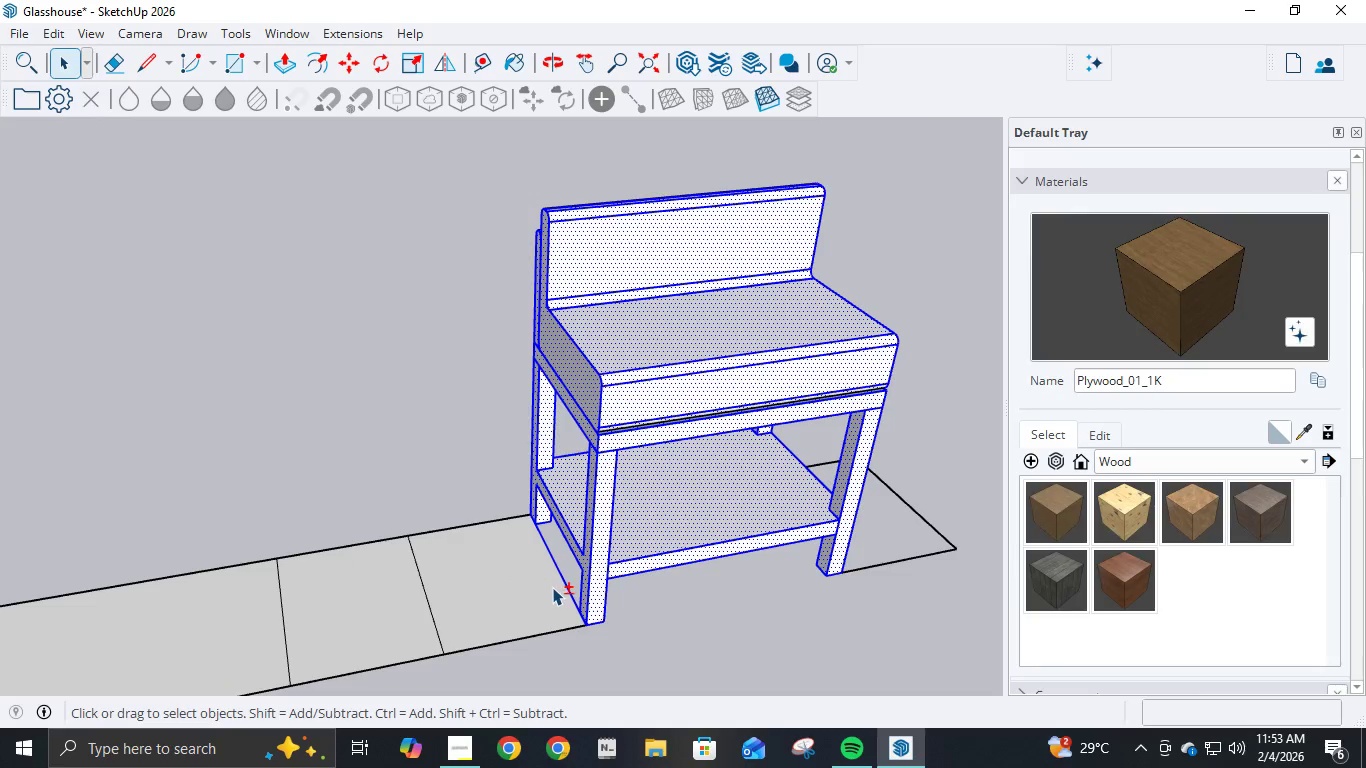 
hold_key(key=ShiftLeft, duration=1.41)
left_click([560, 572])
 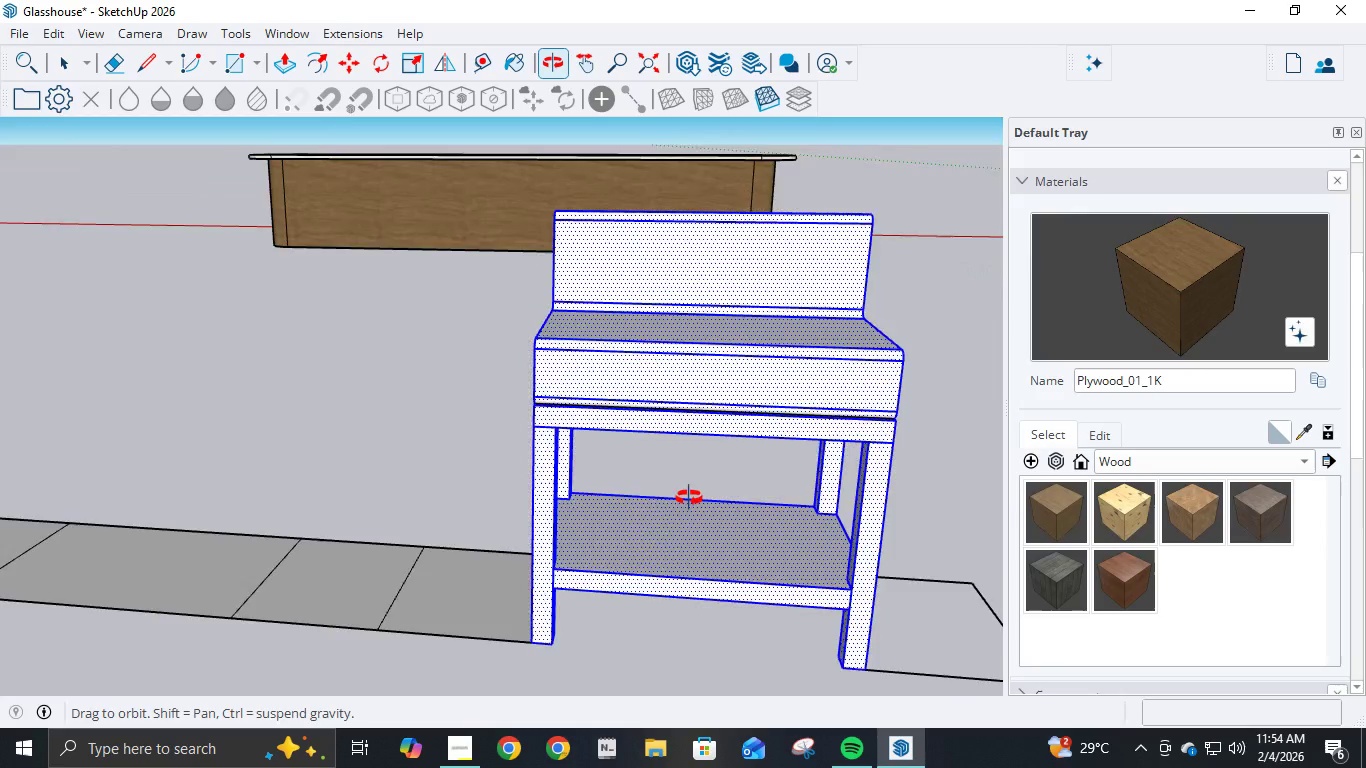 
scroll: coordinate [847, 558], scroll_direction: down, amount: 5.0
 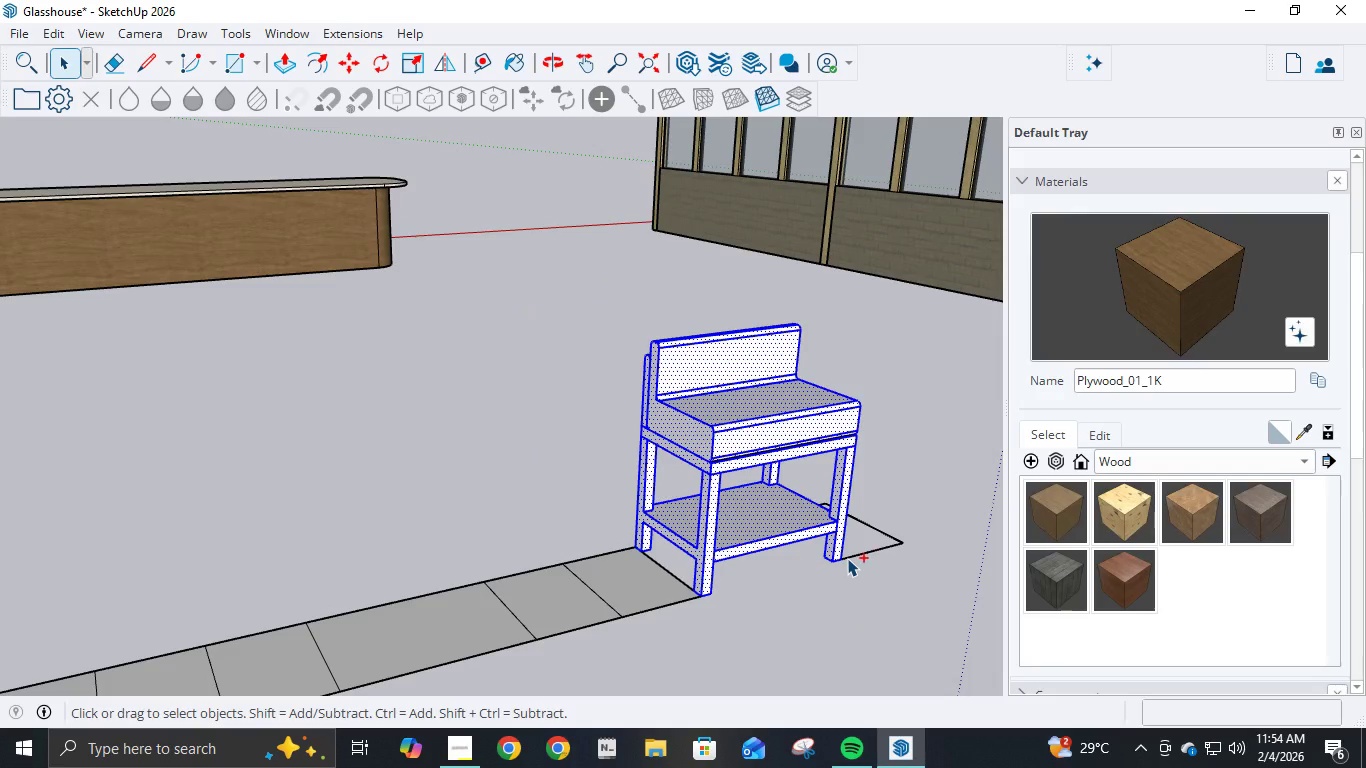 
hold_key(key=ControlLeft, duration=0.42)
 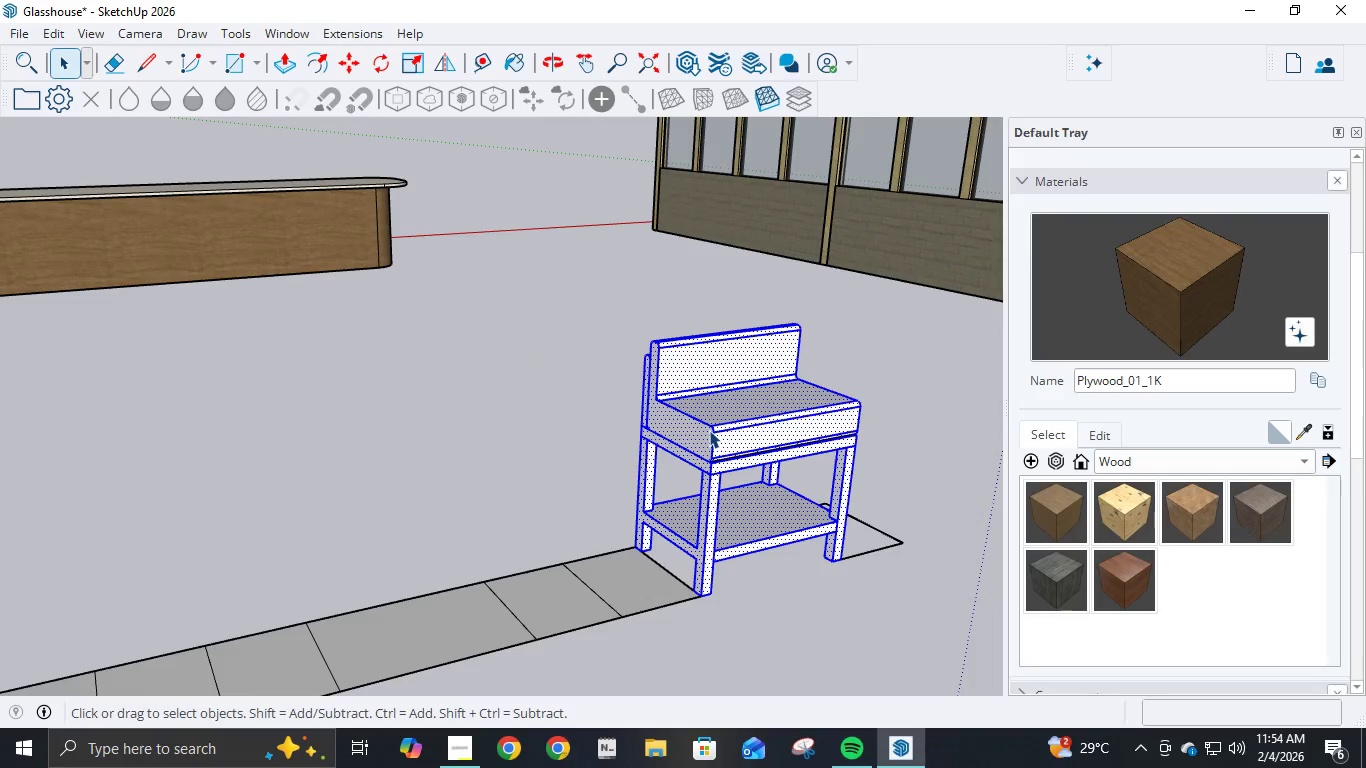 
right_click([709, 430])
 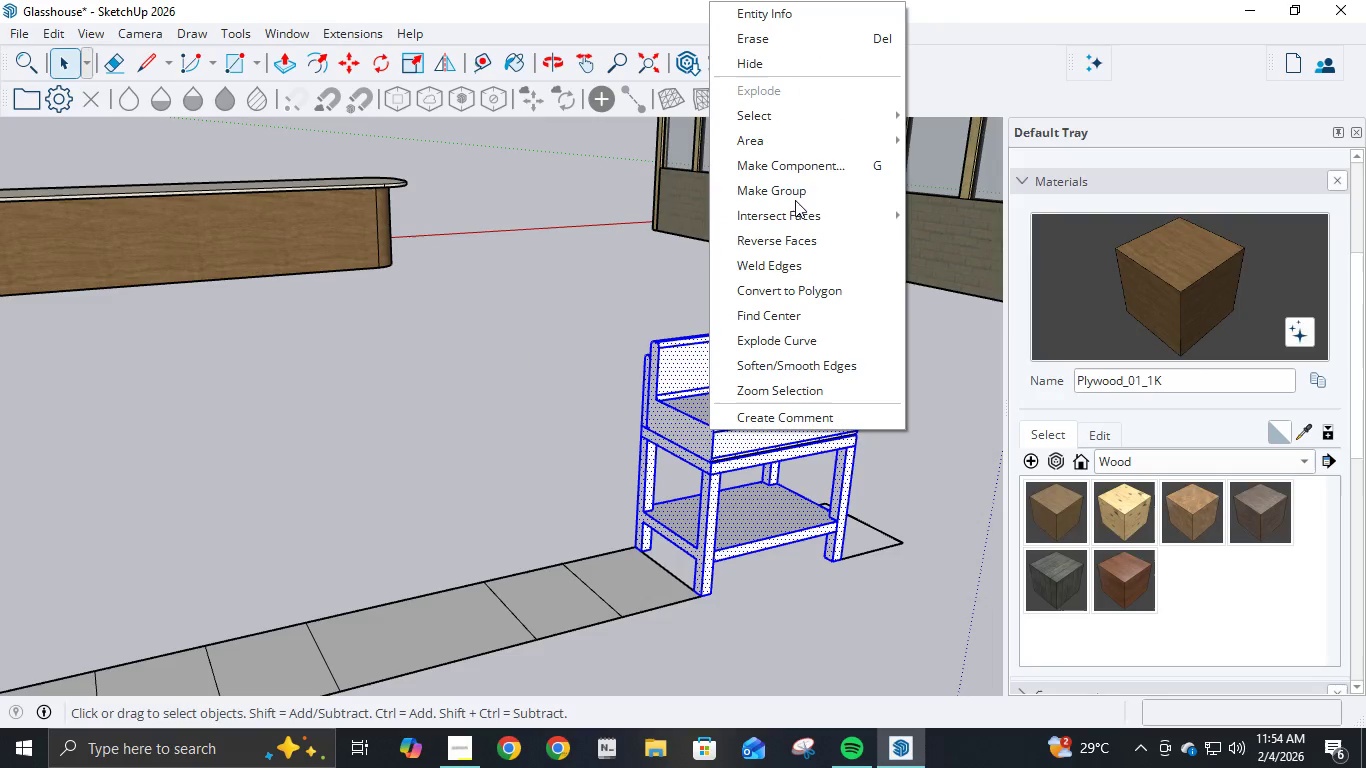 
left_click([796, 195])
 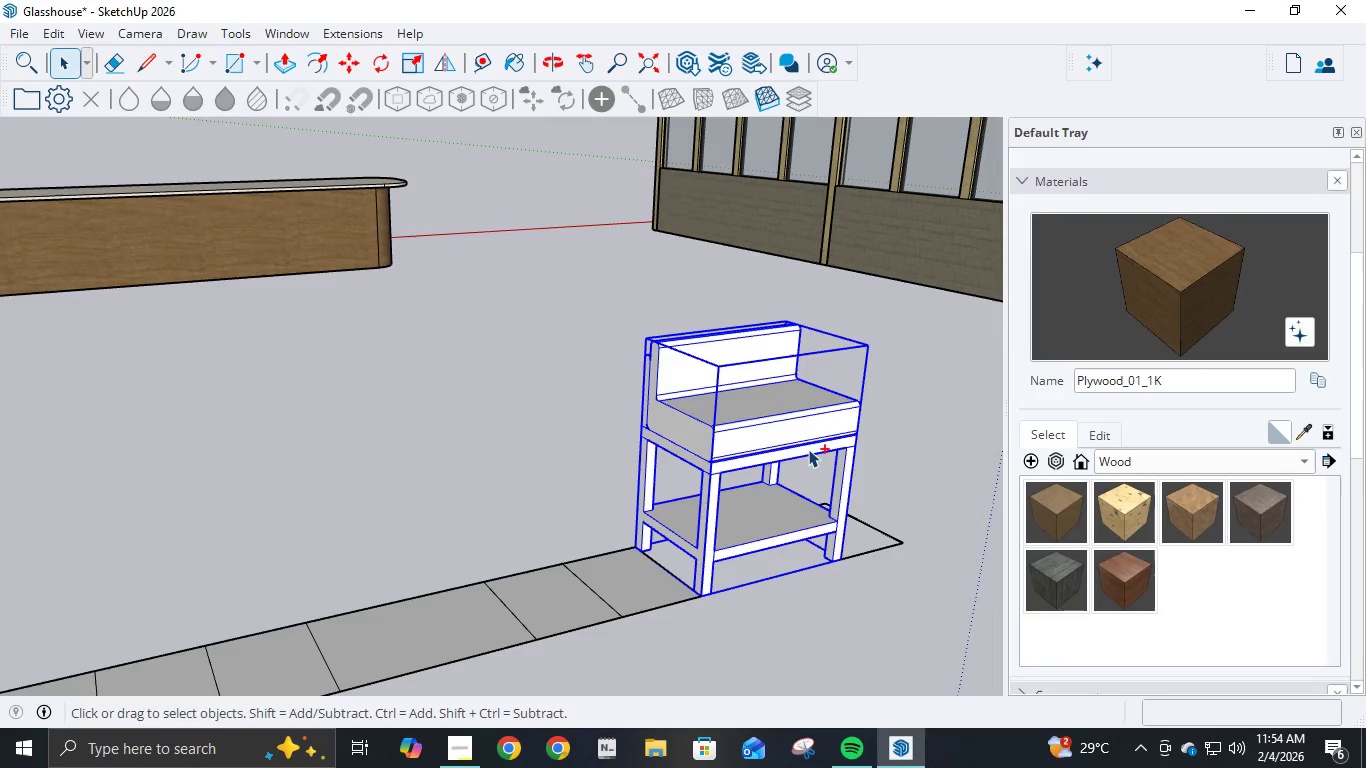 
key(Control+C)
 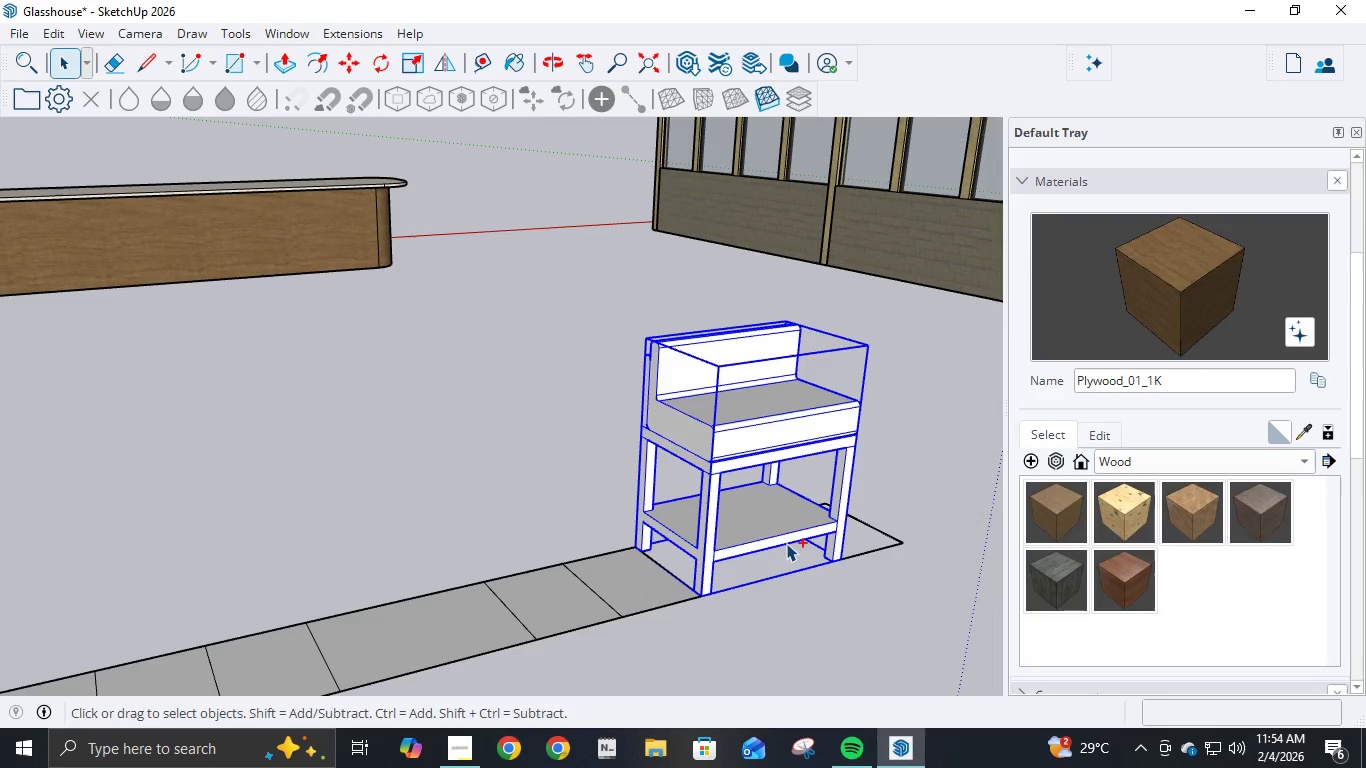 
key(Control+V)
 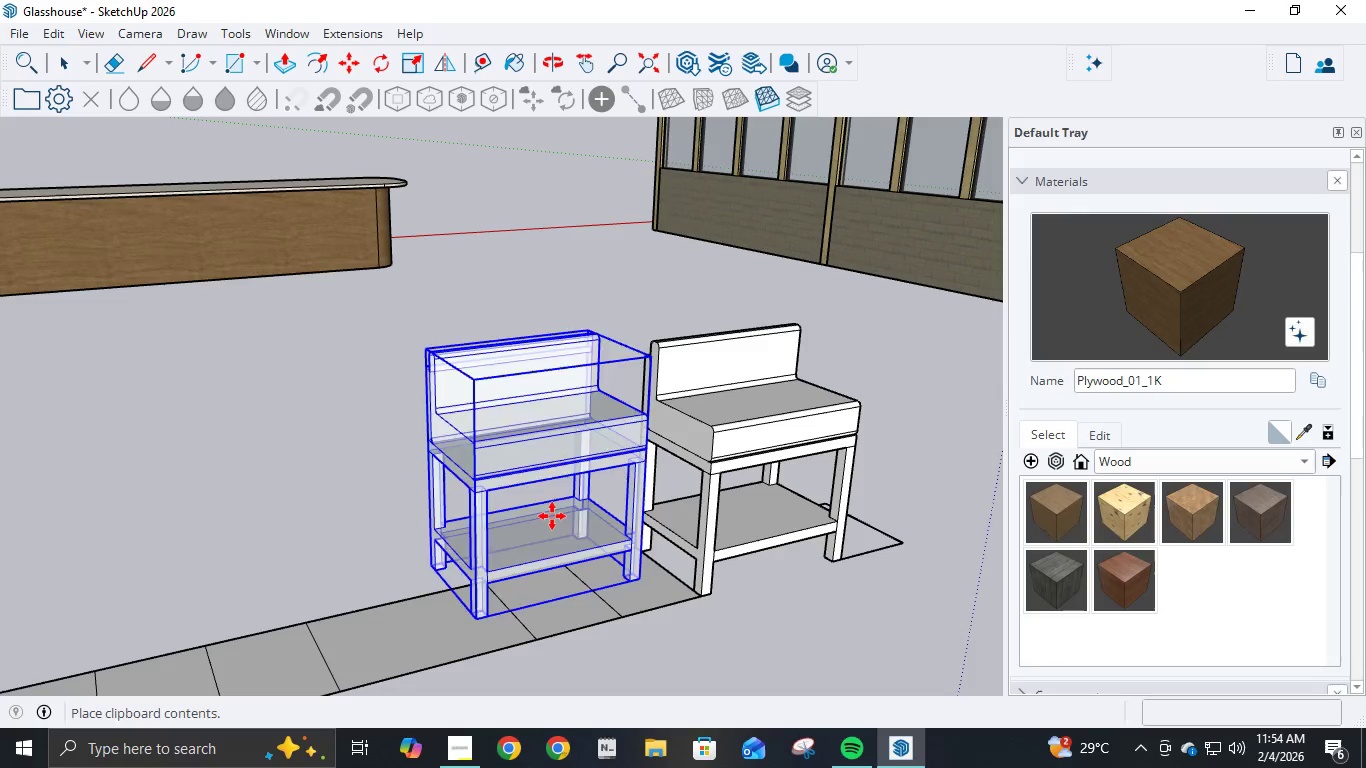 
left_click([411, 419])
 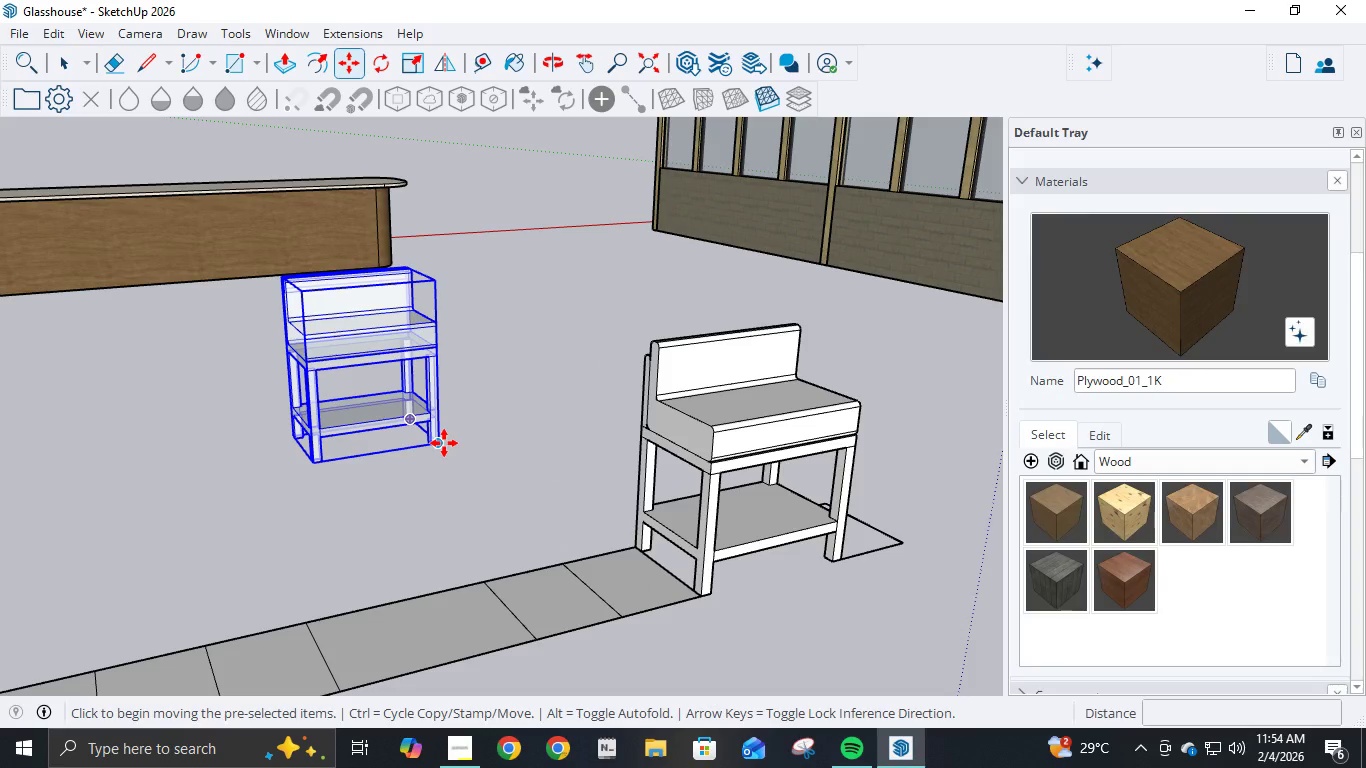 
left_click([443, 443])
 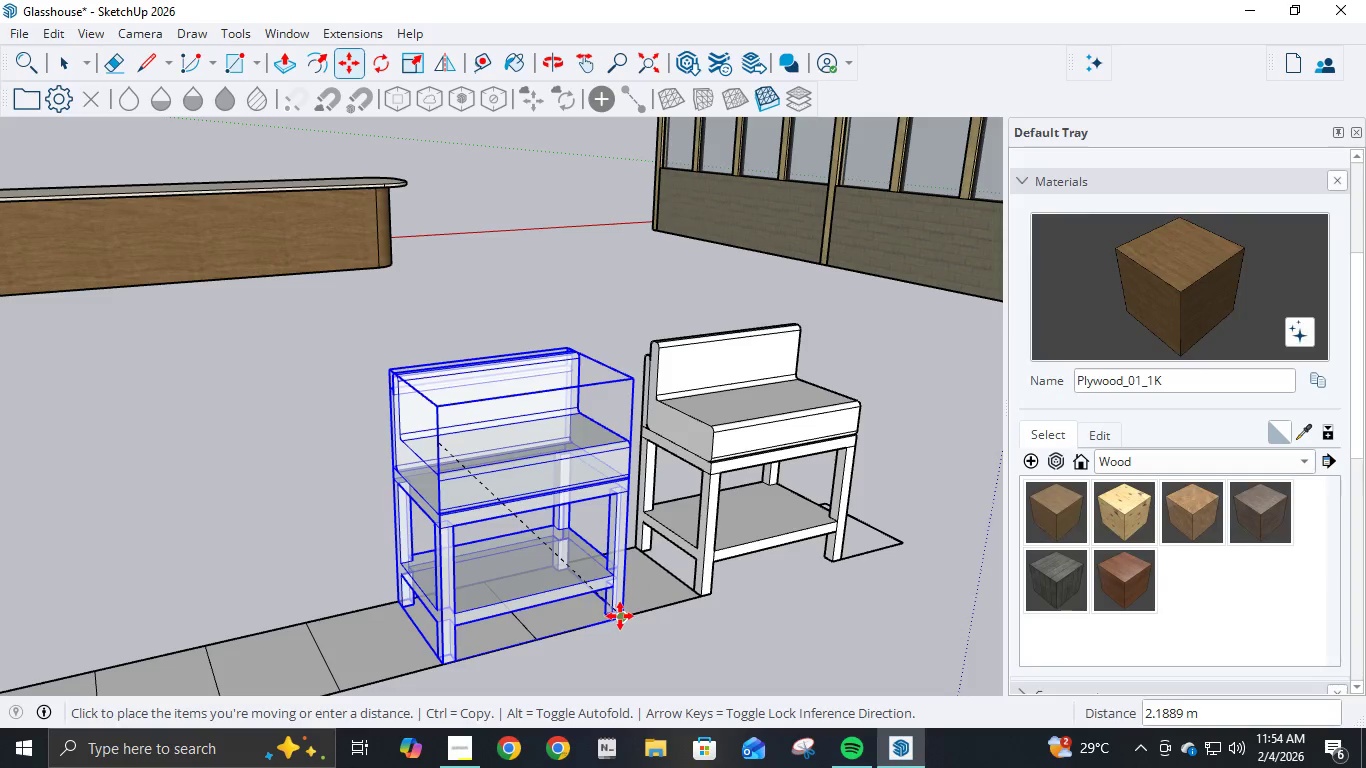 
left_click([620, 616])
 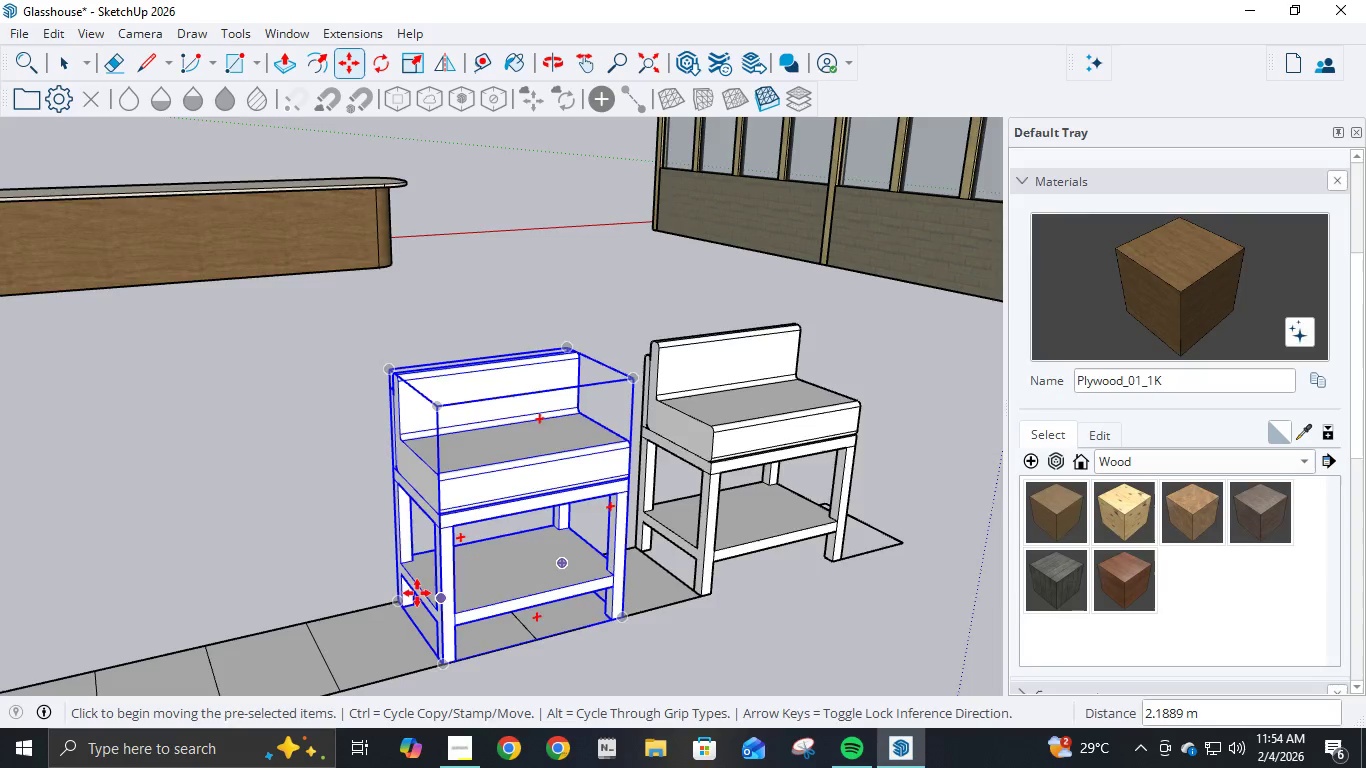 
scroll: coordinate [413, 570], scroll_direction: down, amount: 10.0
 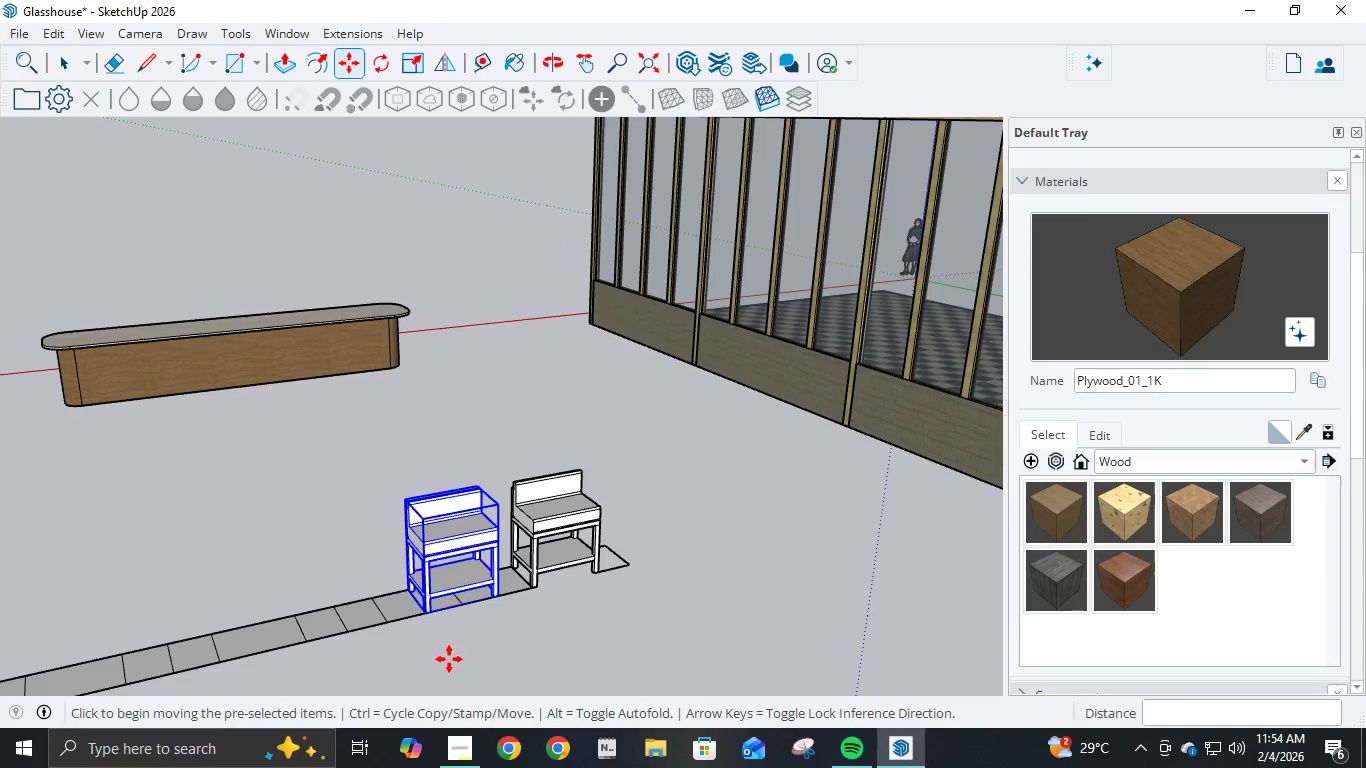 
key(Control+ControlLeft)
 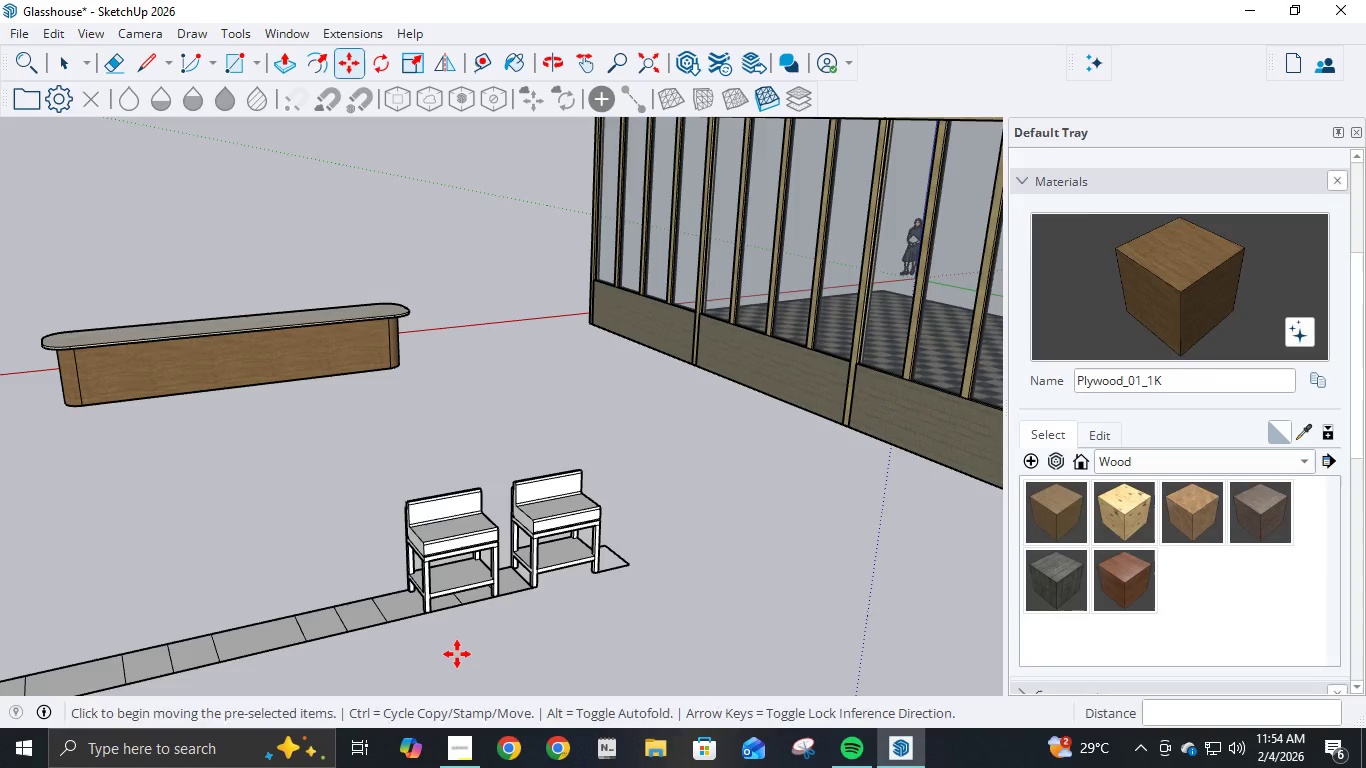 
key(Control+V)
 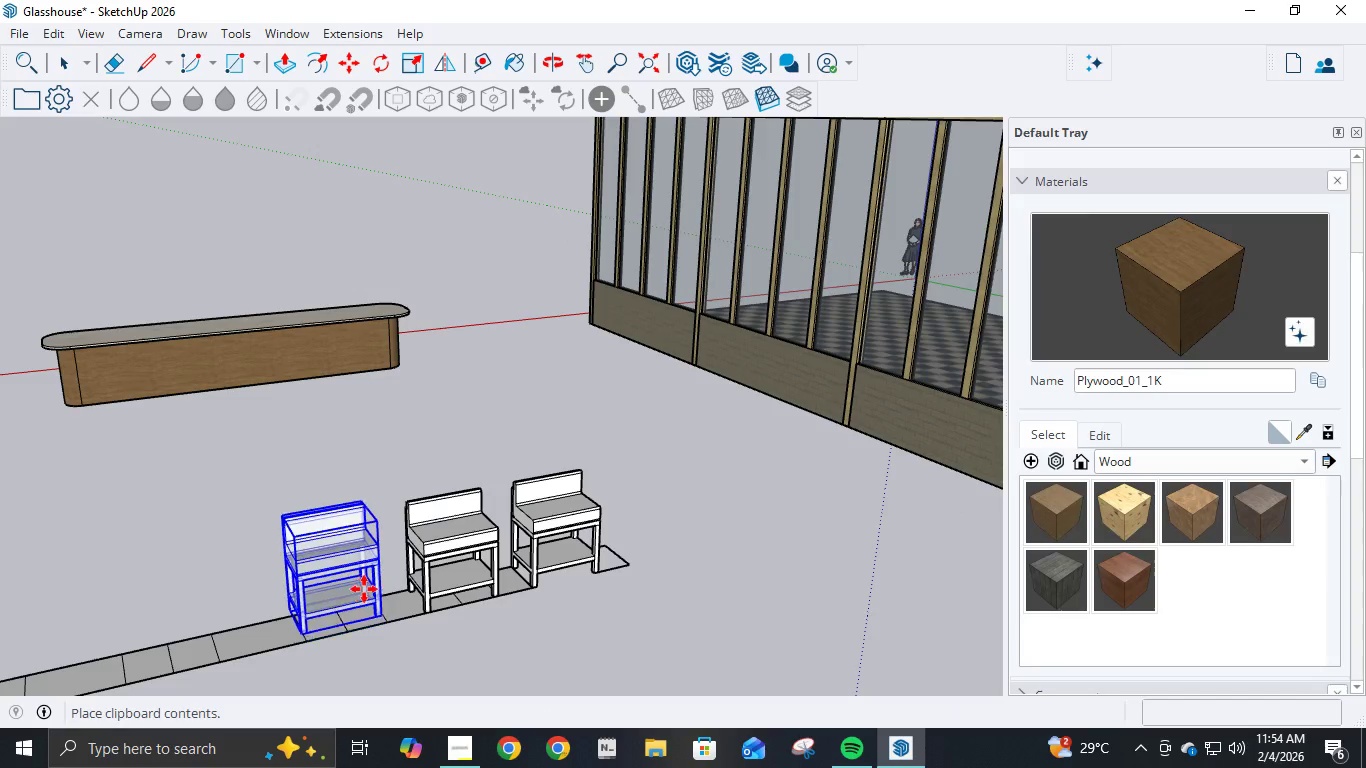 
left_click([346, 532])
 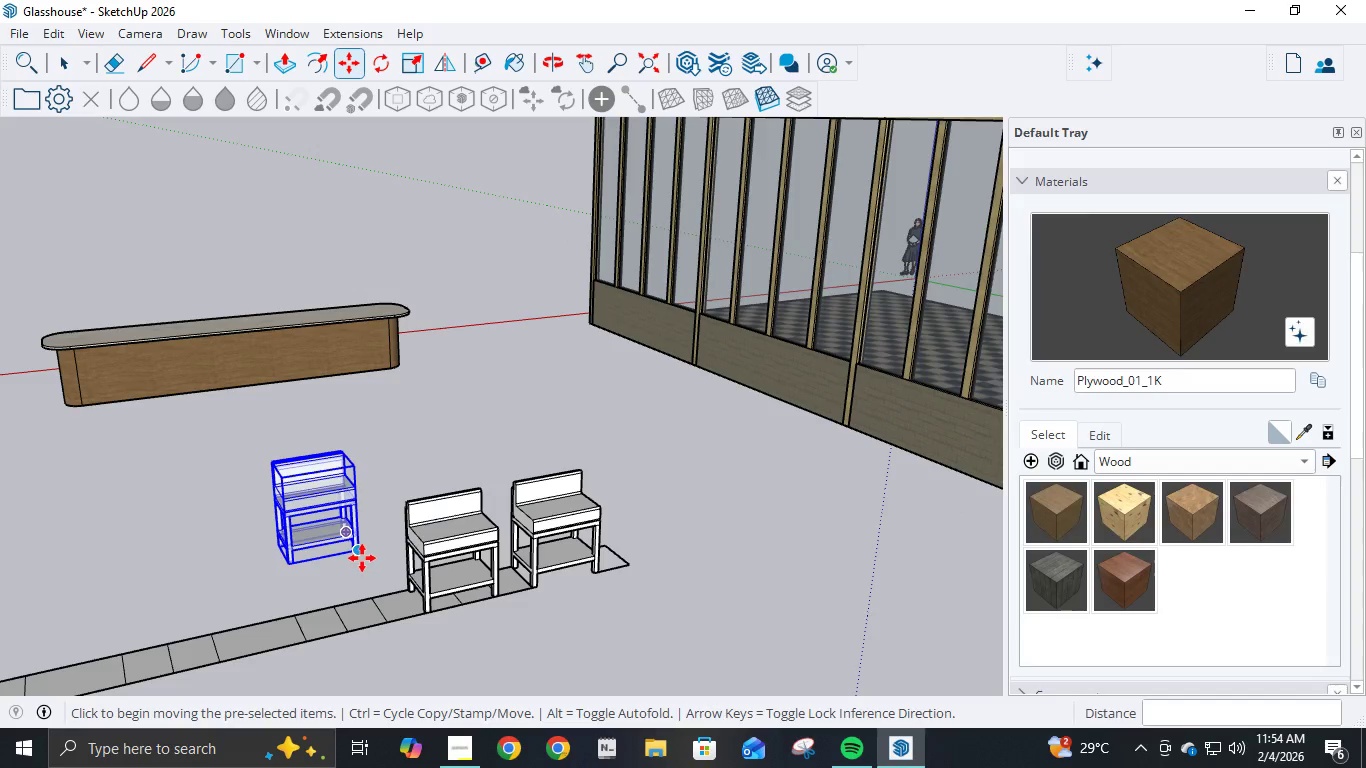 
left_click([362, 558])
 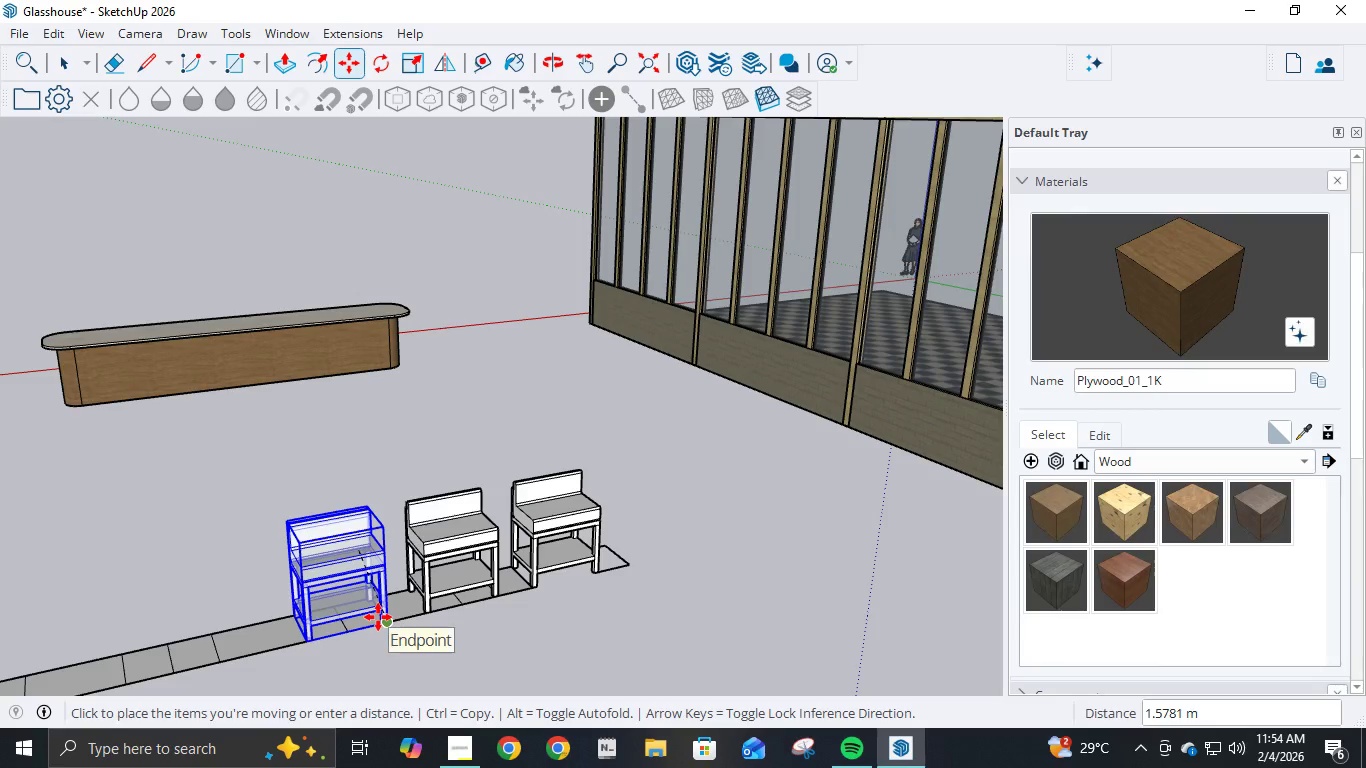 
left_click([378, 617])
 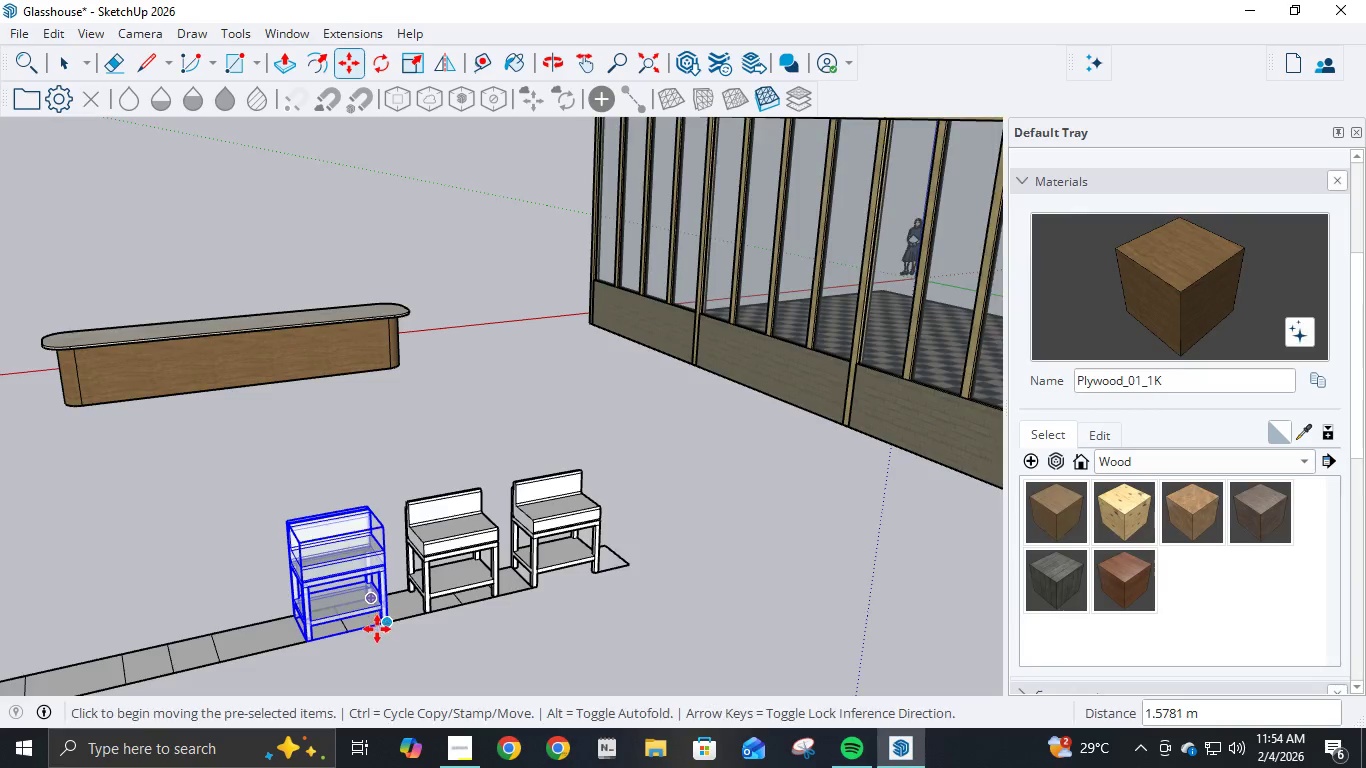 
scroll: coordinate [377, 629], scroll_direction: down, amount: 6.0
 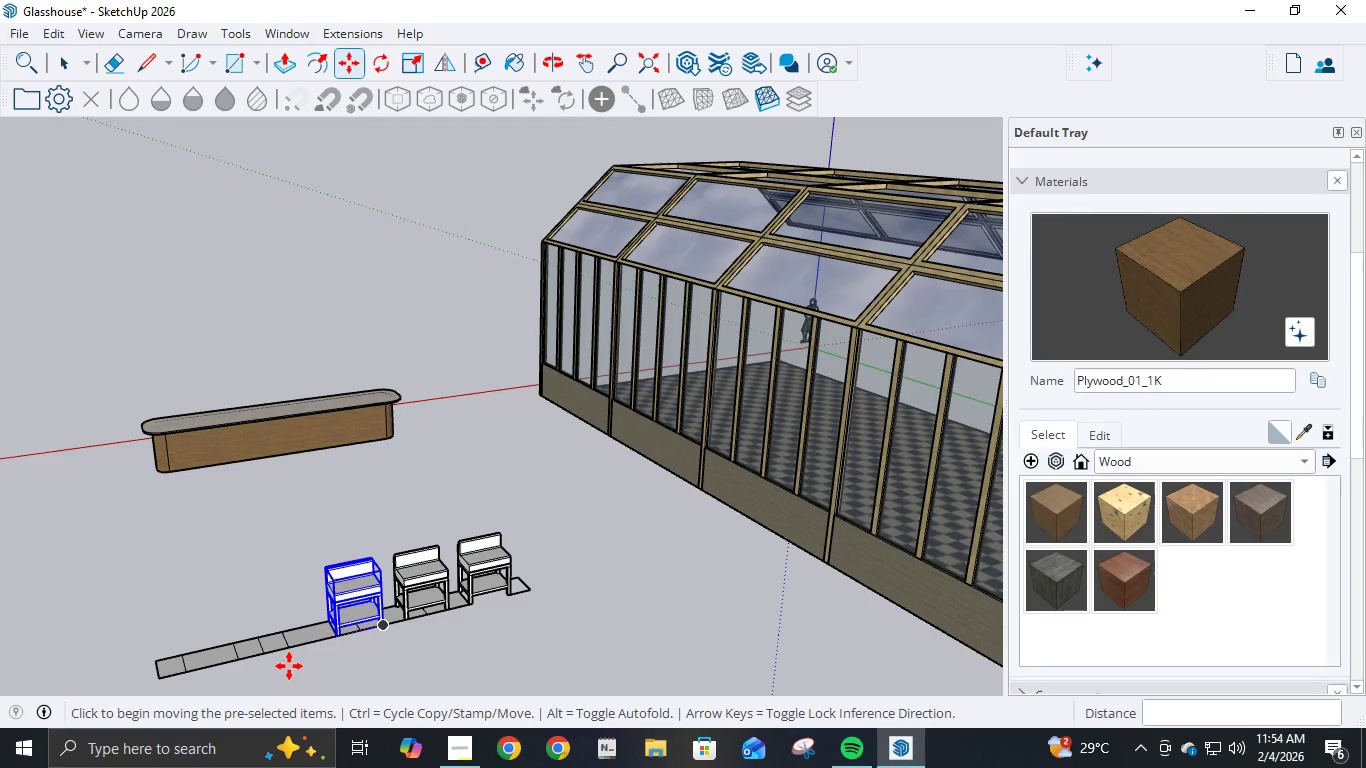 
key(Control+V)
 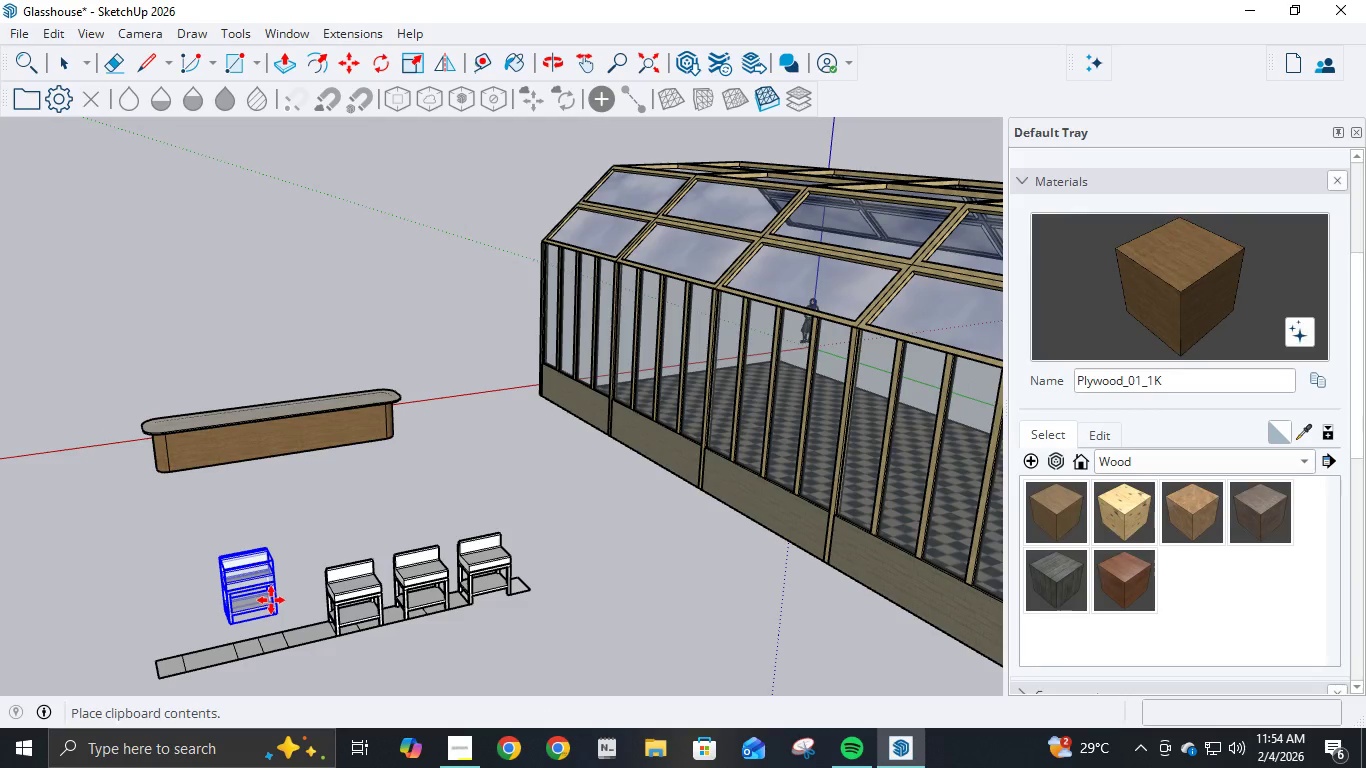 
left_click([271, 600])
 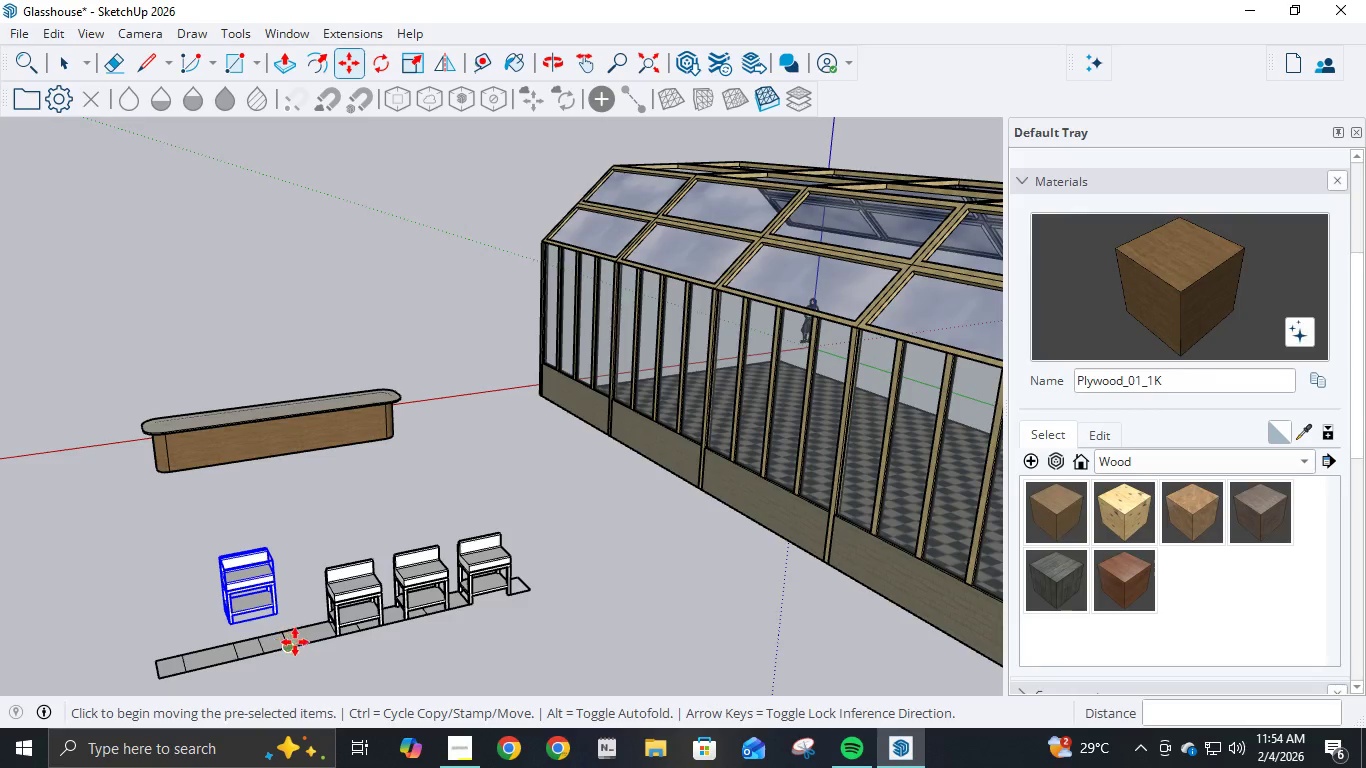 
scroll: coordinate [296, 642], scroll_direction: up, amount: 8.0
 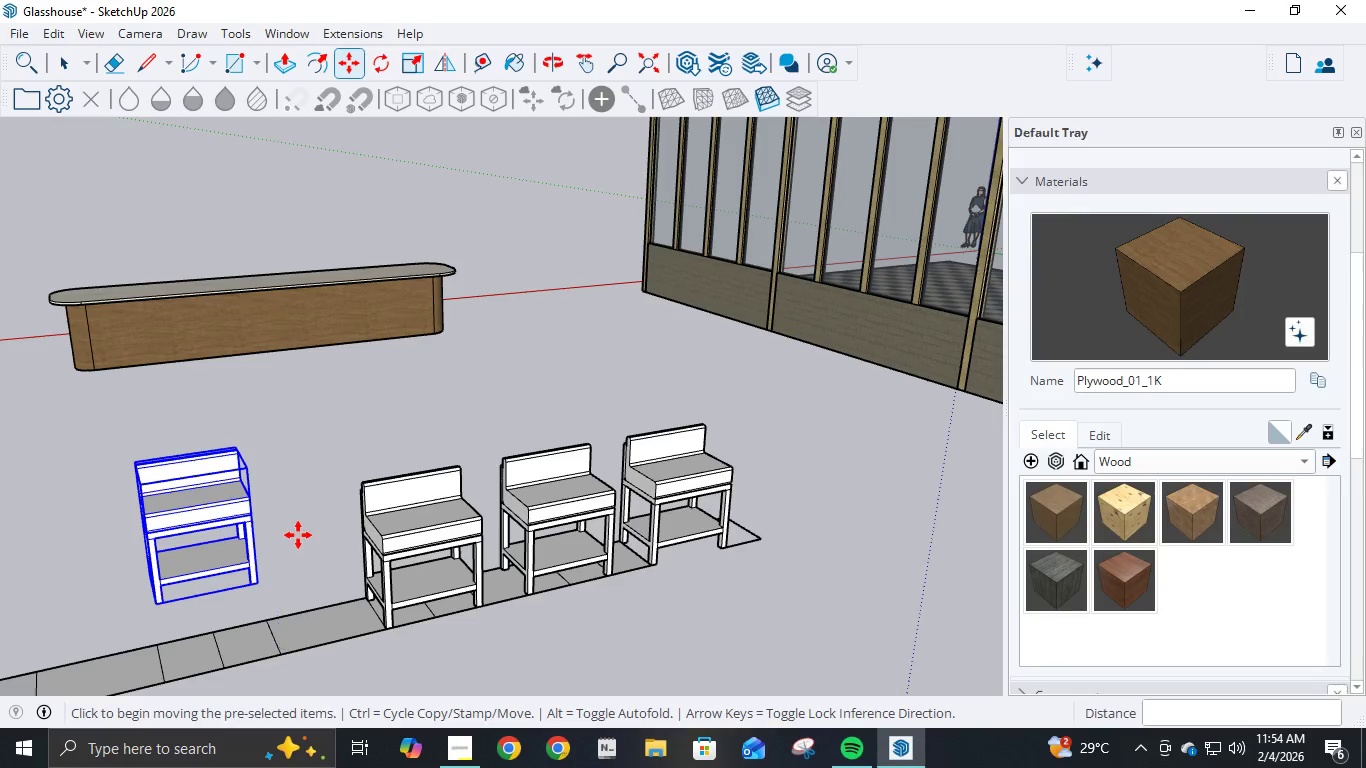 
key(L)
 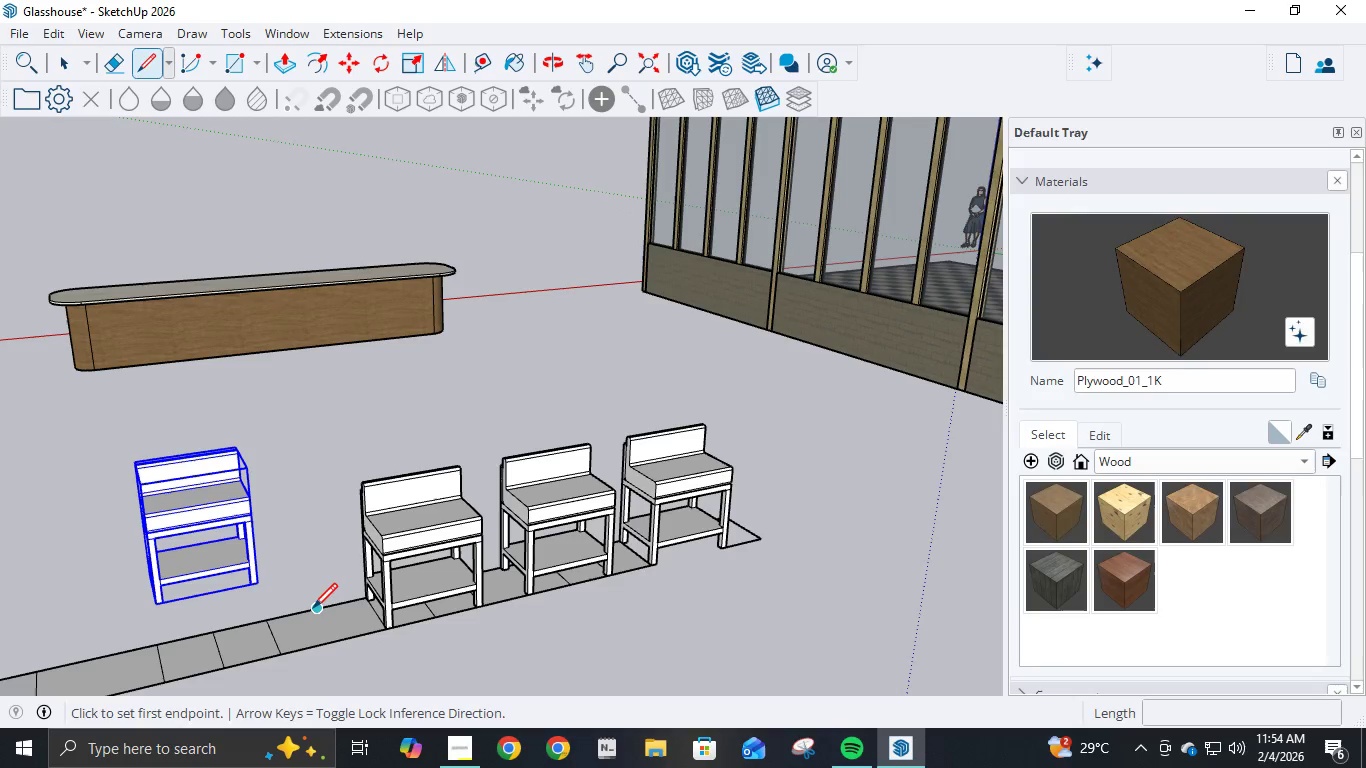 
left_click([315, 611])
 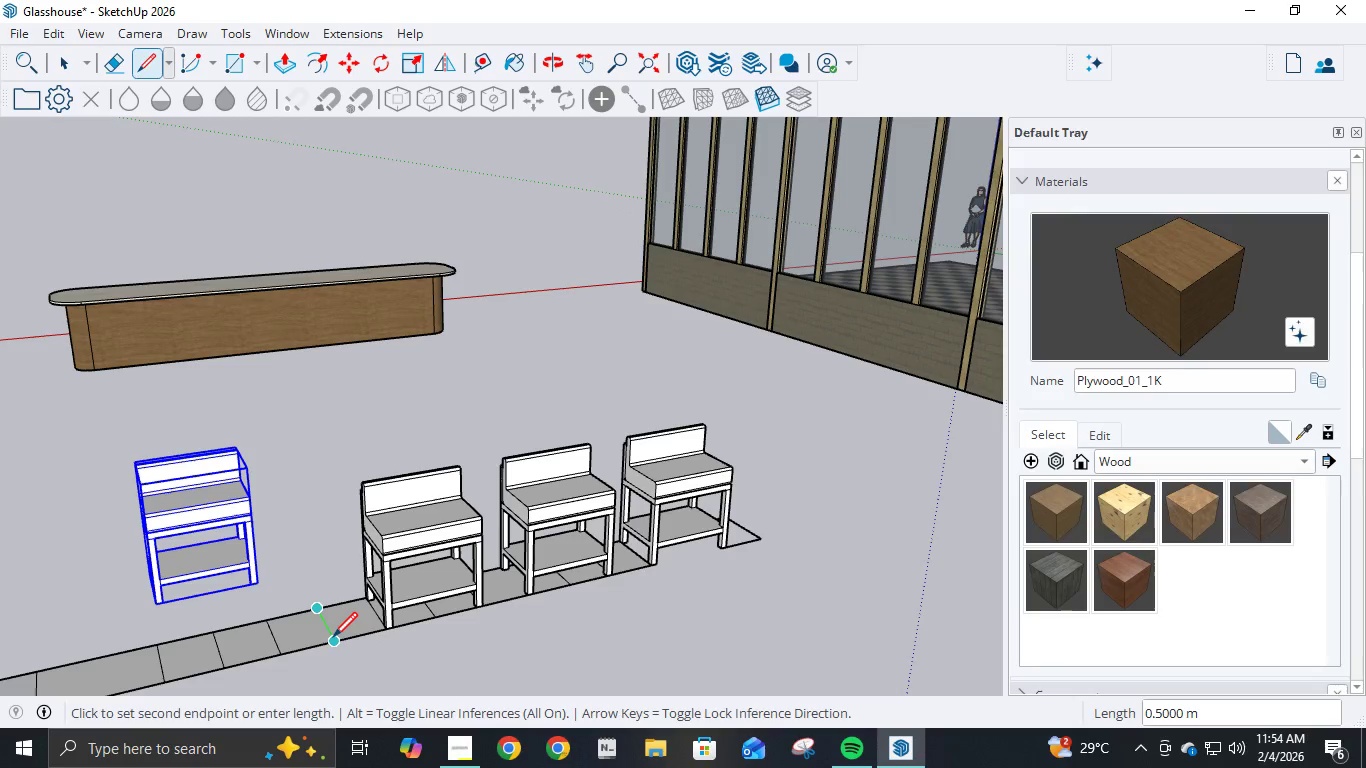 
left_click([333, 639])
 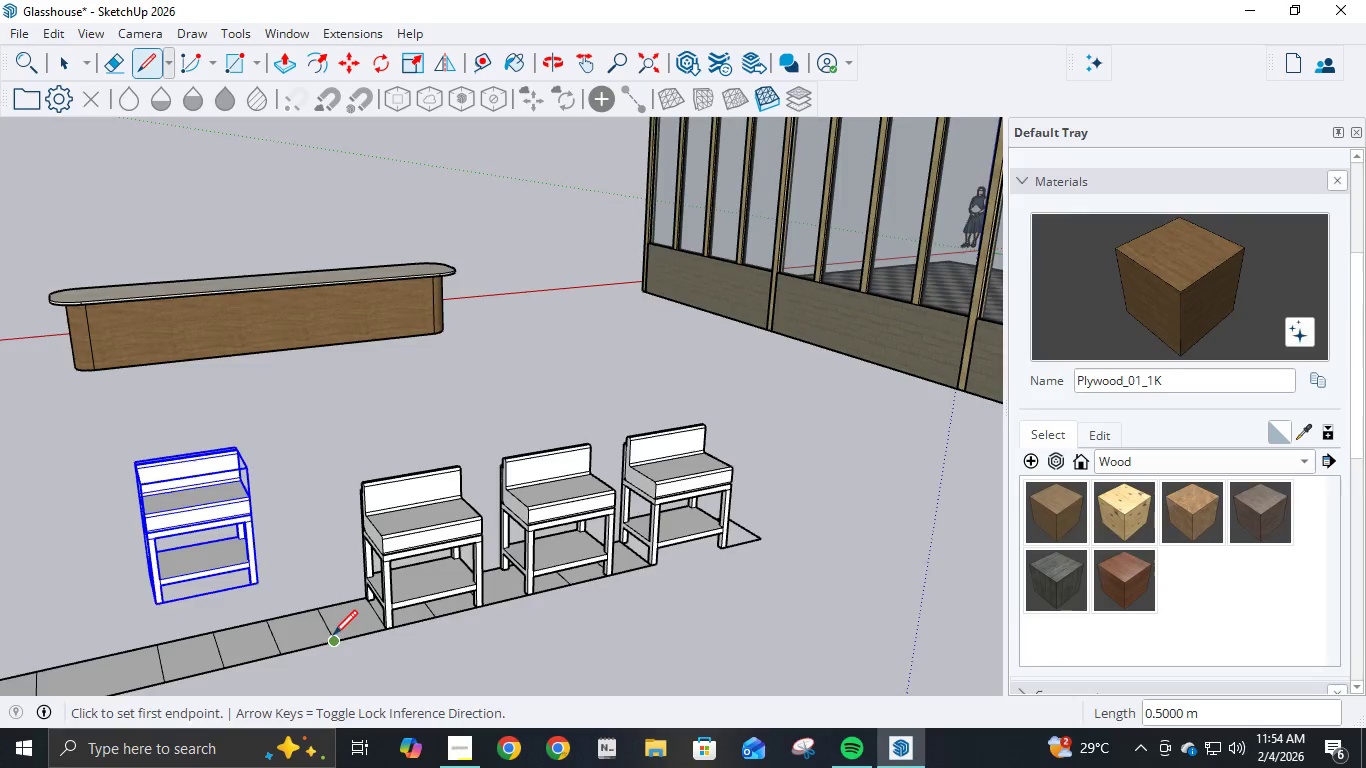 
scroll: coordinate [335, 630], scroll_direction: down, amount: 8.0
 